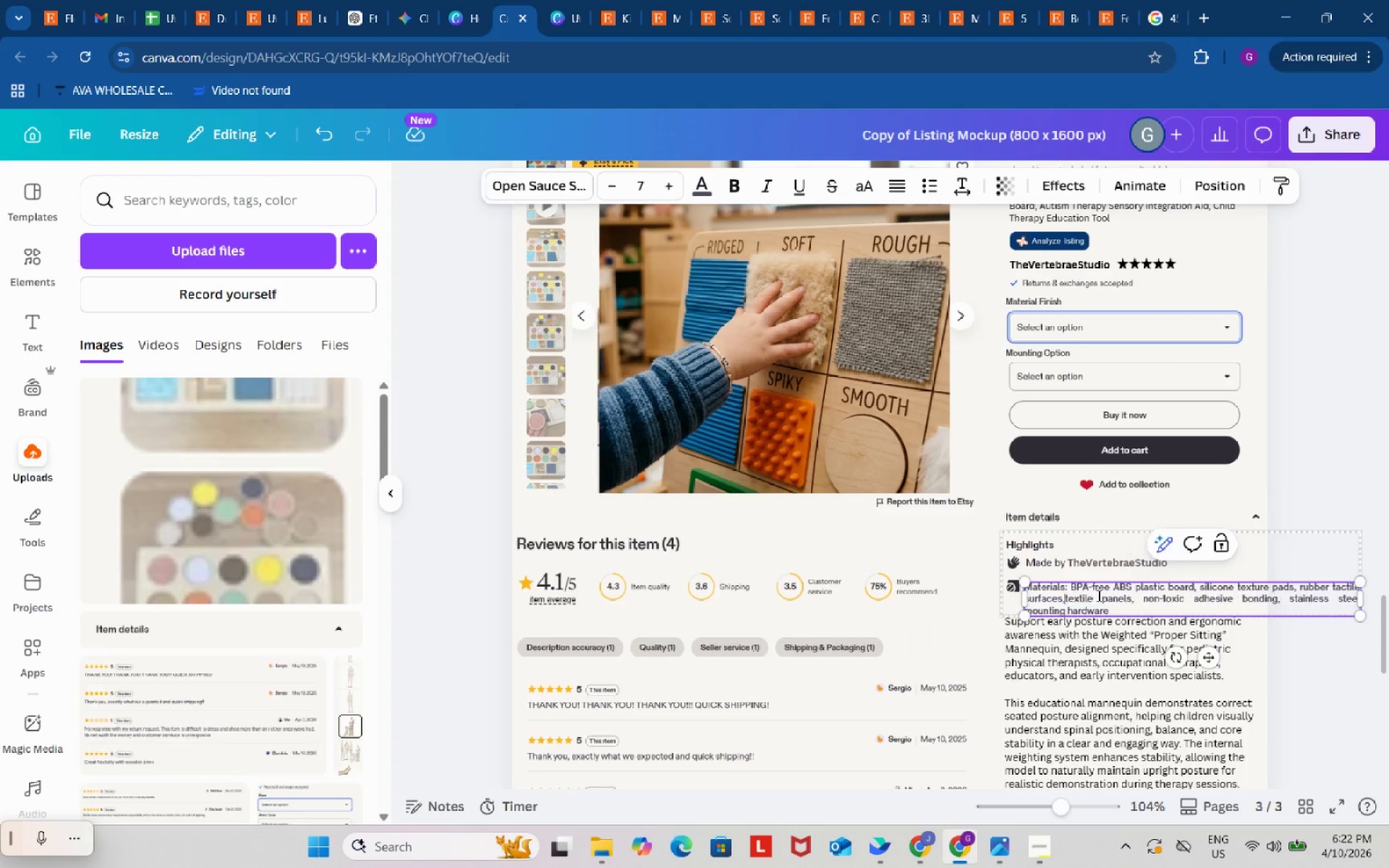 
key(Backspace)
 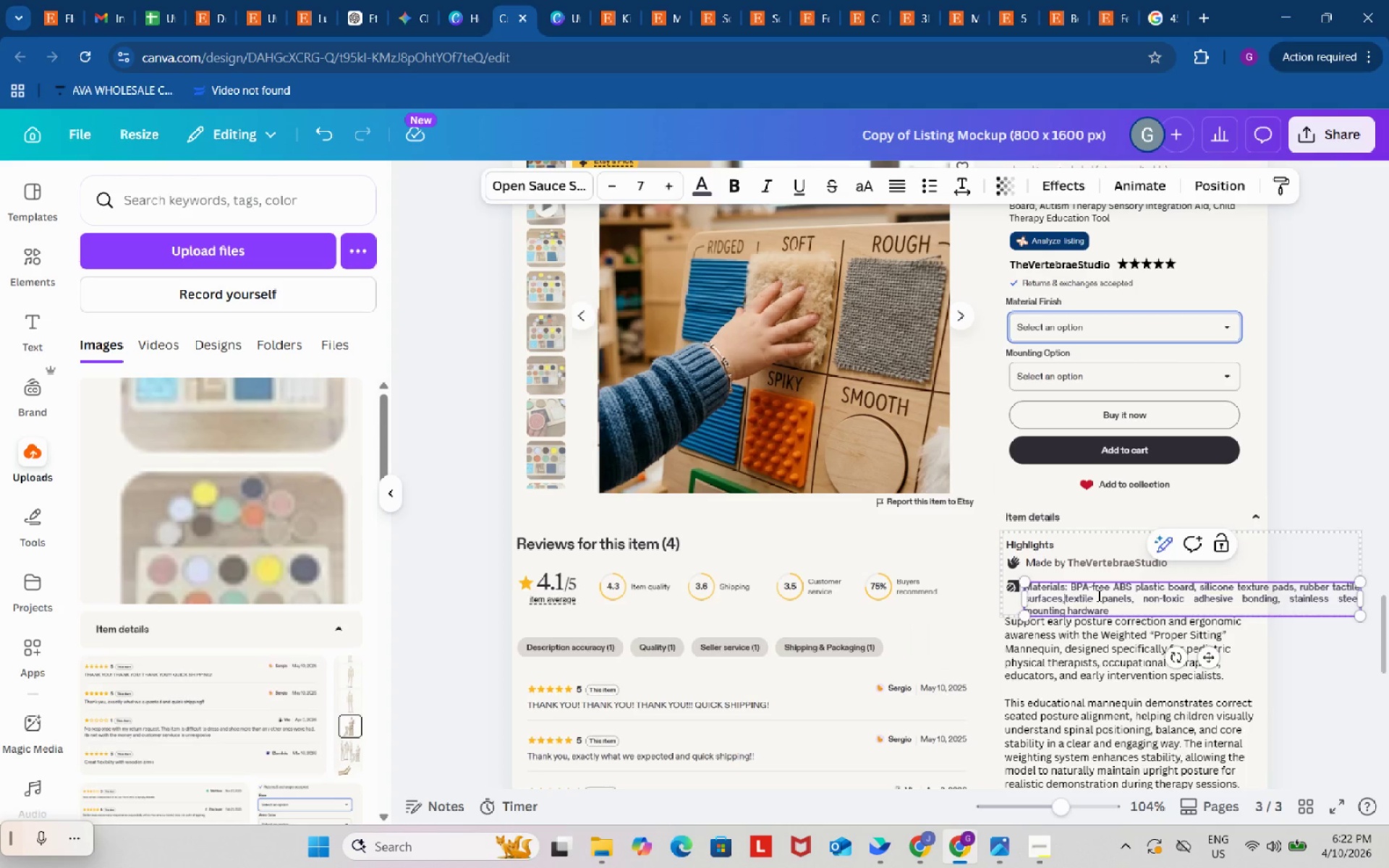 
key(Space)
 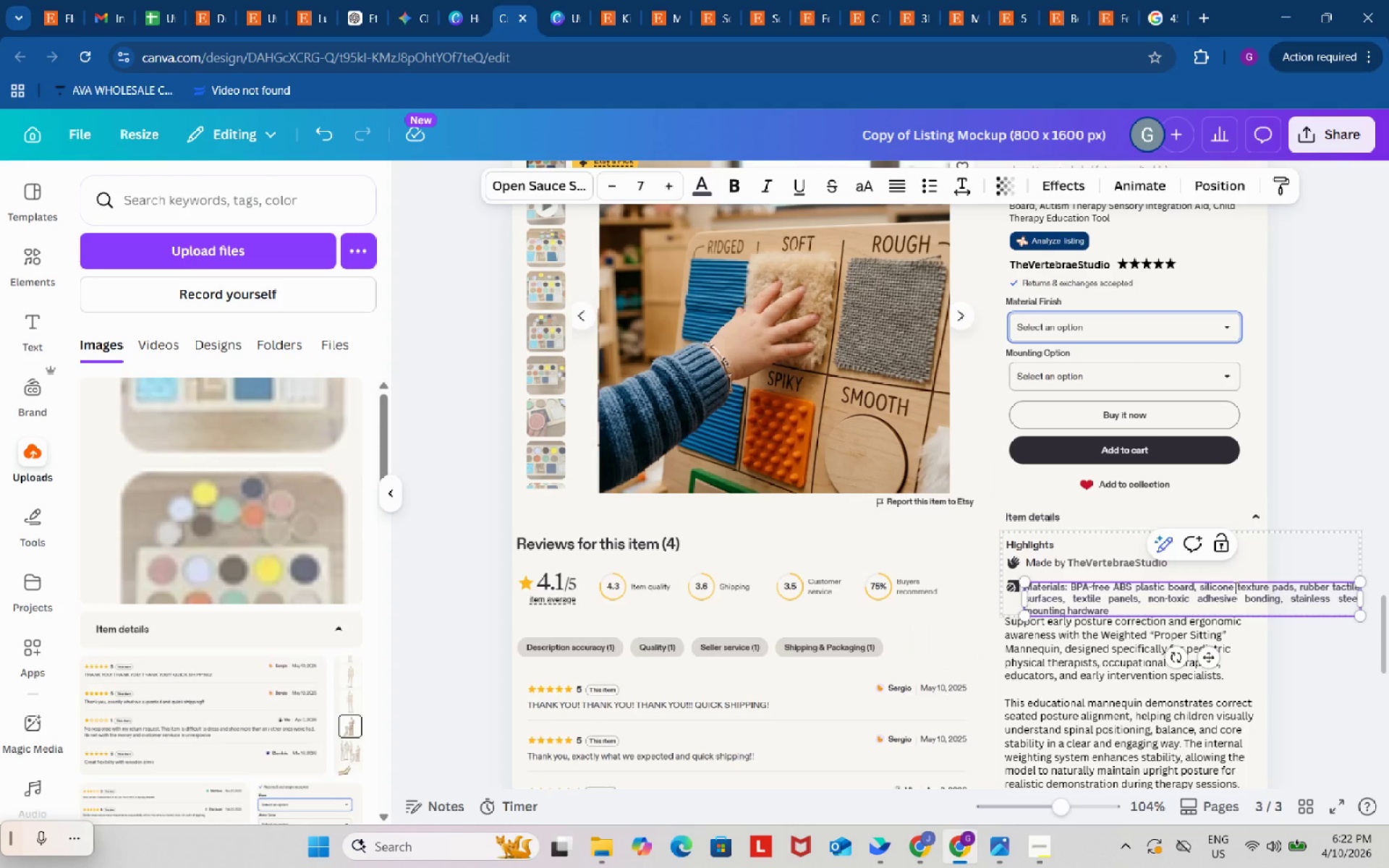 
left_click_drag(start_coordinate=[1236, 586], to_coordinate=[1271, 586])
 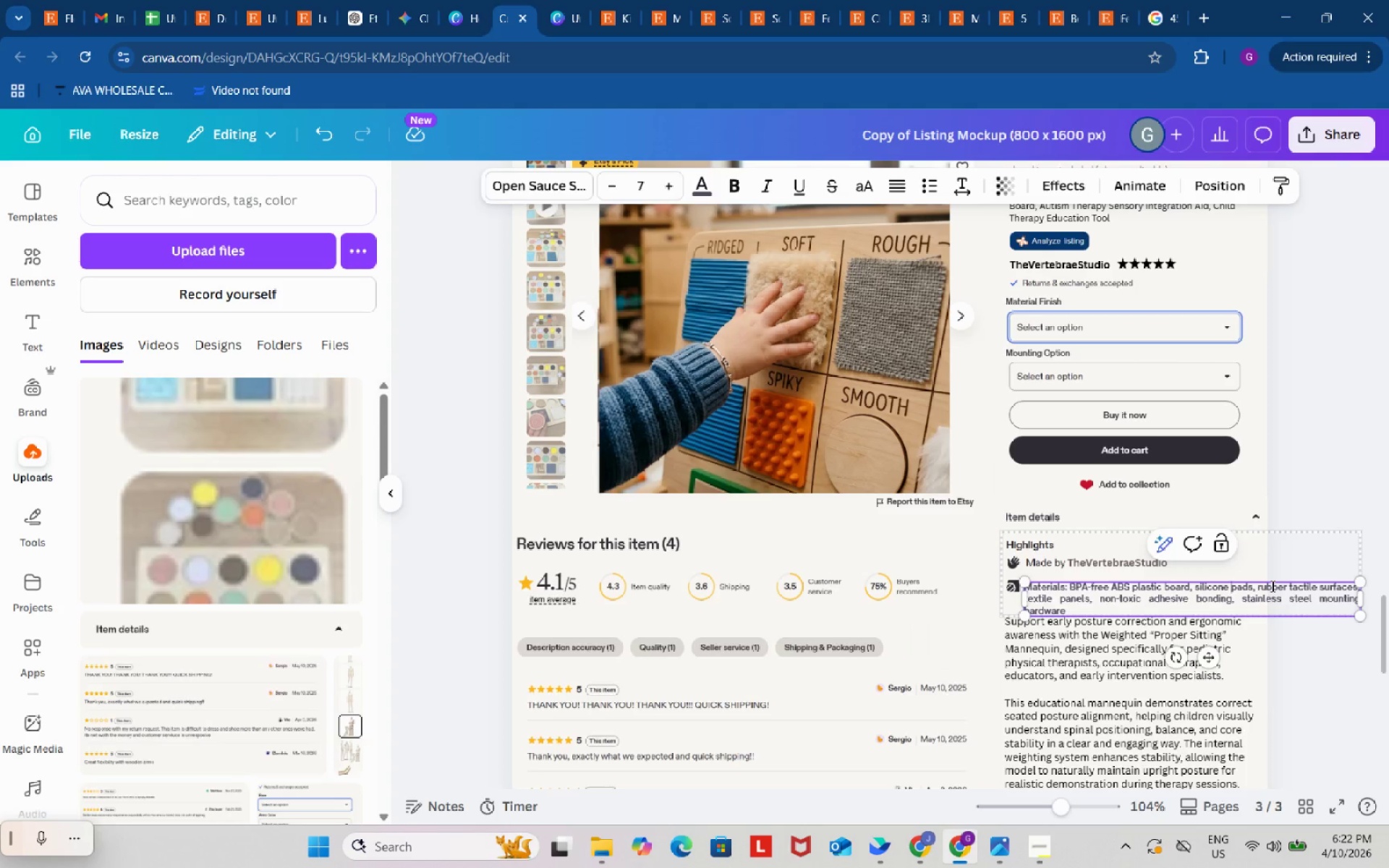 
key(Backspace)
 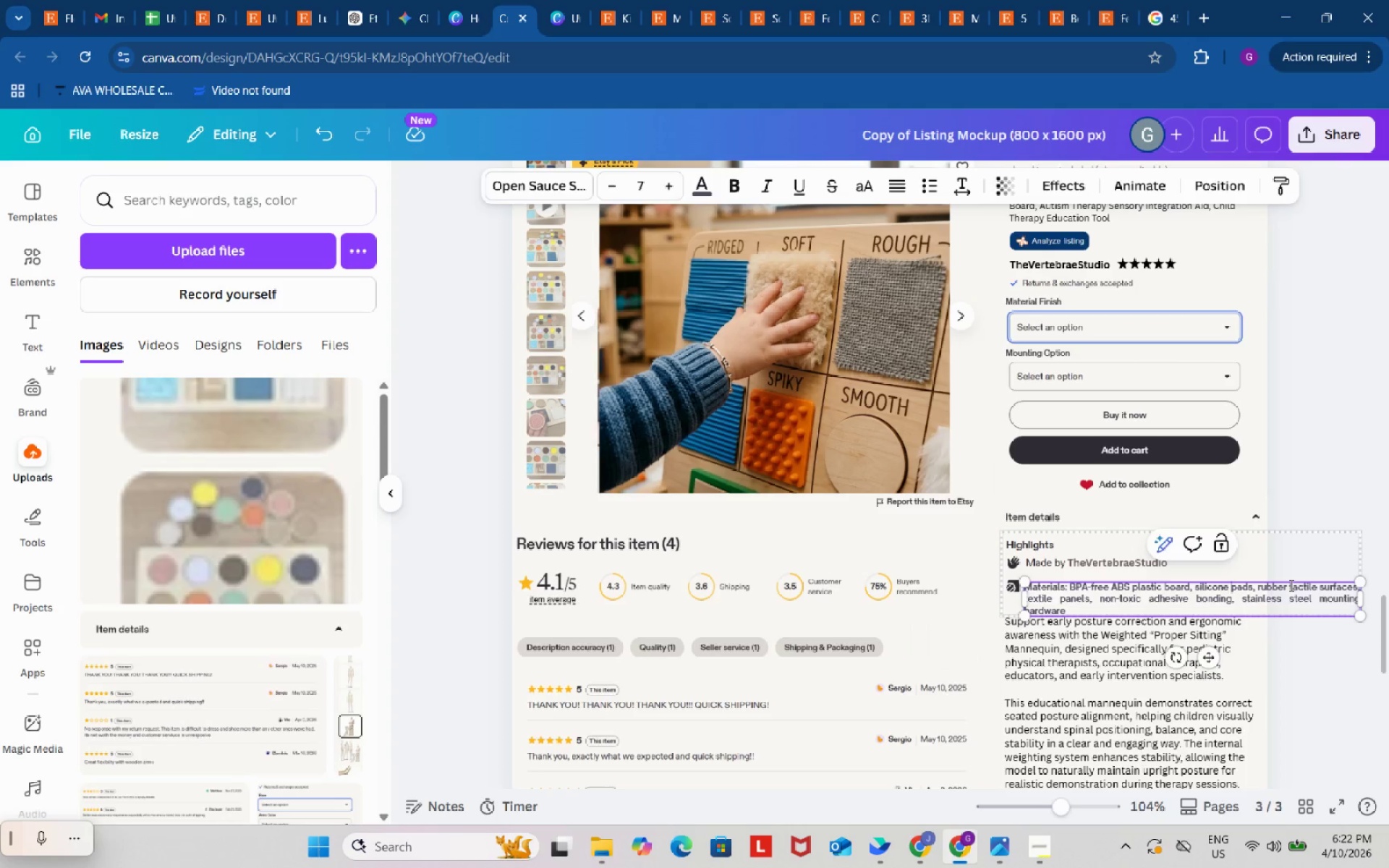 
left_click_drag(start_coordinate=[1290, 585], to_coordinate=[1320, 587])
 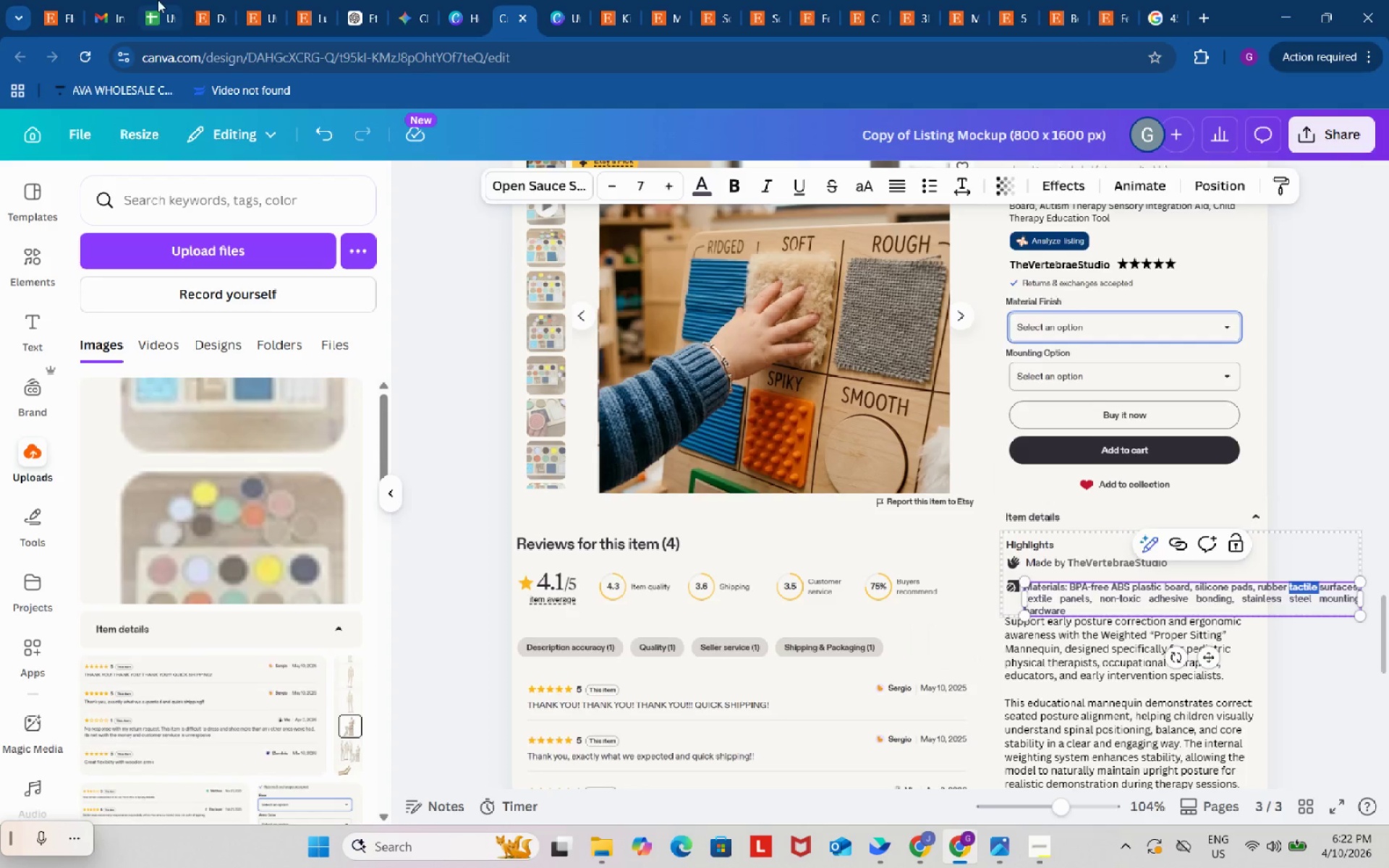 
left_click([158, 0])
 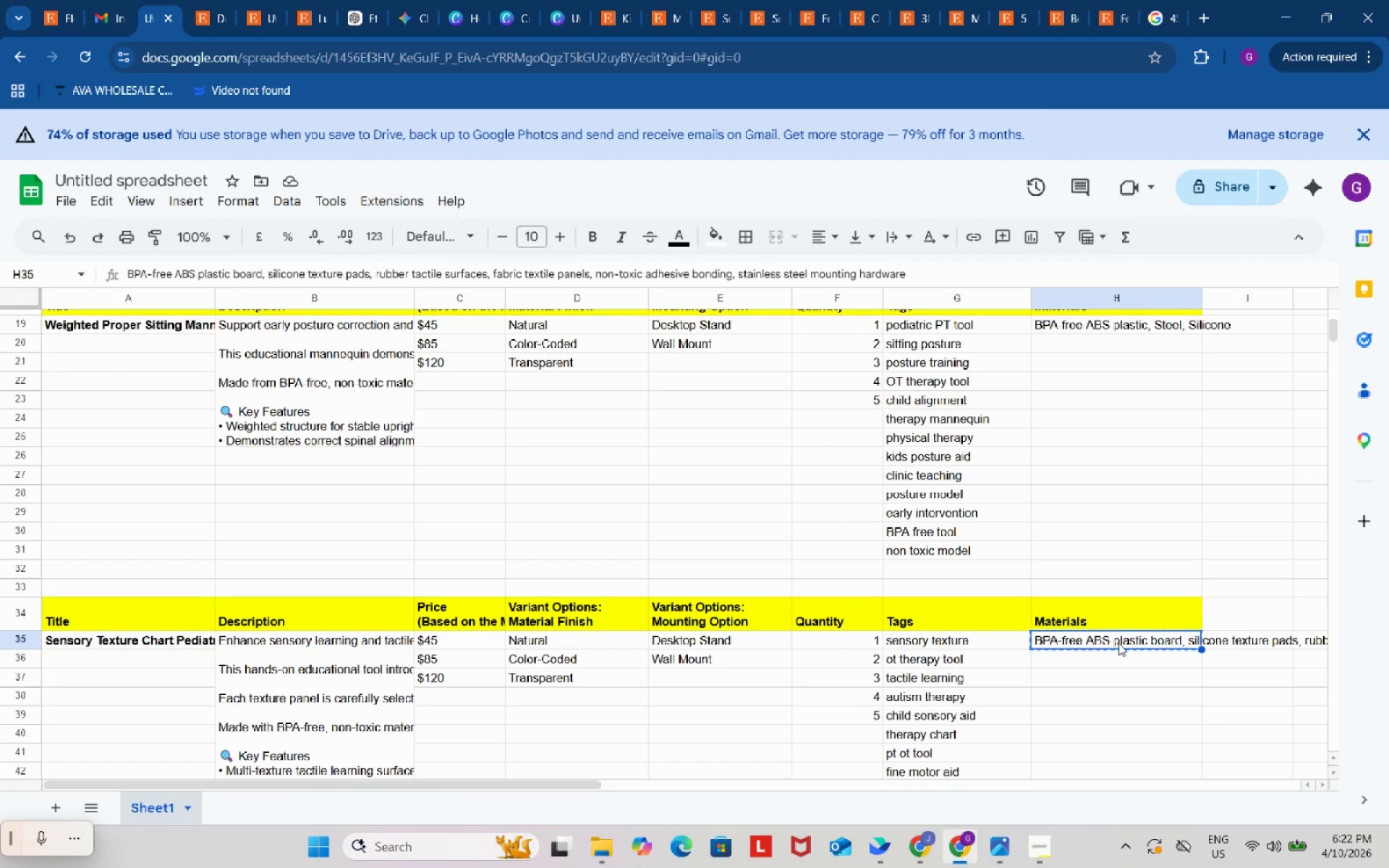 
double_click([1118, 643])
 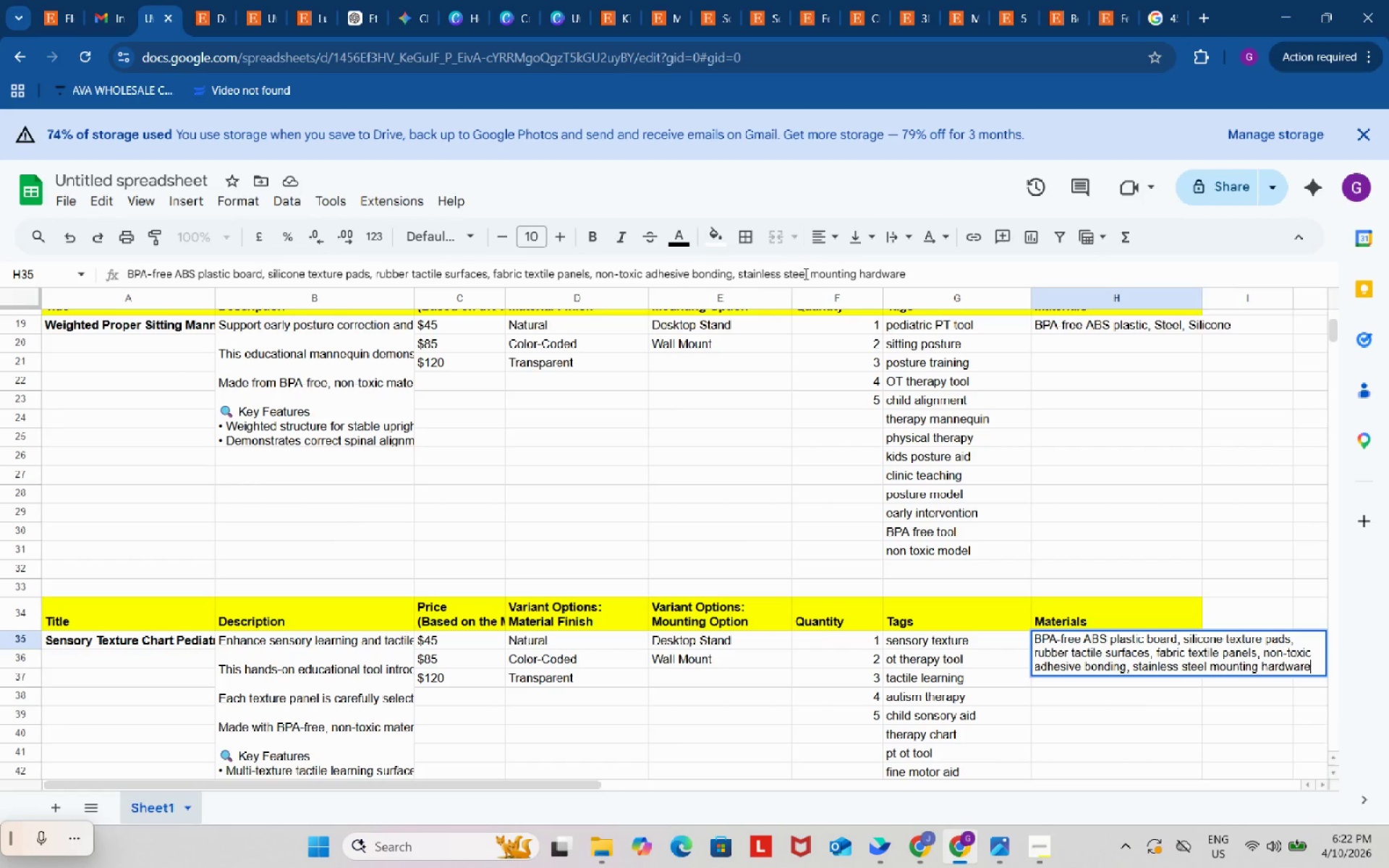 
left_click_drag(start_coordinate=[812, 276], to_coordinate=[937, 281])
 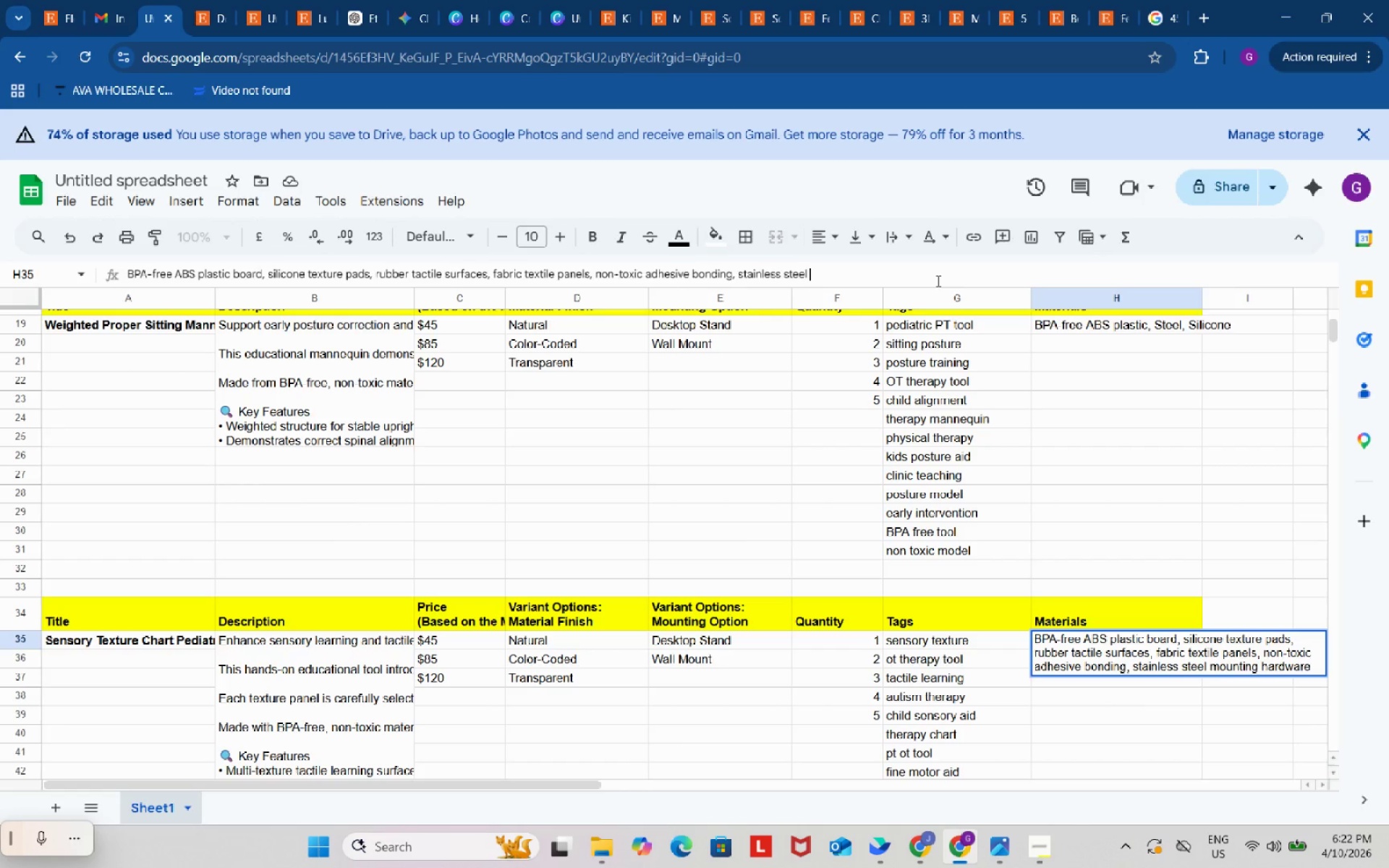 
key(Backspace)
 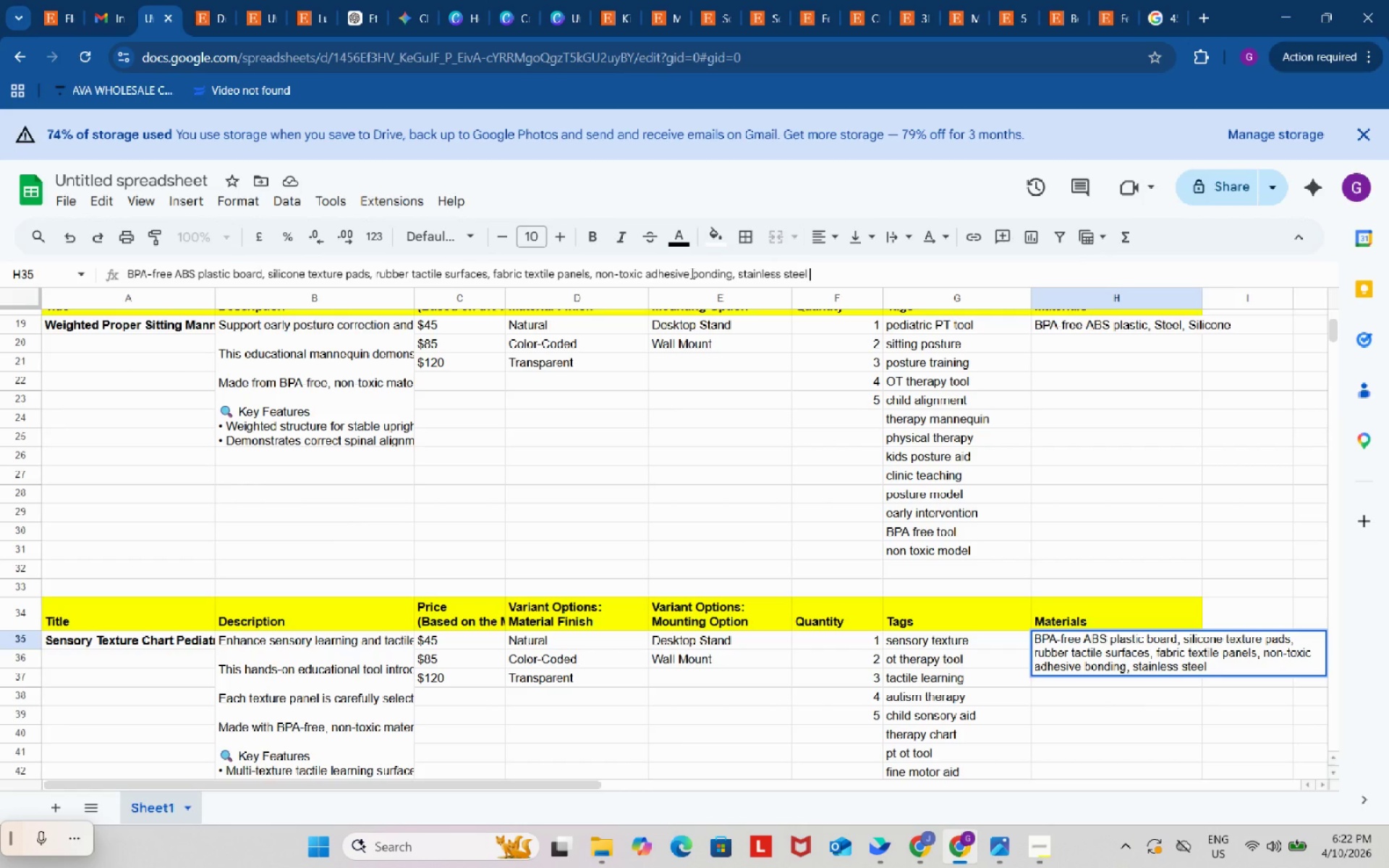 
wait(5.77)
 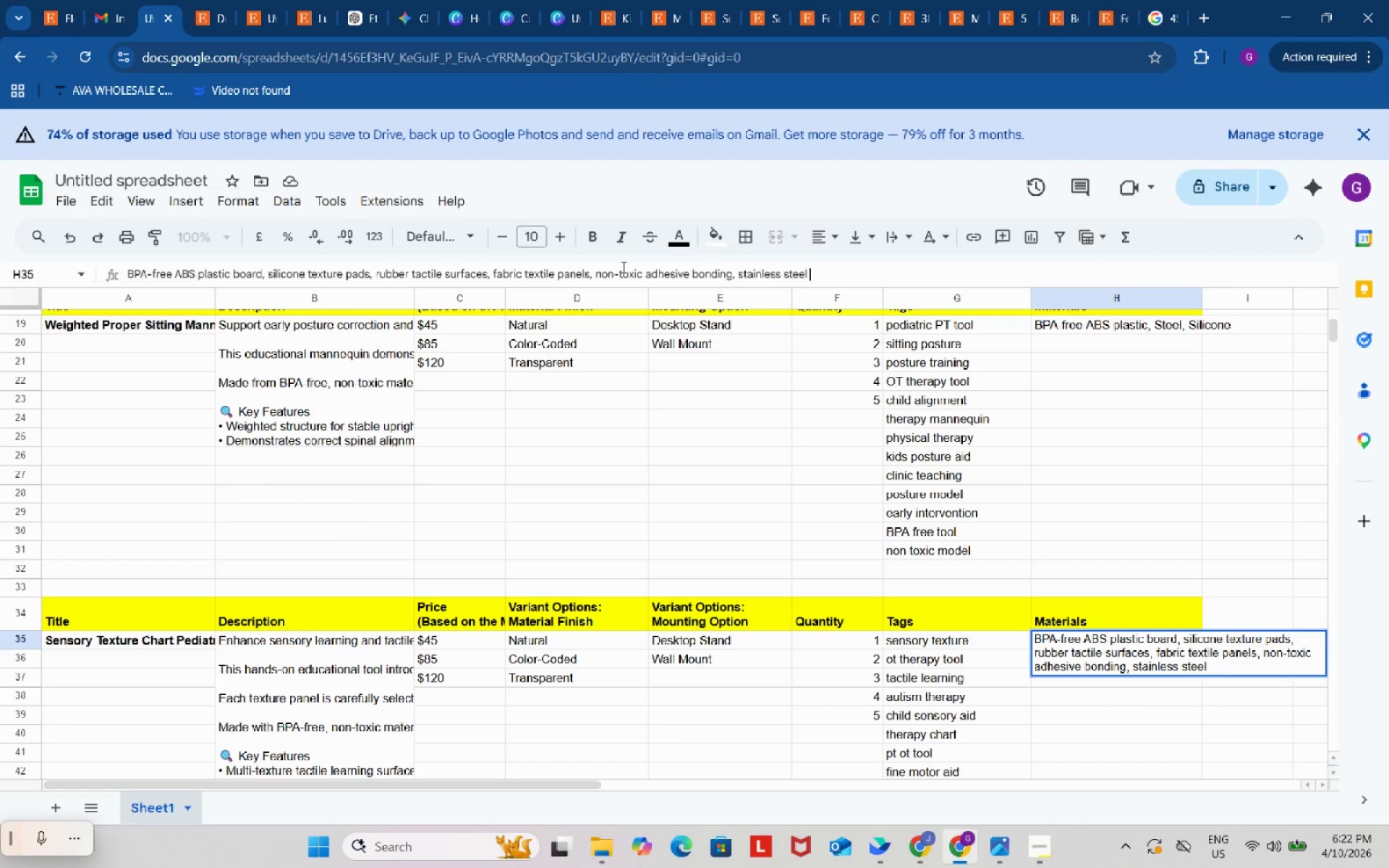 
left_click_drag(start_coordinate=[596, 273], to_coordinate=[734, 274])
 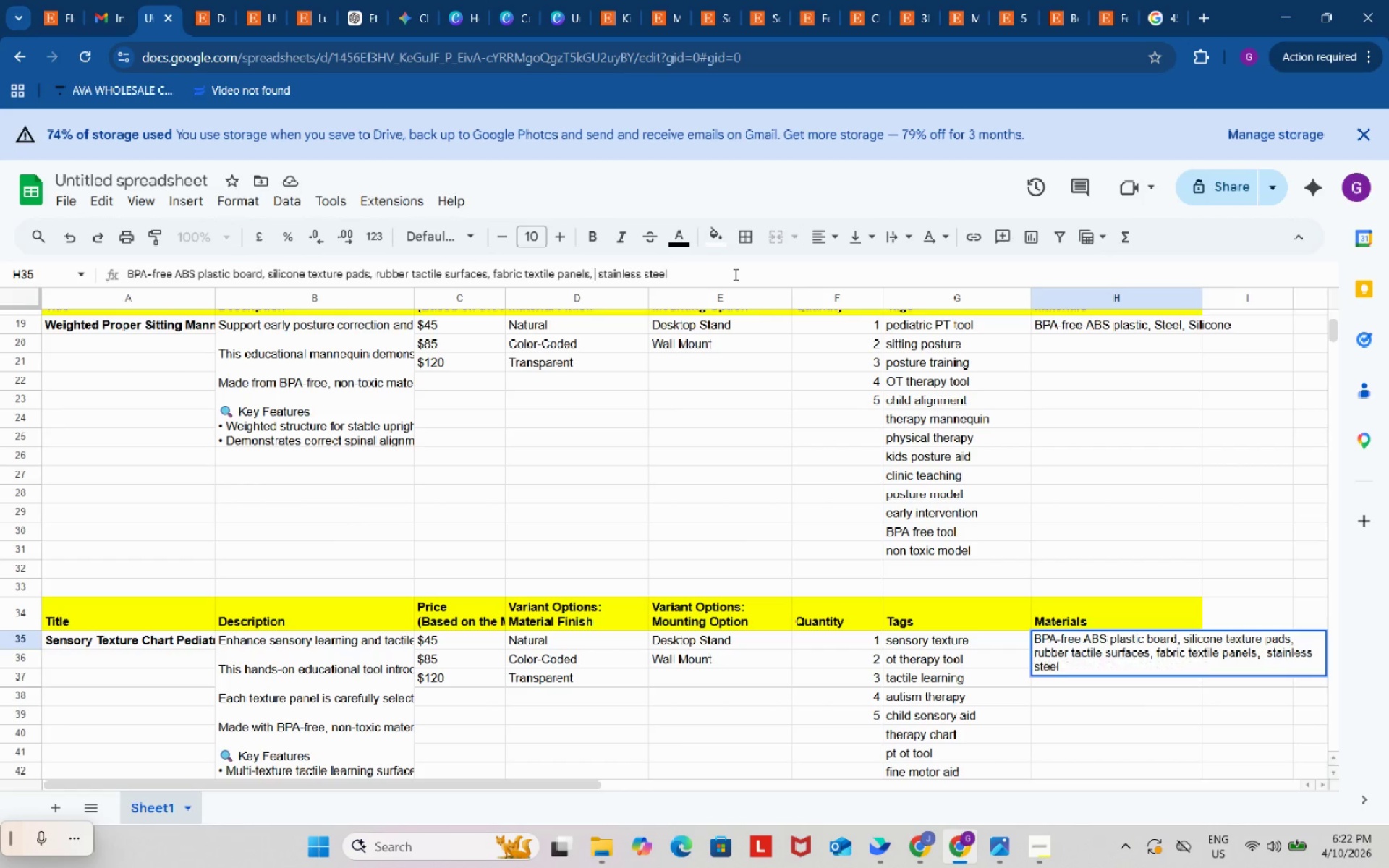 
key(Backspace)
 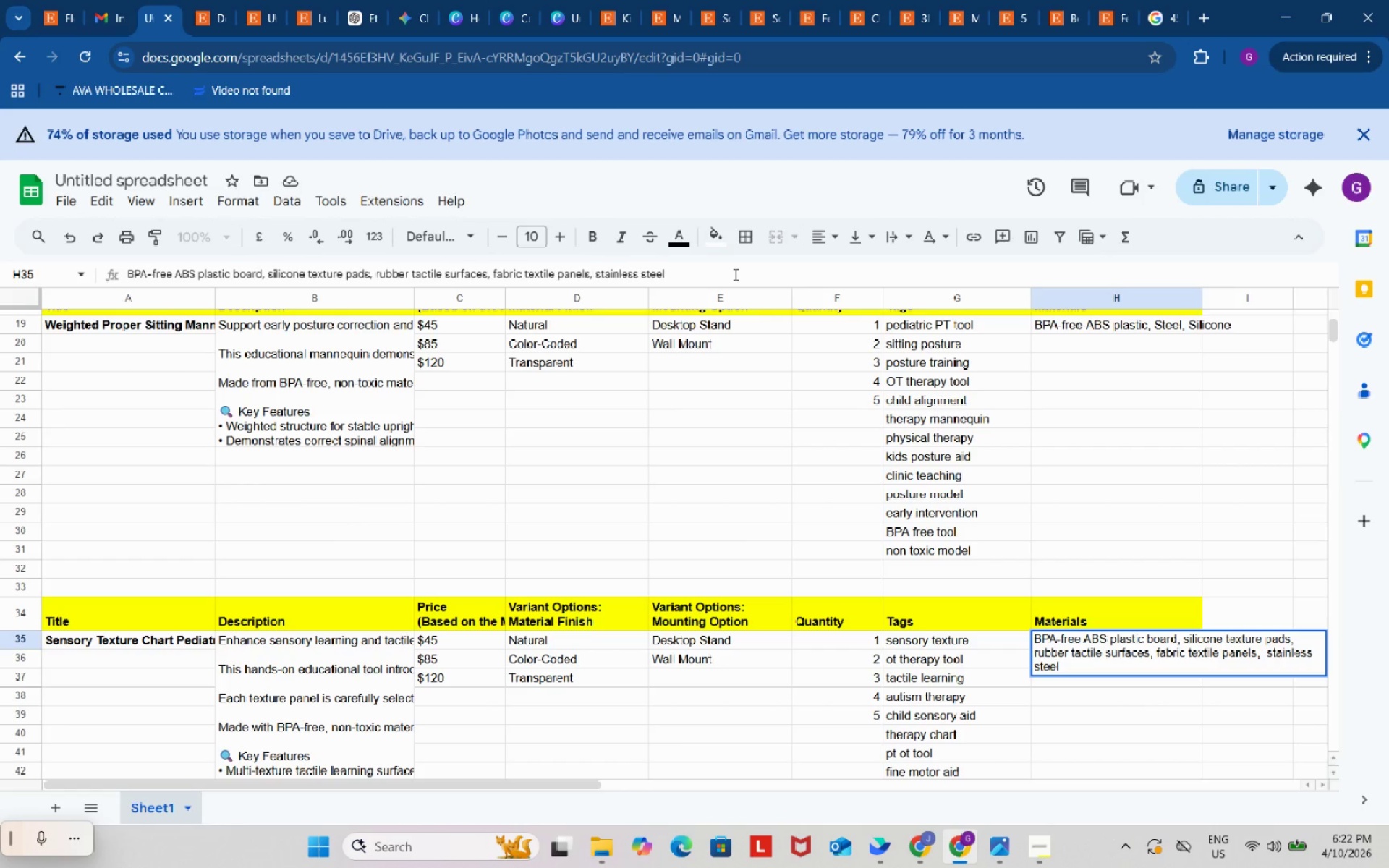 
key(Backspace)
 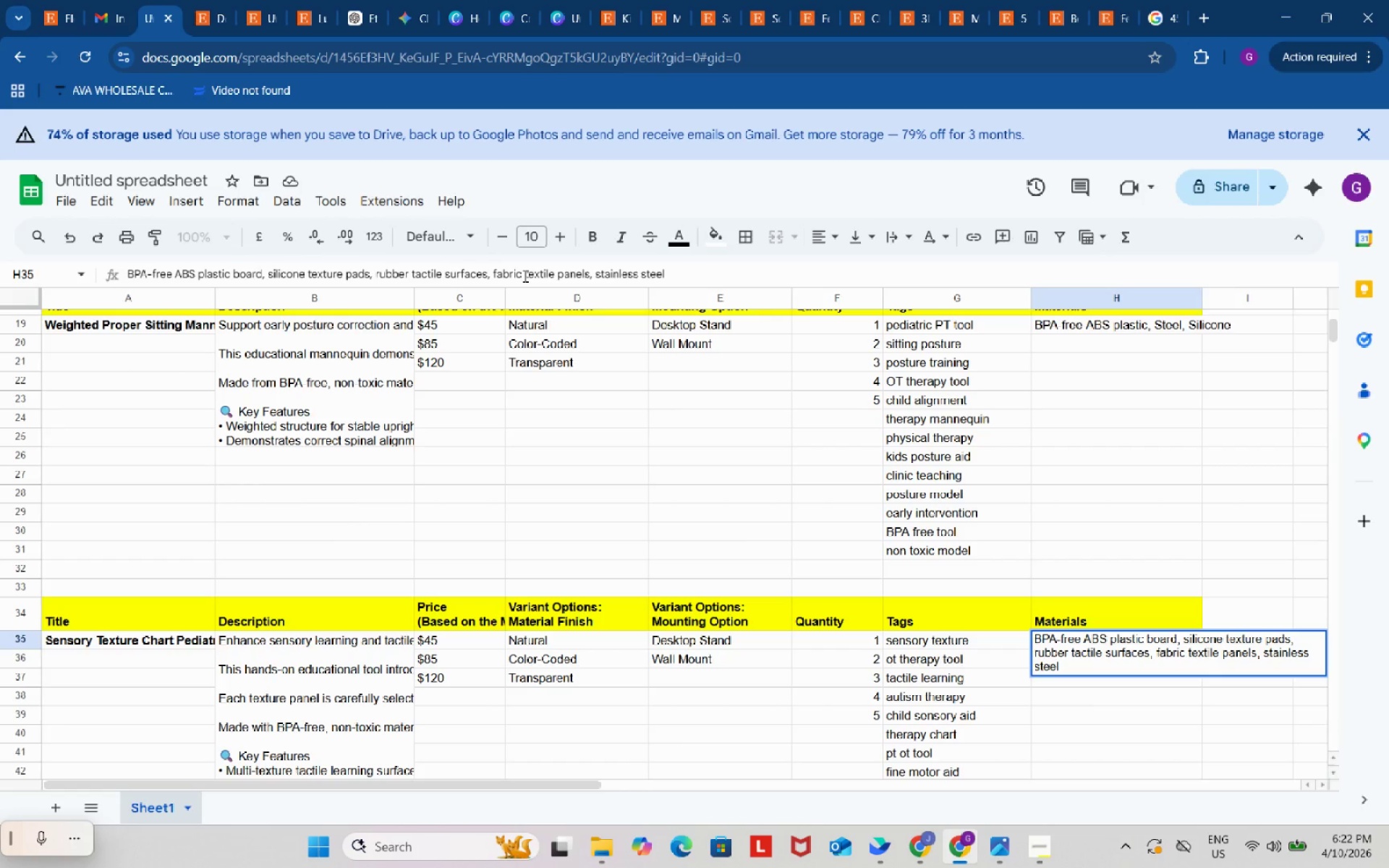 
left_click_drag(start_coordinate=[524, 276], to_coordinate=[495, 271])
 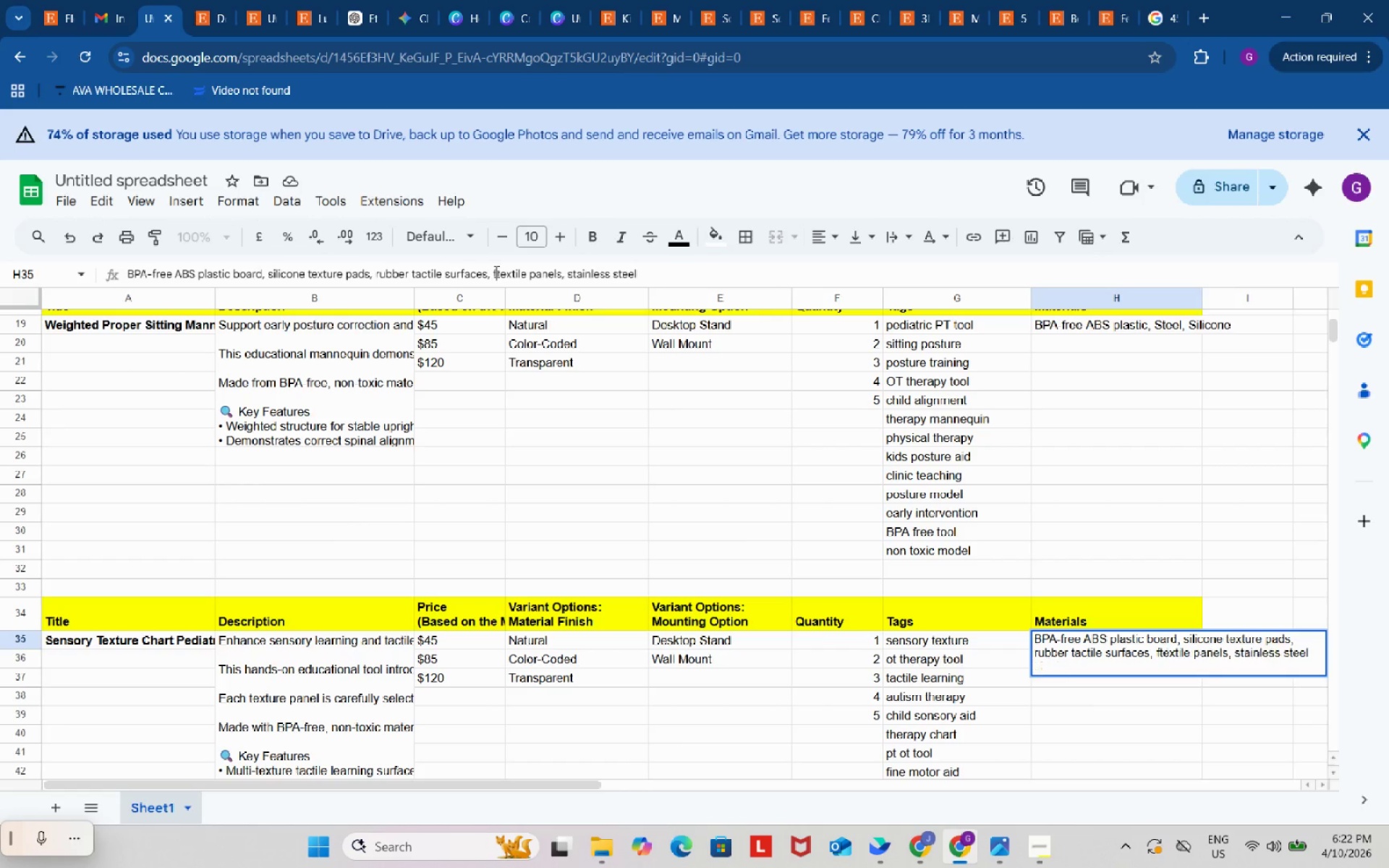 
key(Backspace)
 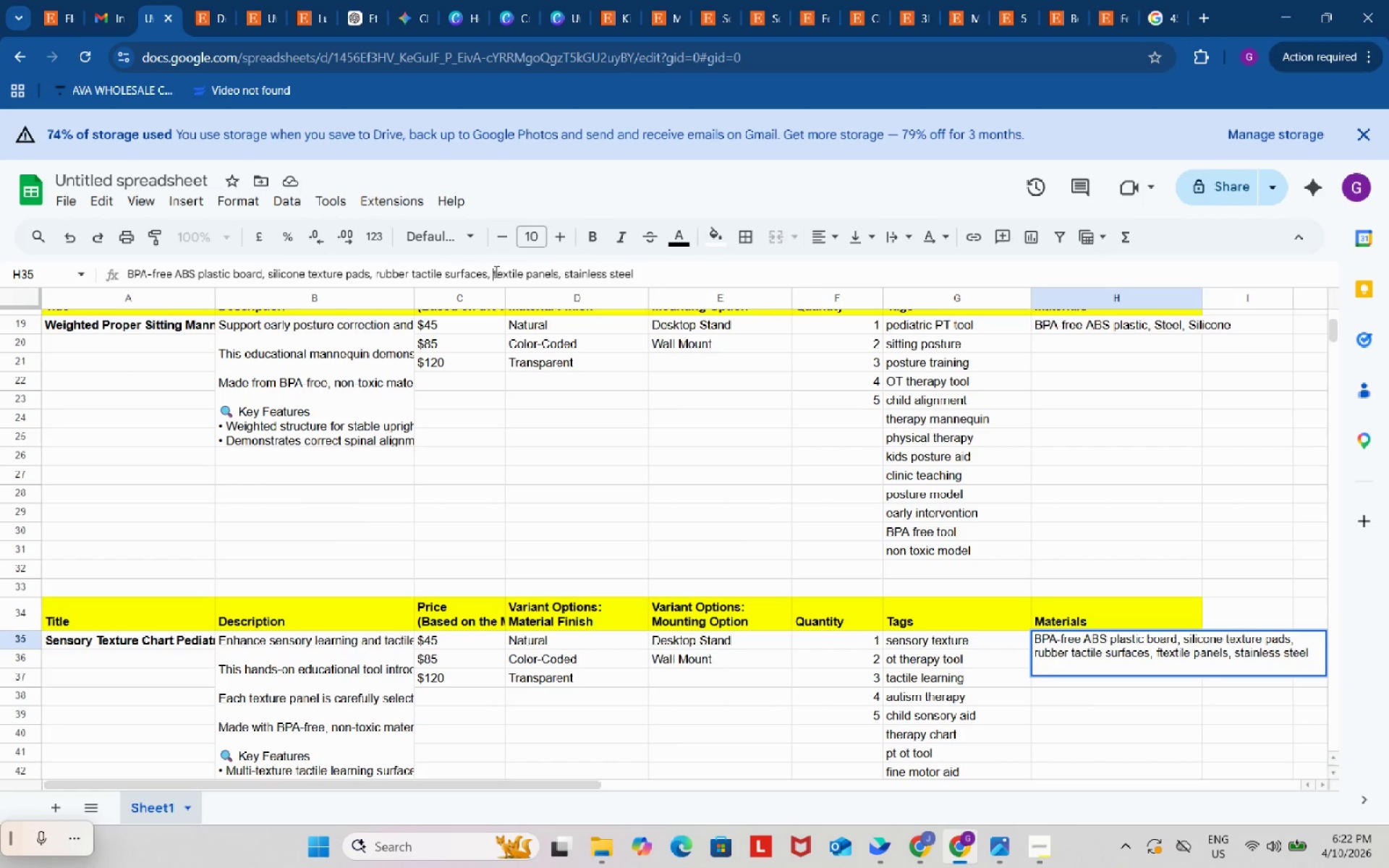 
key(Backspace)
 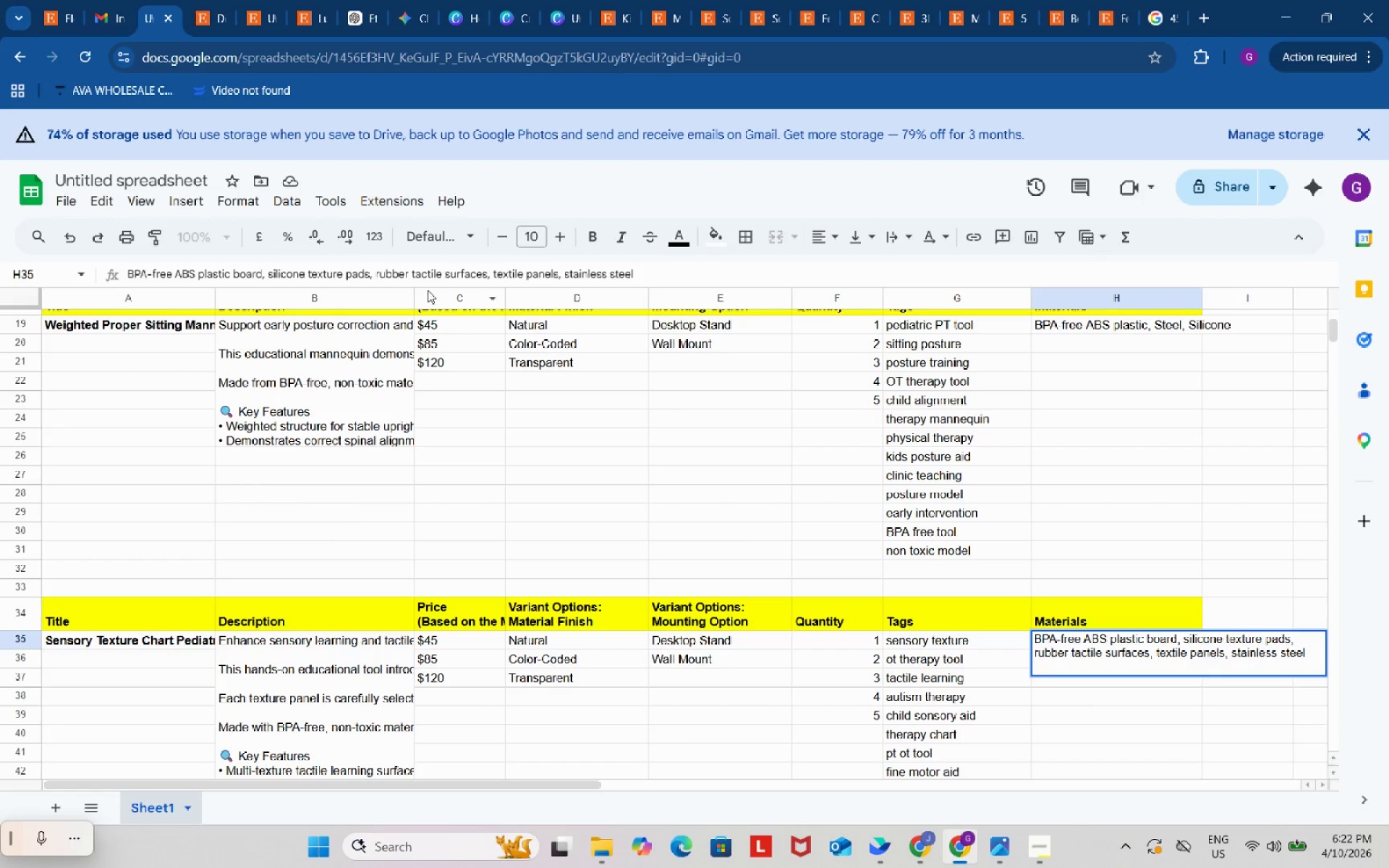 
left_click([421, 275])
 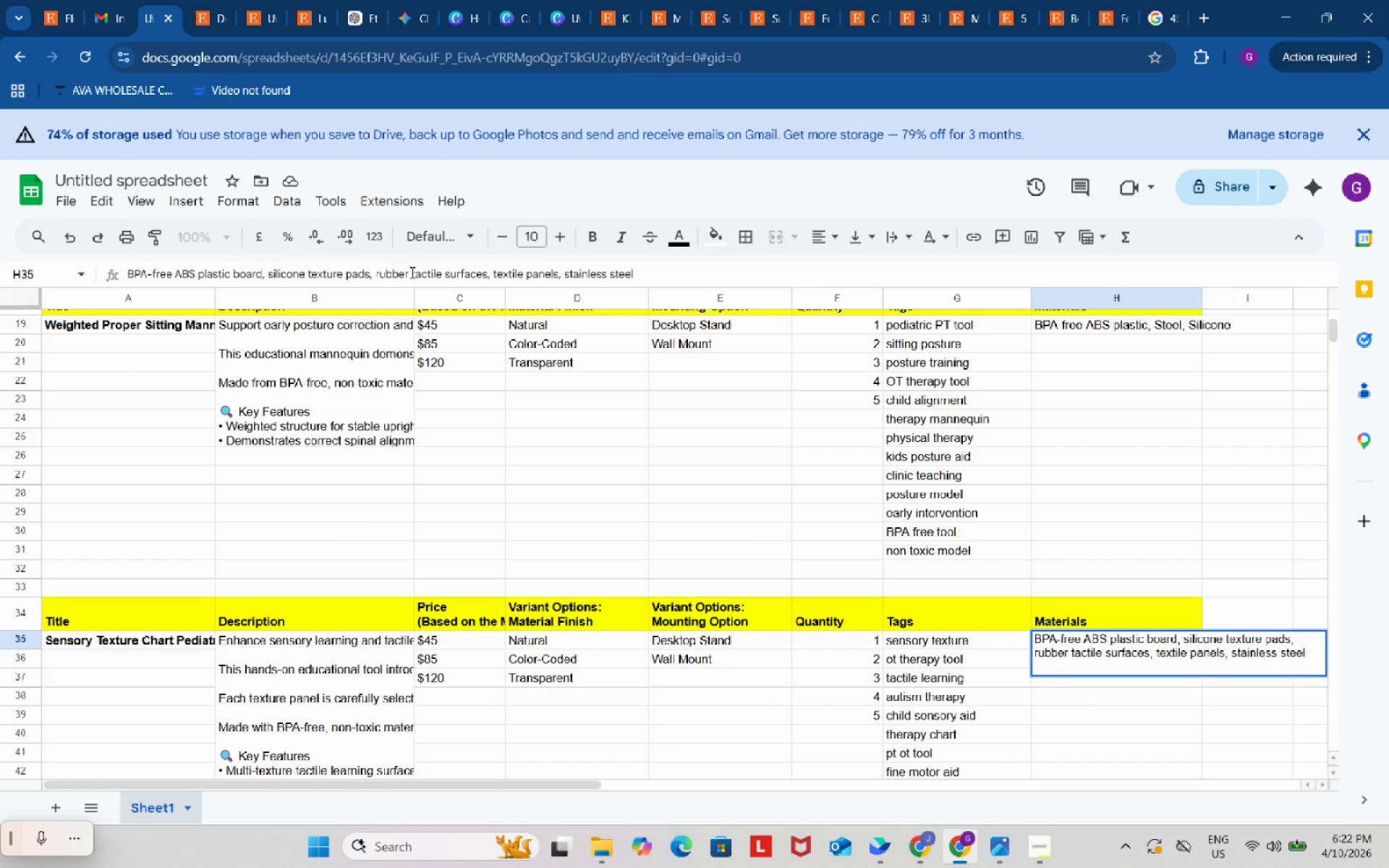 
left_click([411, 272])
 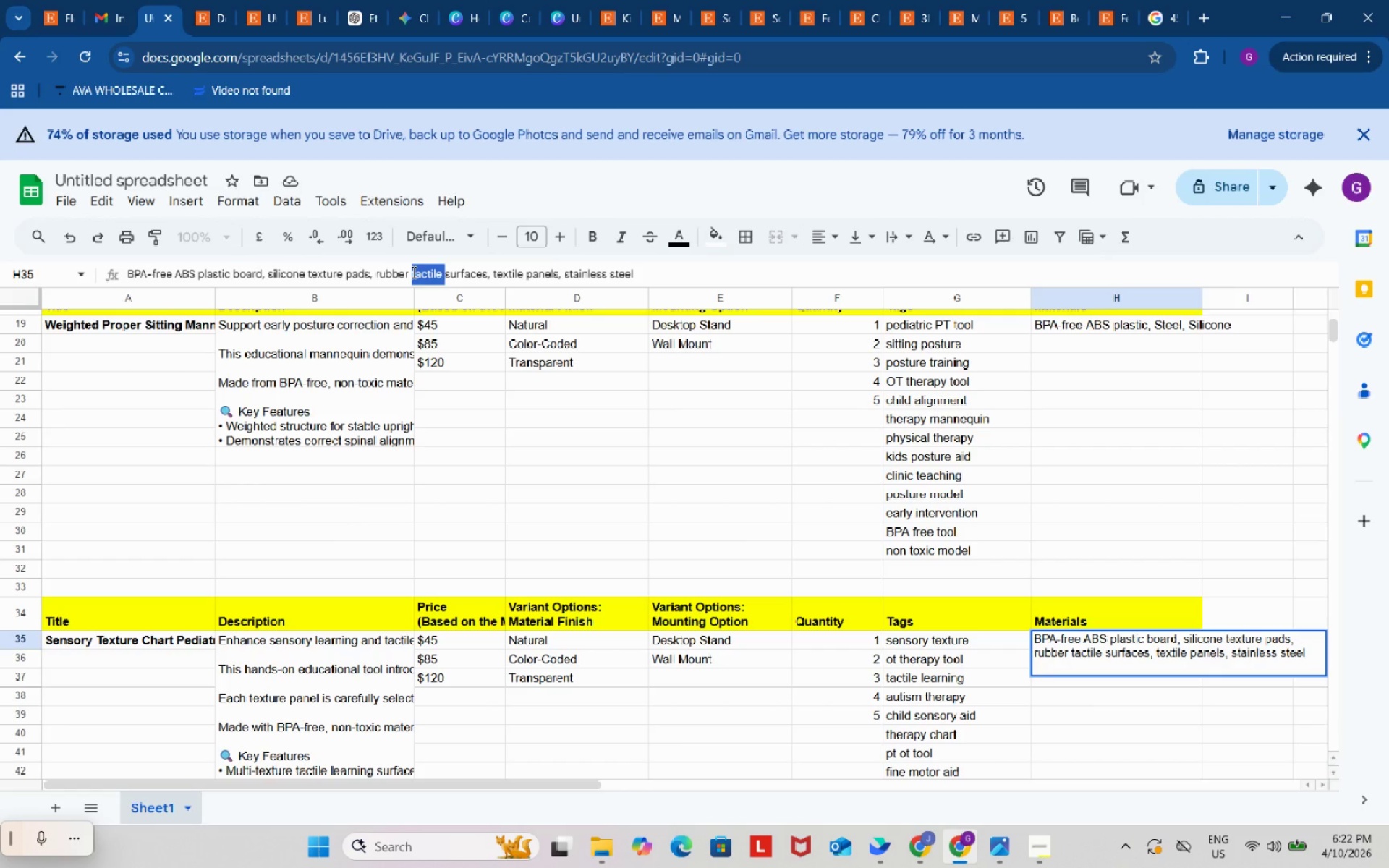 
left_click_drag(start_coordinate=[411, 272], to_coordinate=[438, 272])
 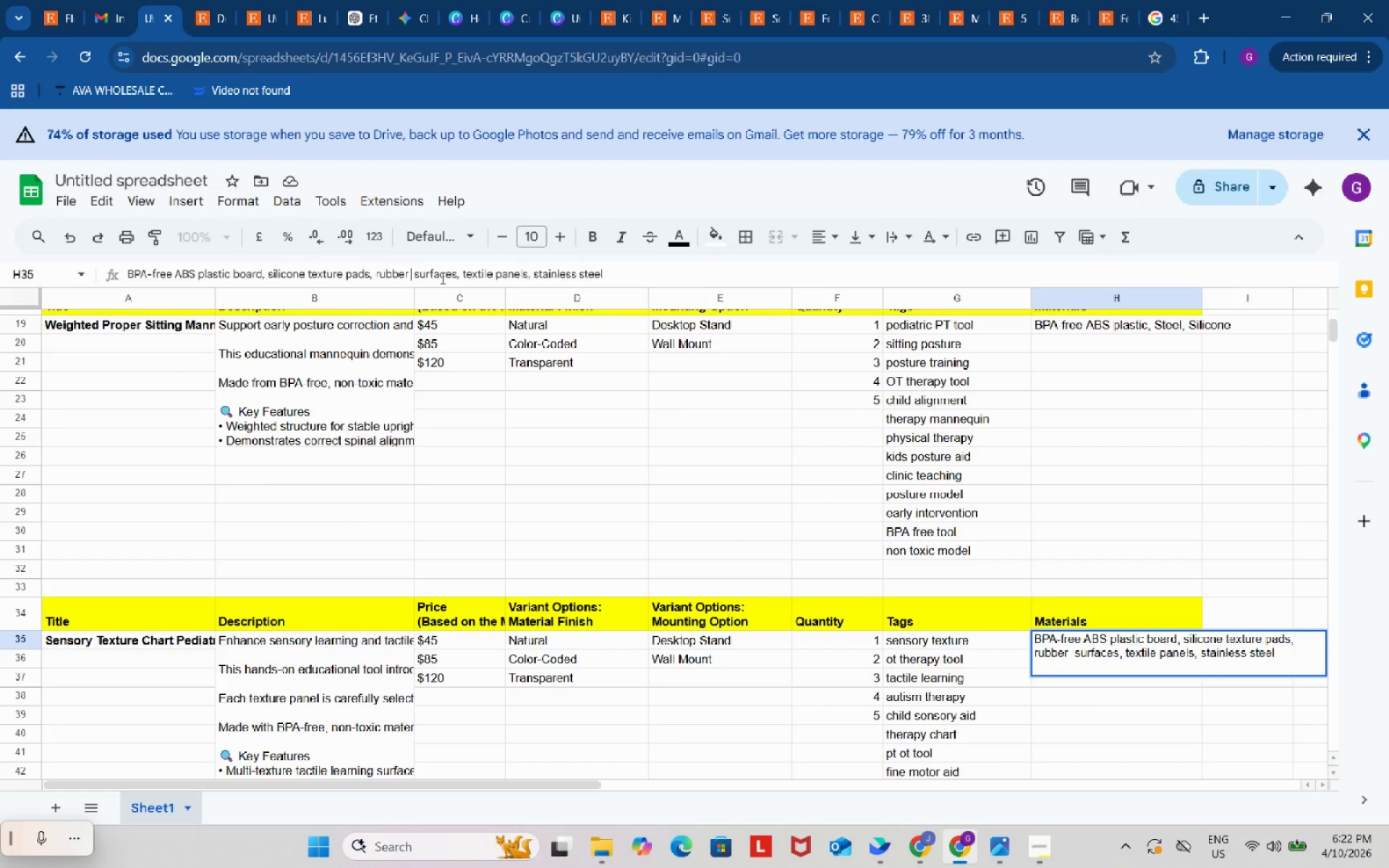 
key(Backspace)
 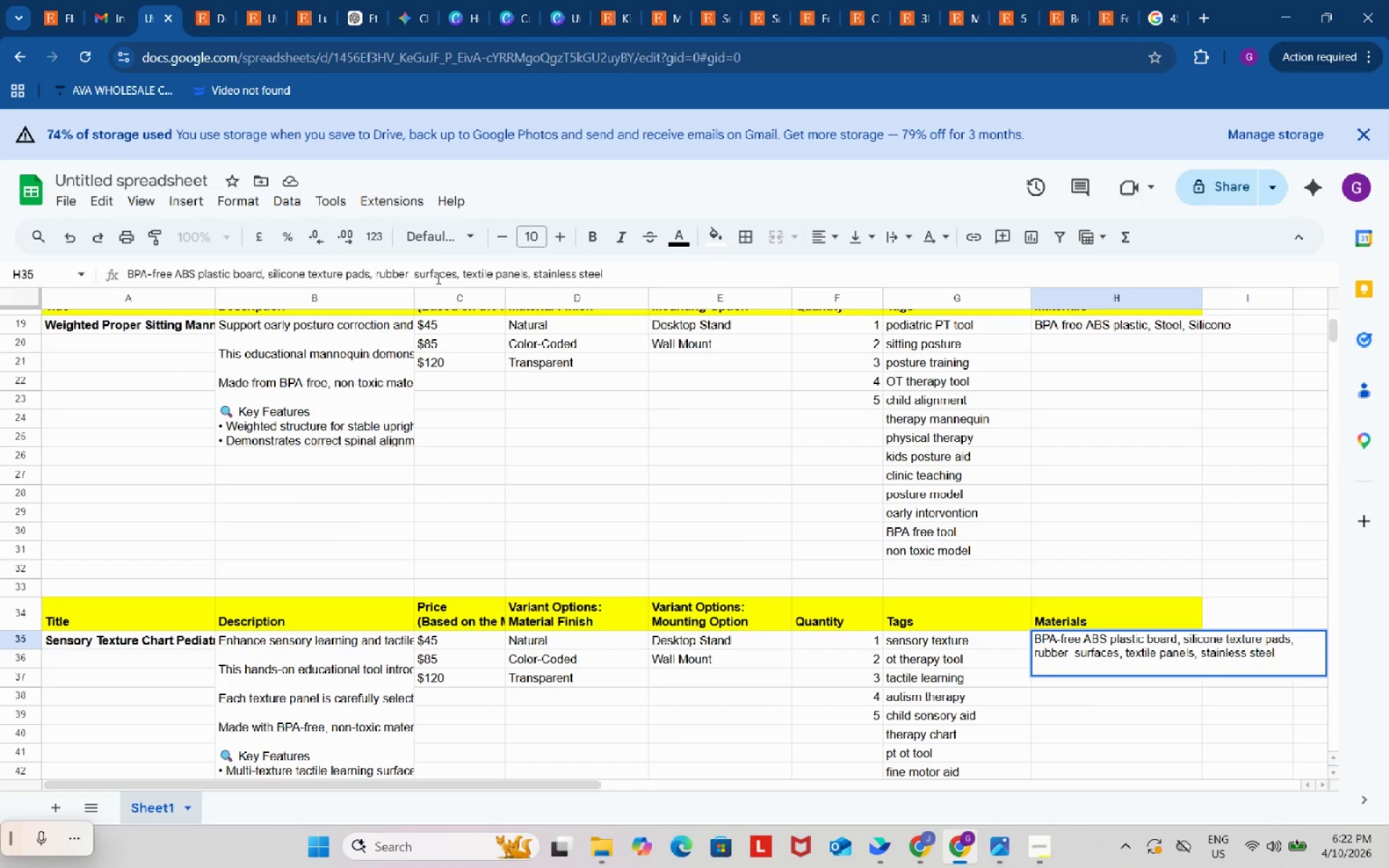 
key(Backspace)
 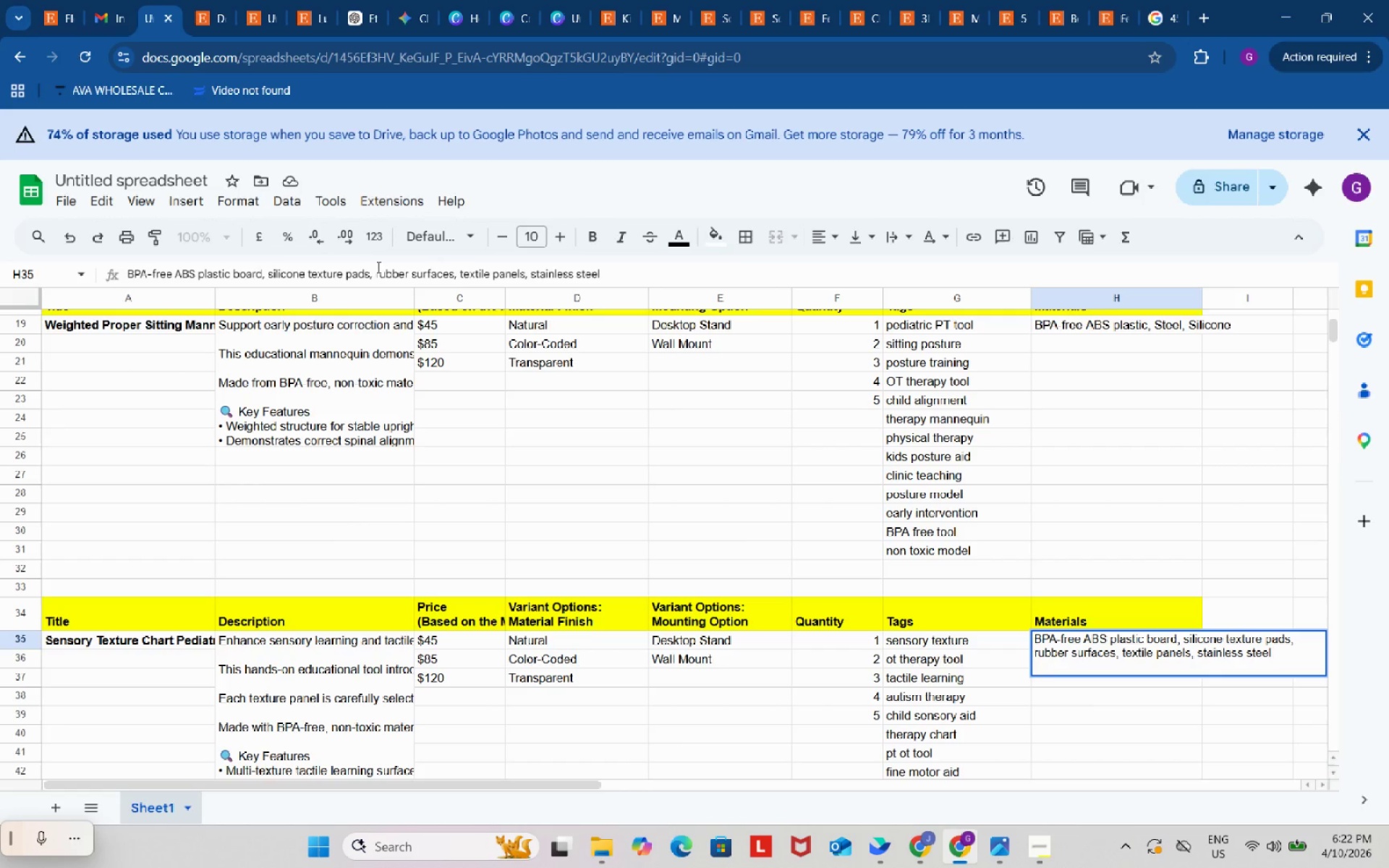 
left_click_drag(start_coordinate=[376, 268], to_coordinate=[460, 274])
 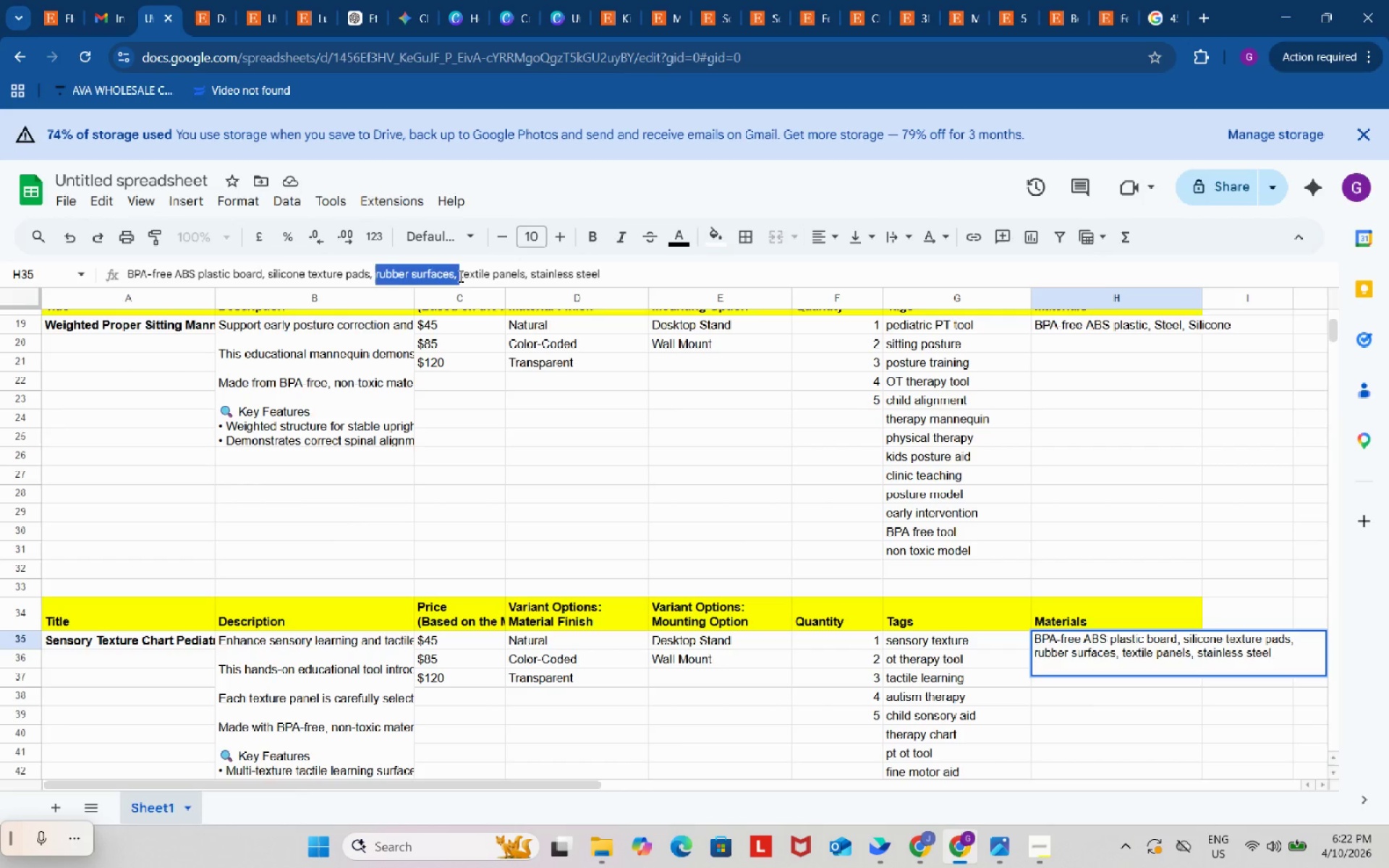 
key(Backspace)
 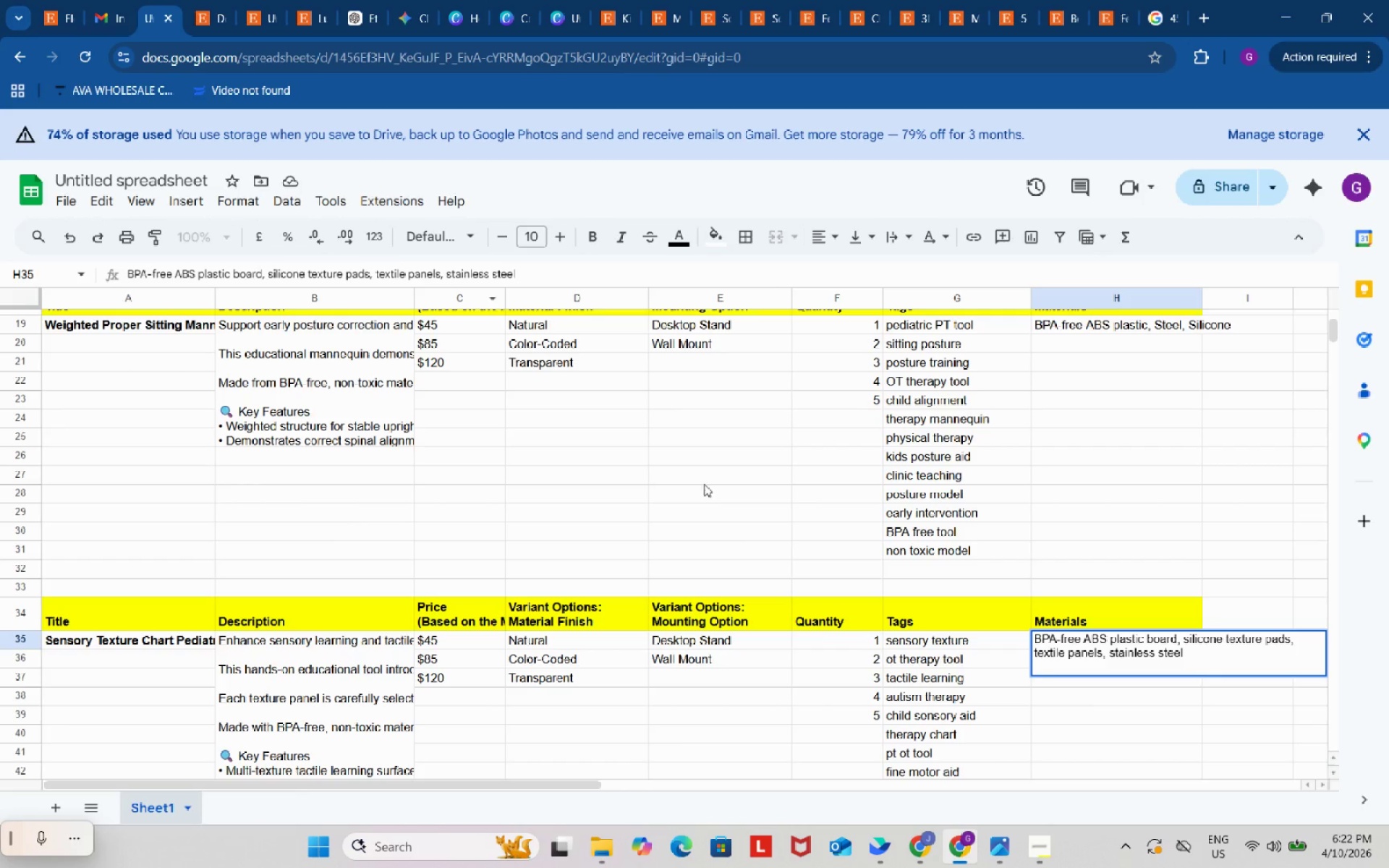 
left_click([704, 480])
 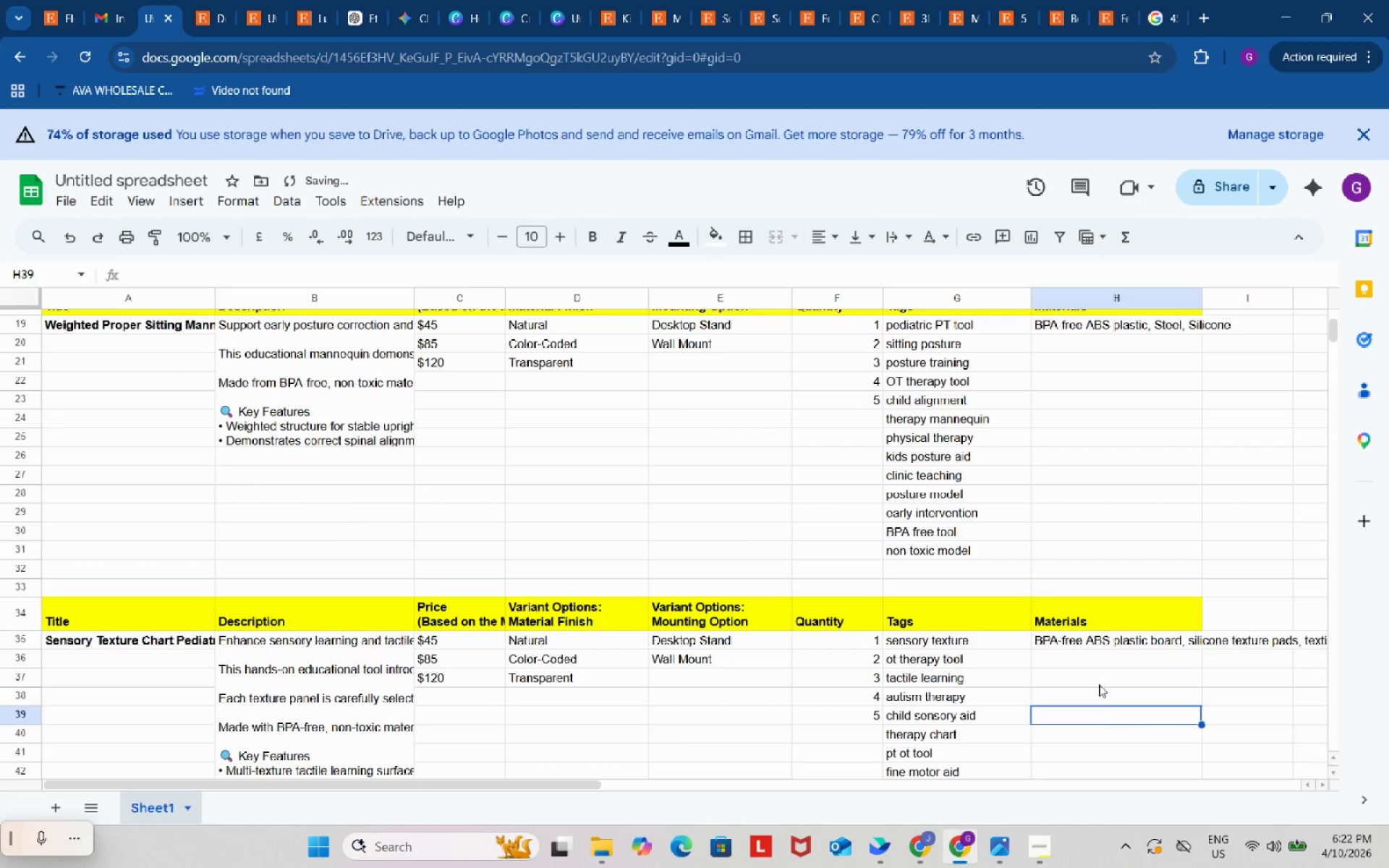 
double_click([1083, 644])
 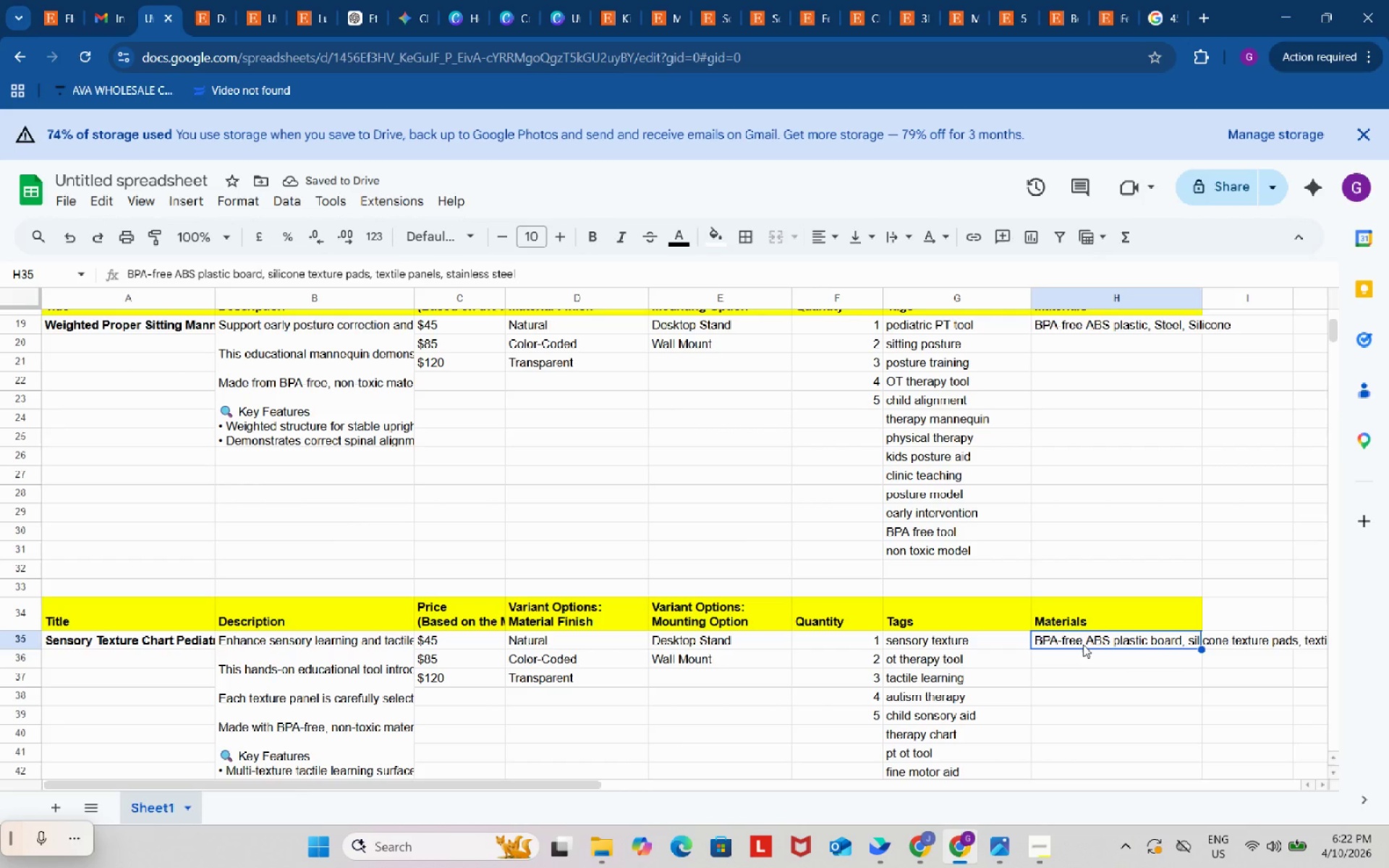 
key(Control+ControlLeft)
 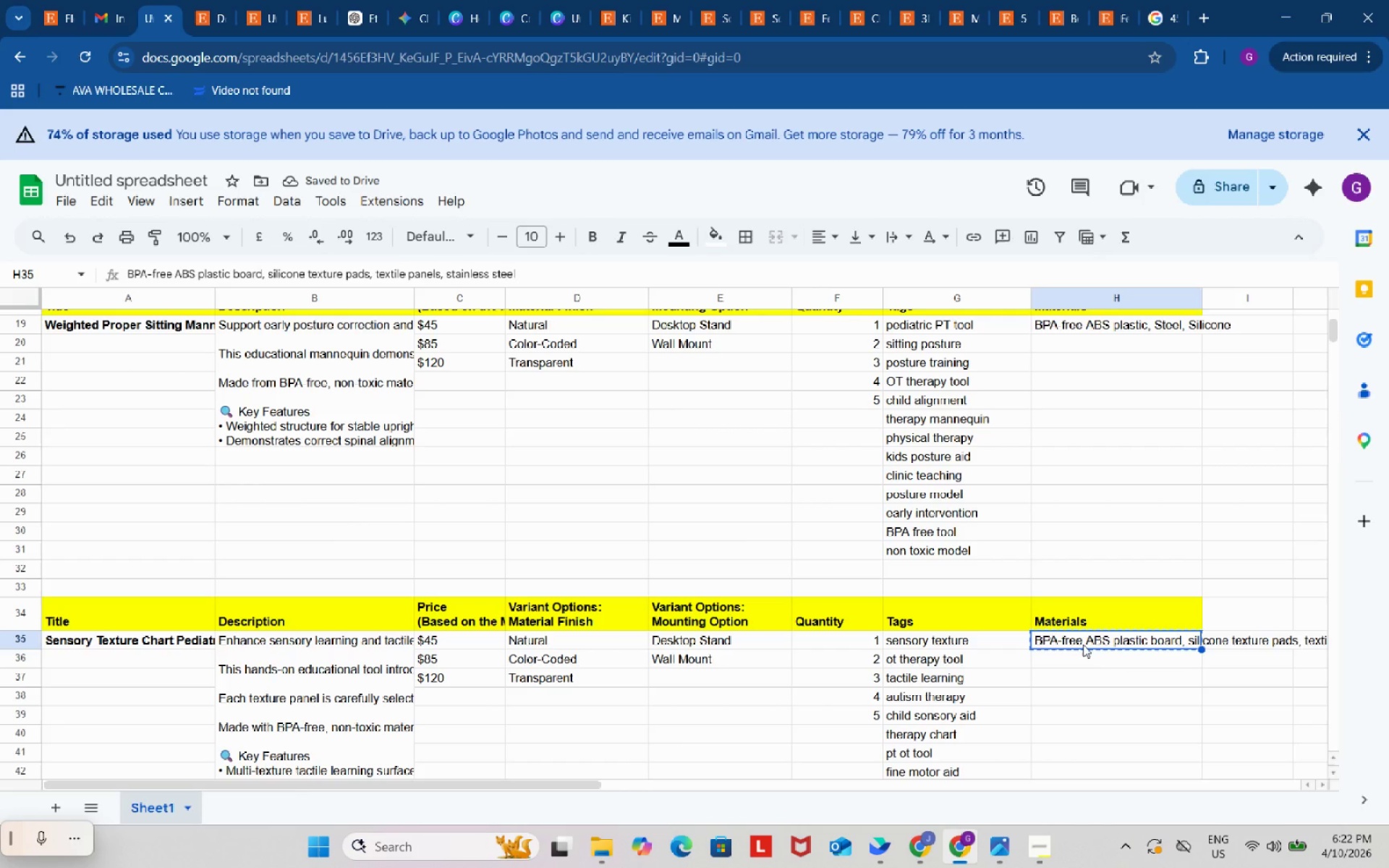 
key(Control+C)
 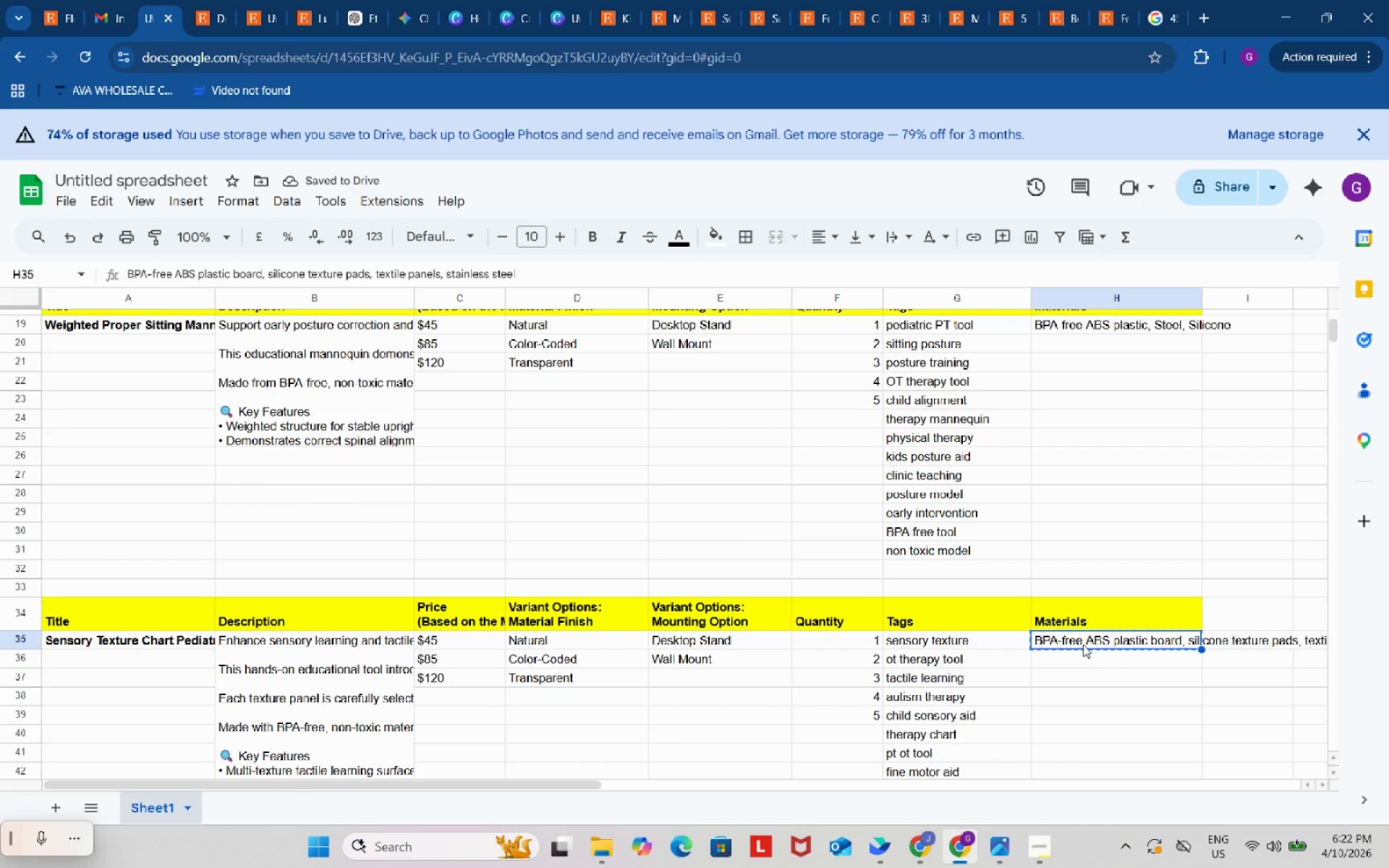 
key(Control+ControlLeft)
 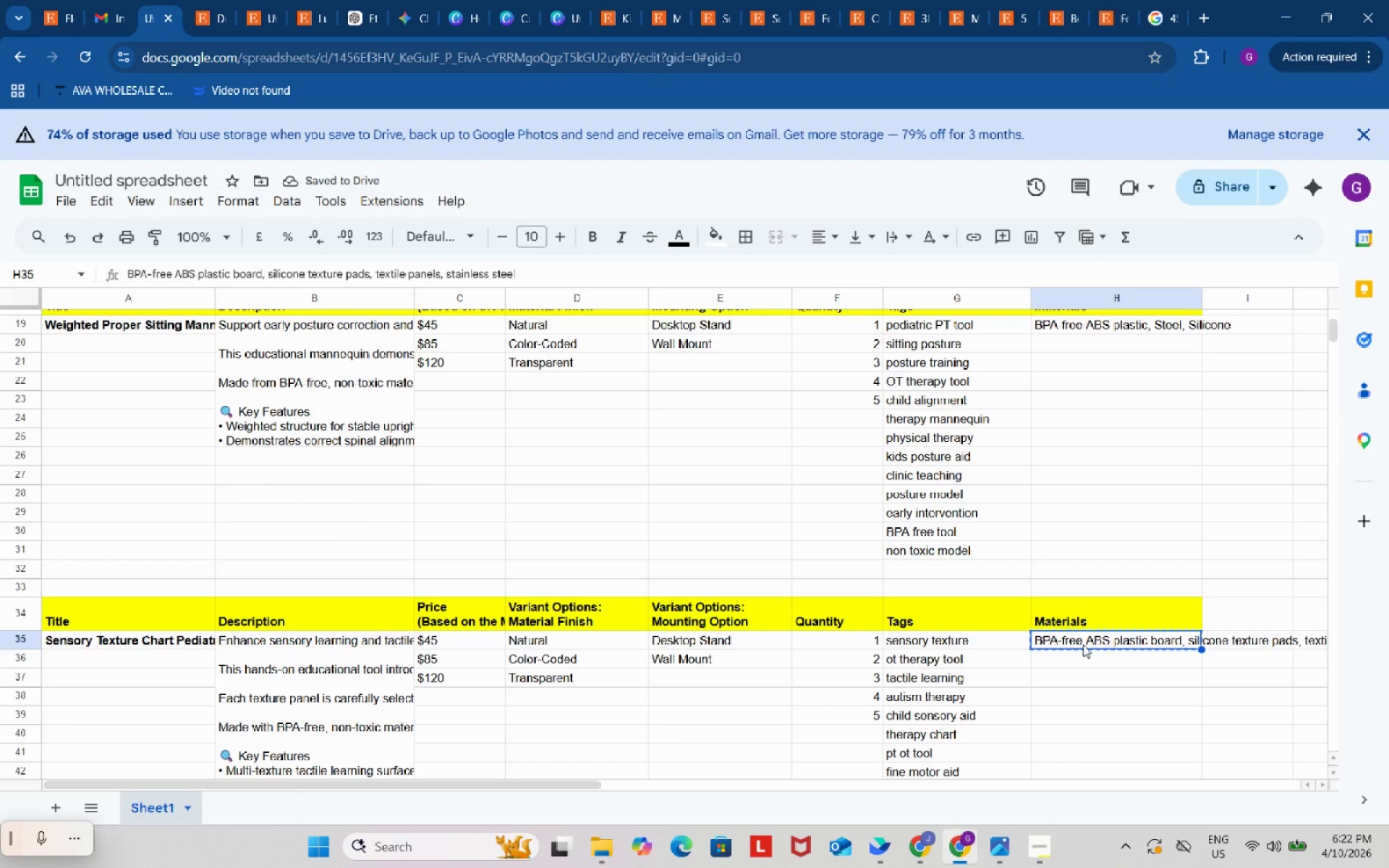 
key(Control+C)
 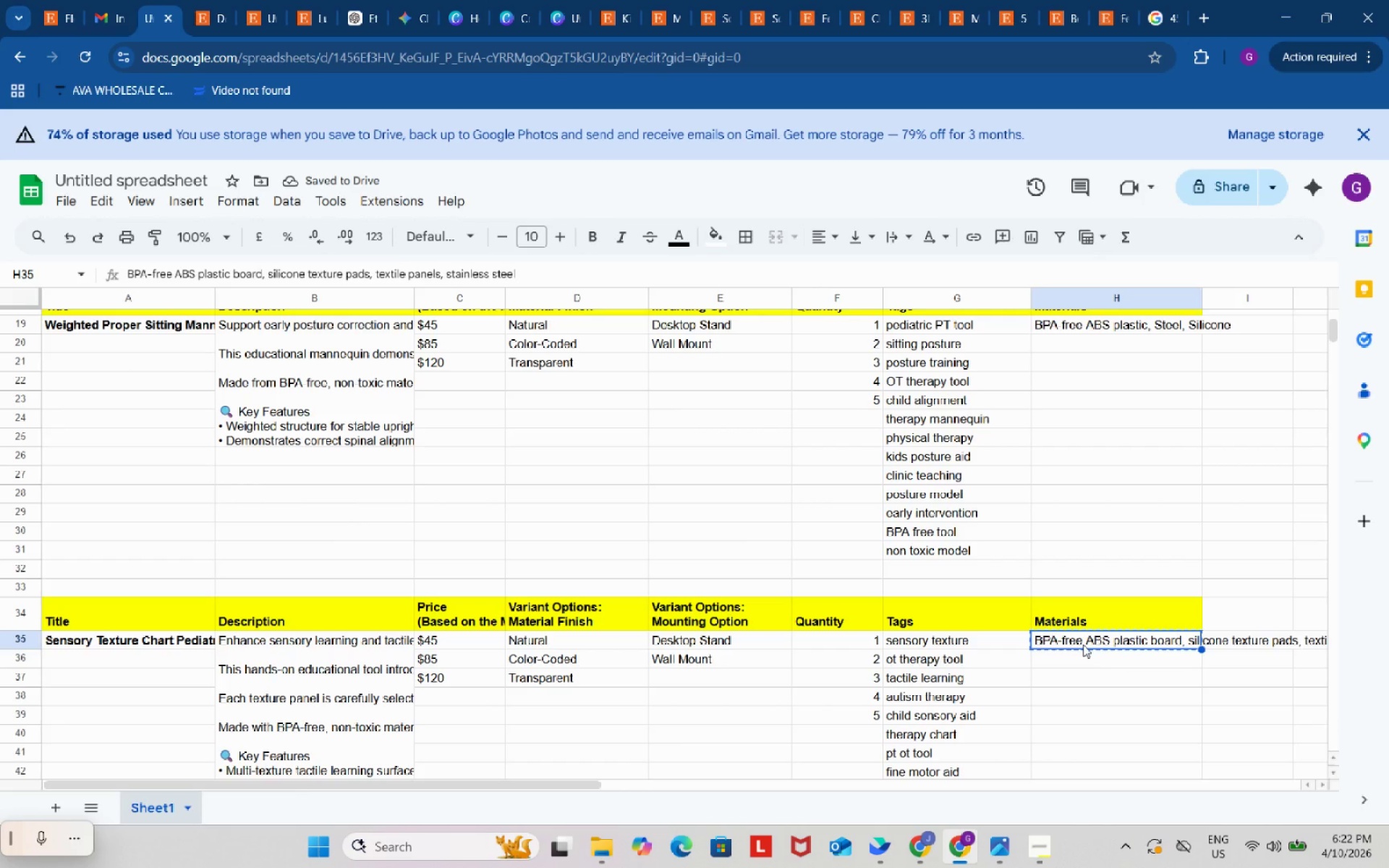 
key(Control+ControlLeft)
 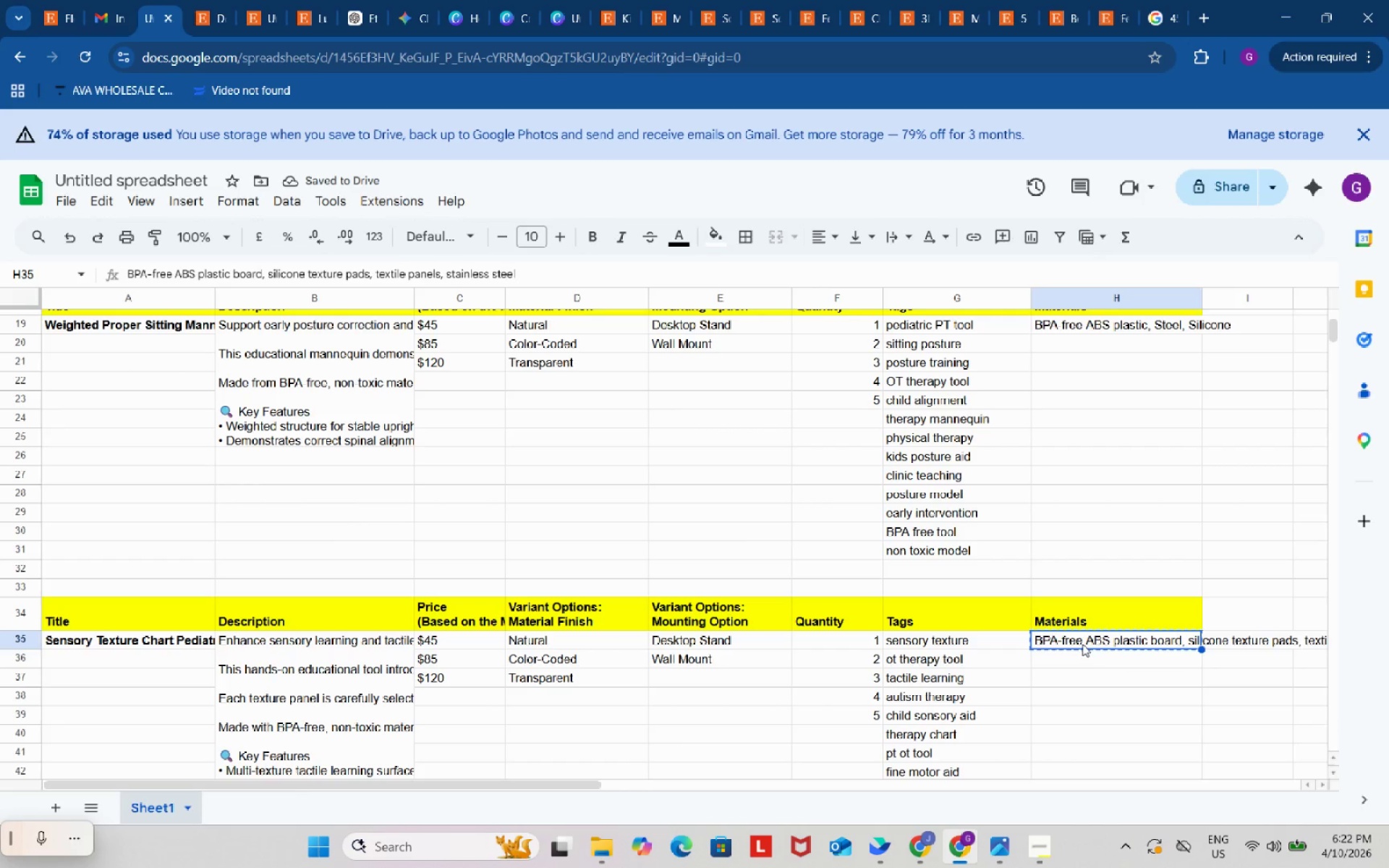 
key(Control+C)
 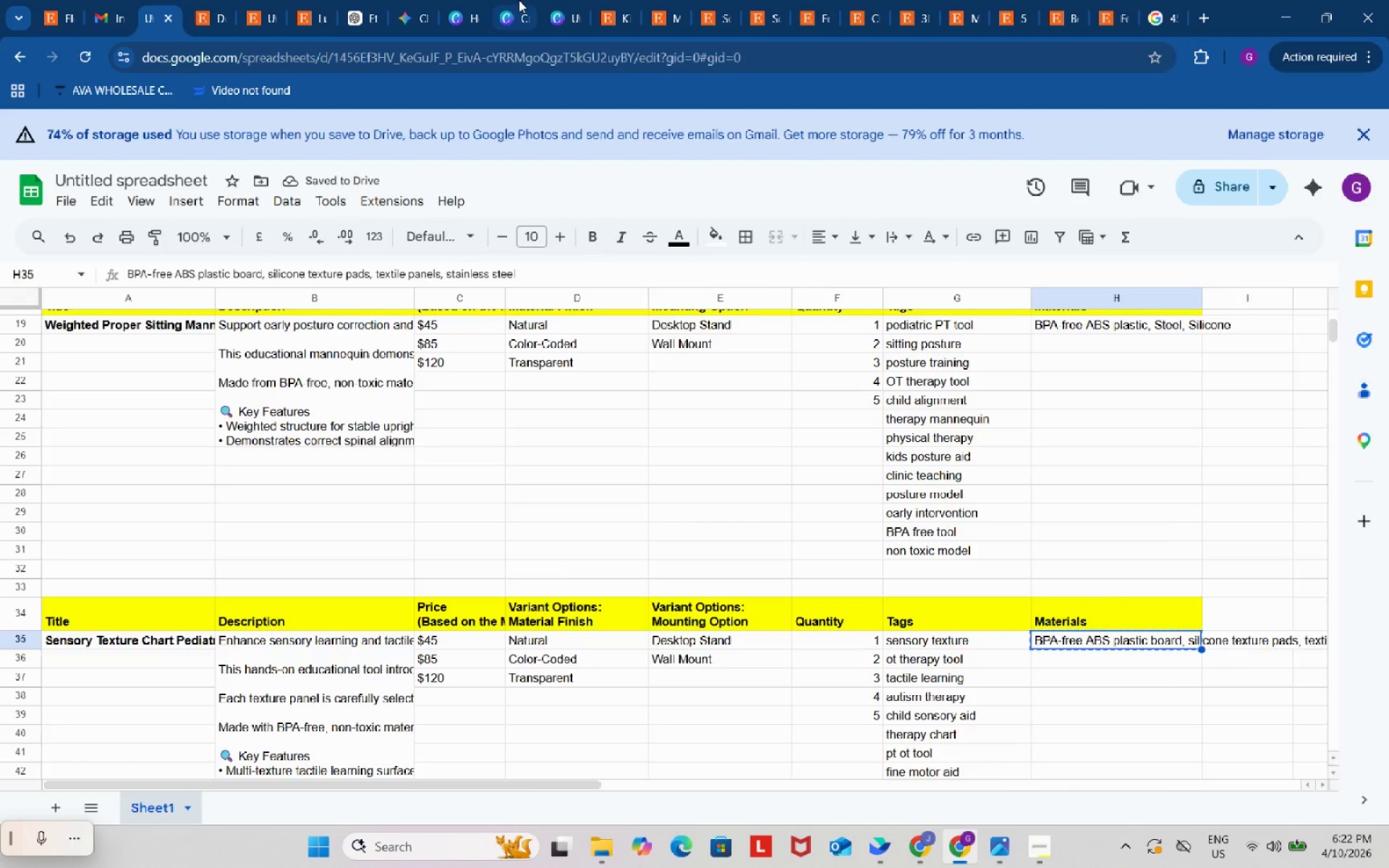 
left_click([519, 0])
 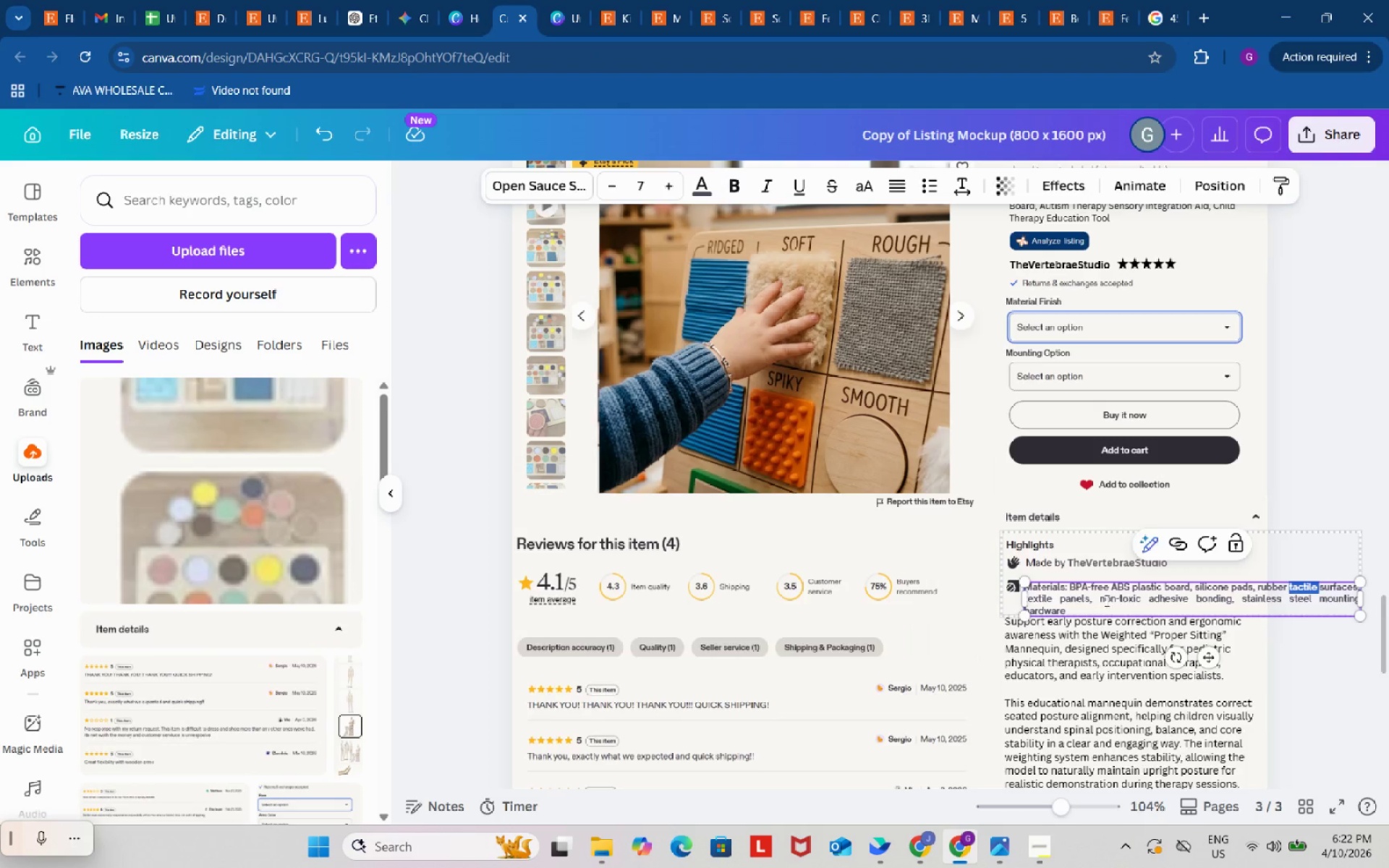 
left_click([1106, 598])
 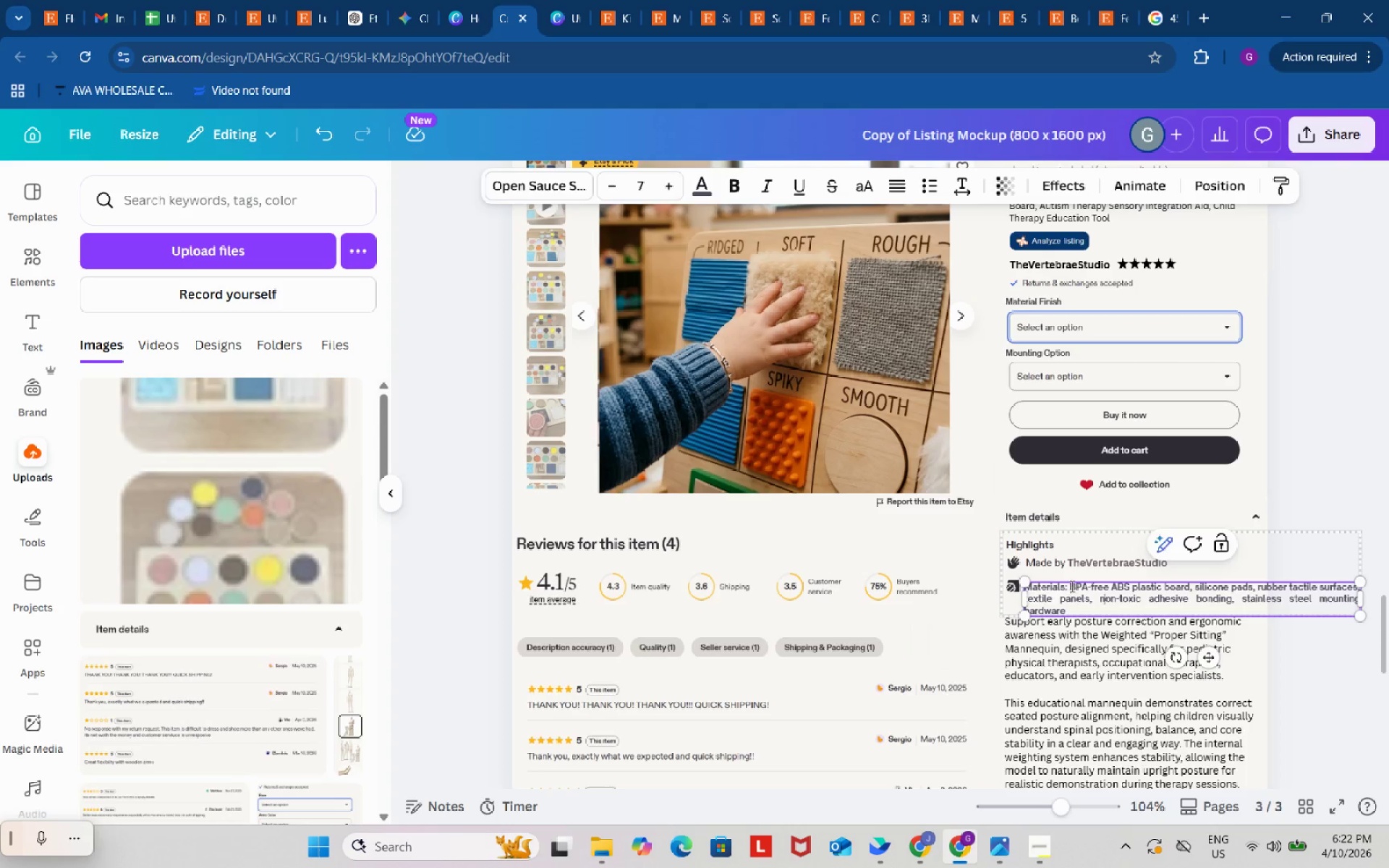 
left_click_drag(start_coordinate=[1071, 586], to_coordinate=[1093, 610])
 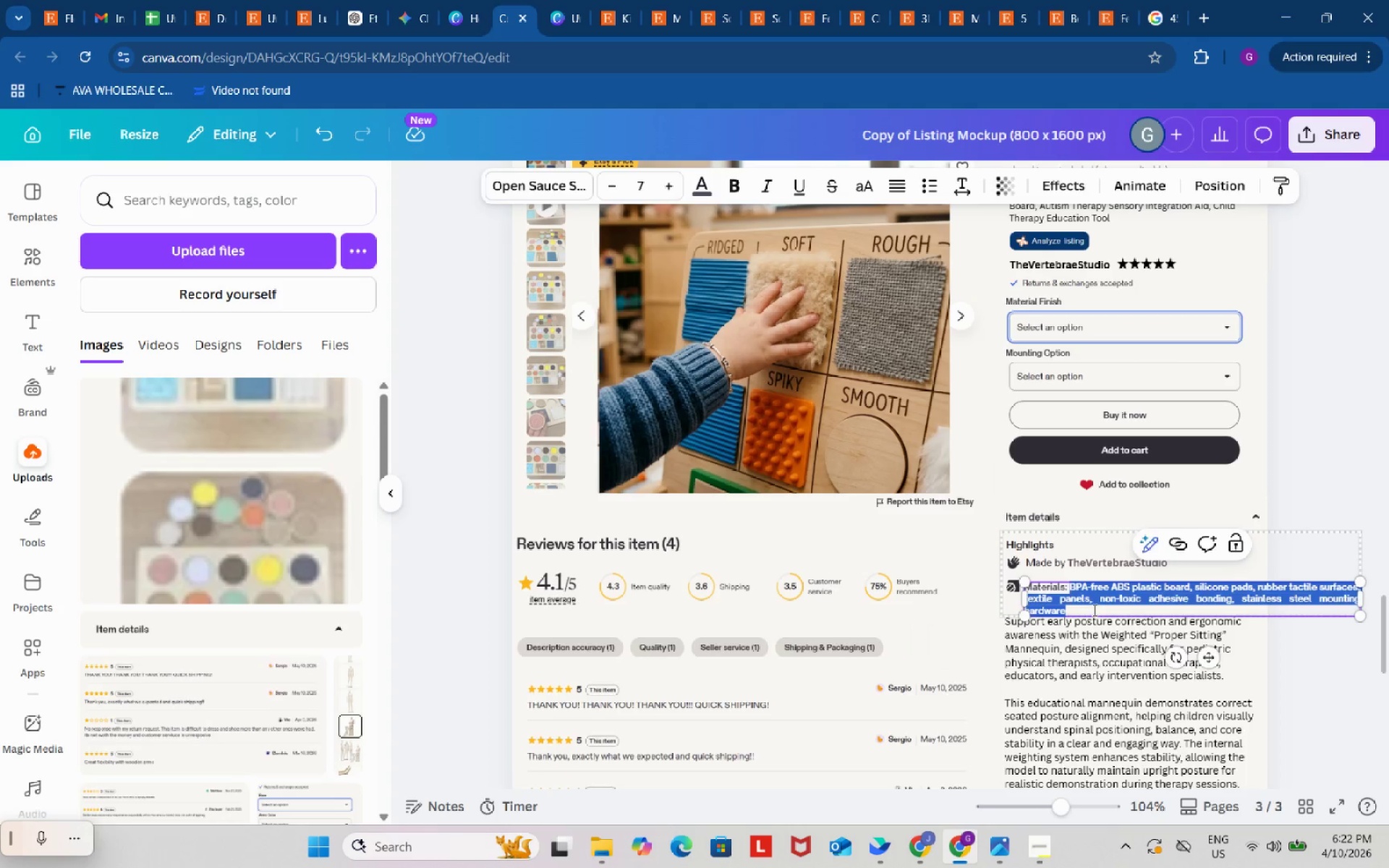 
key(Control+ControlLeft)
 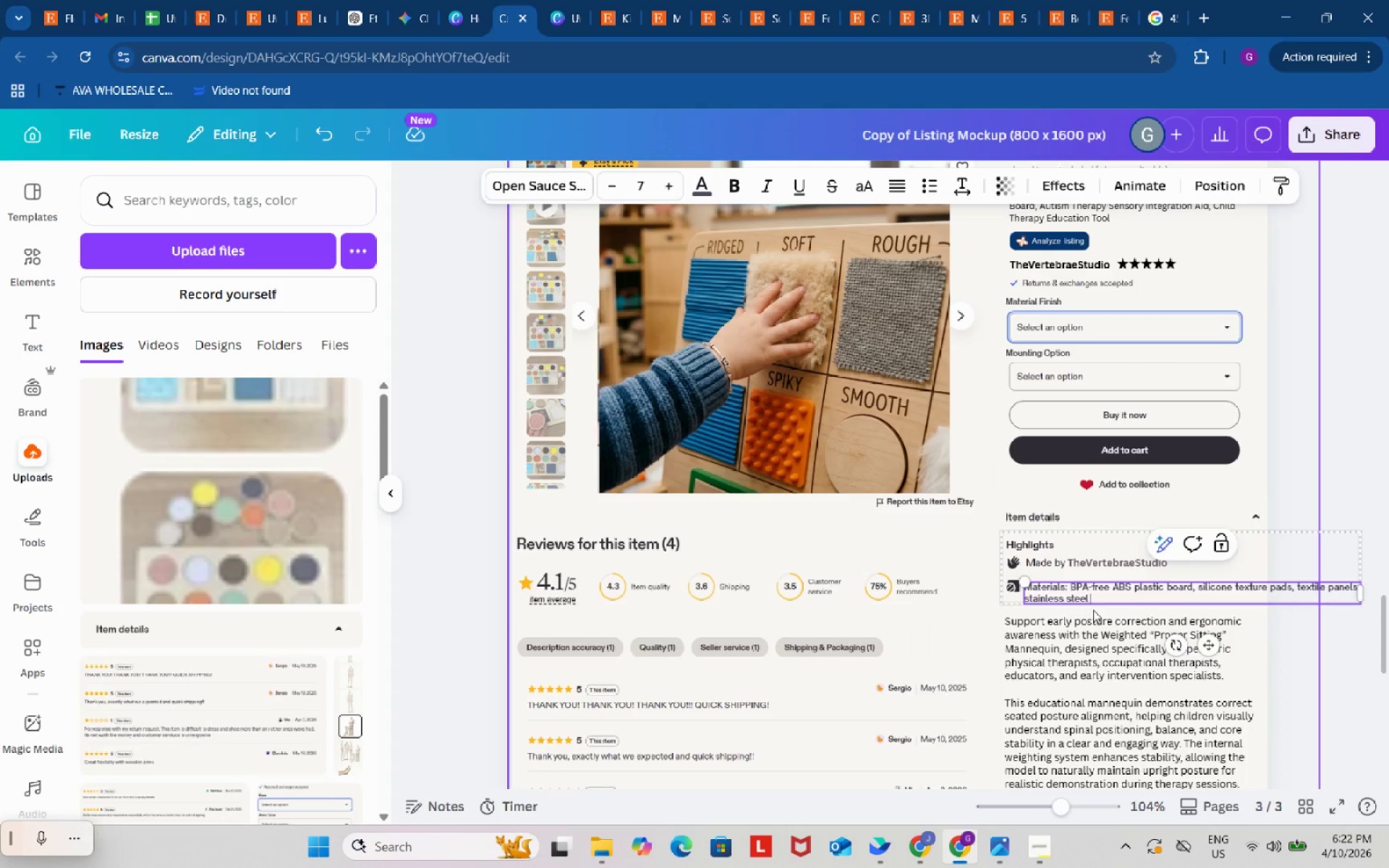 
key(Control+V)
 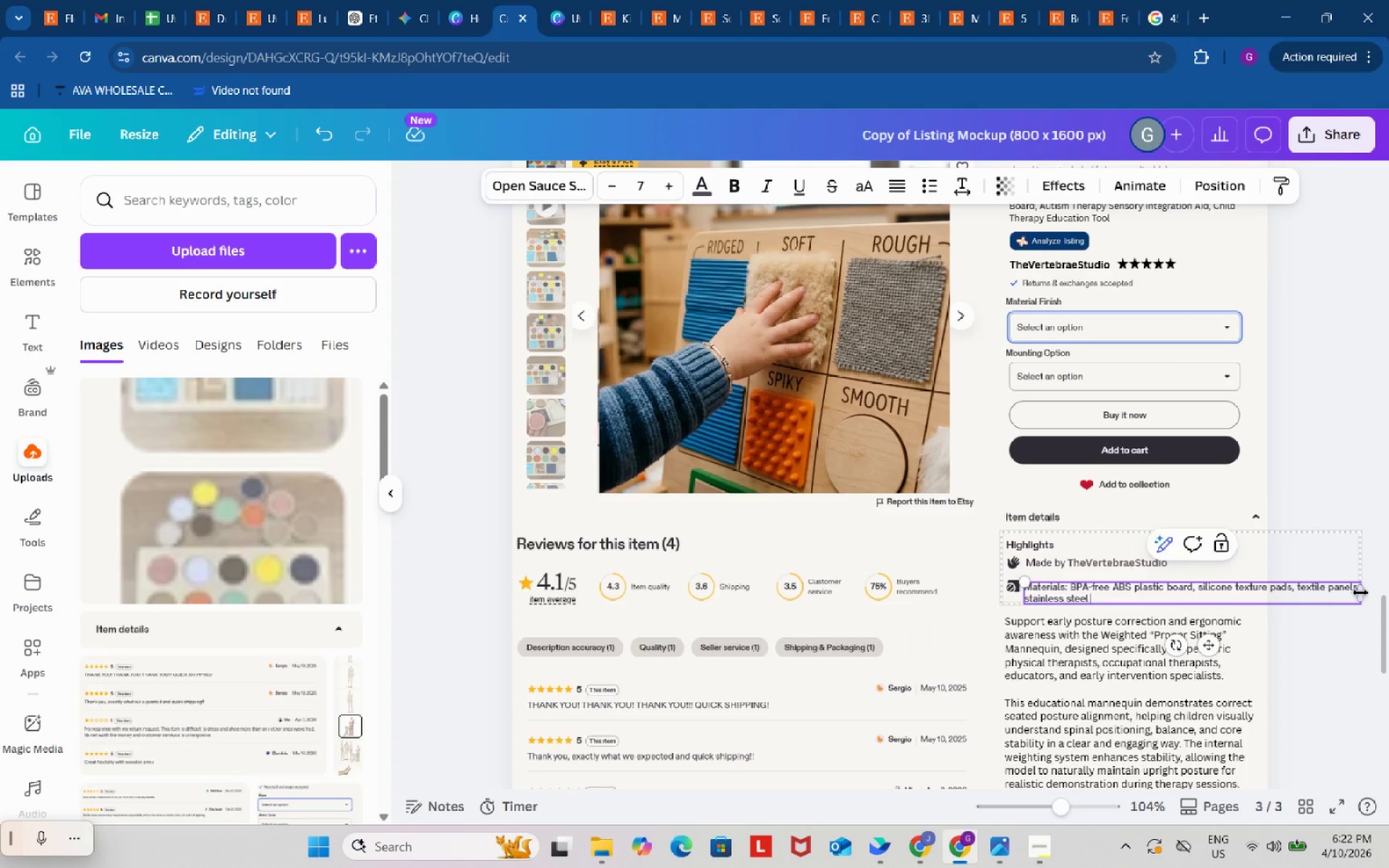 
left_click_drag(start_coordinate=[1362, 593], to_coordinate=[1259, 584])
 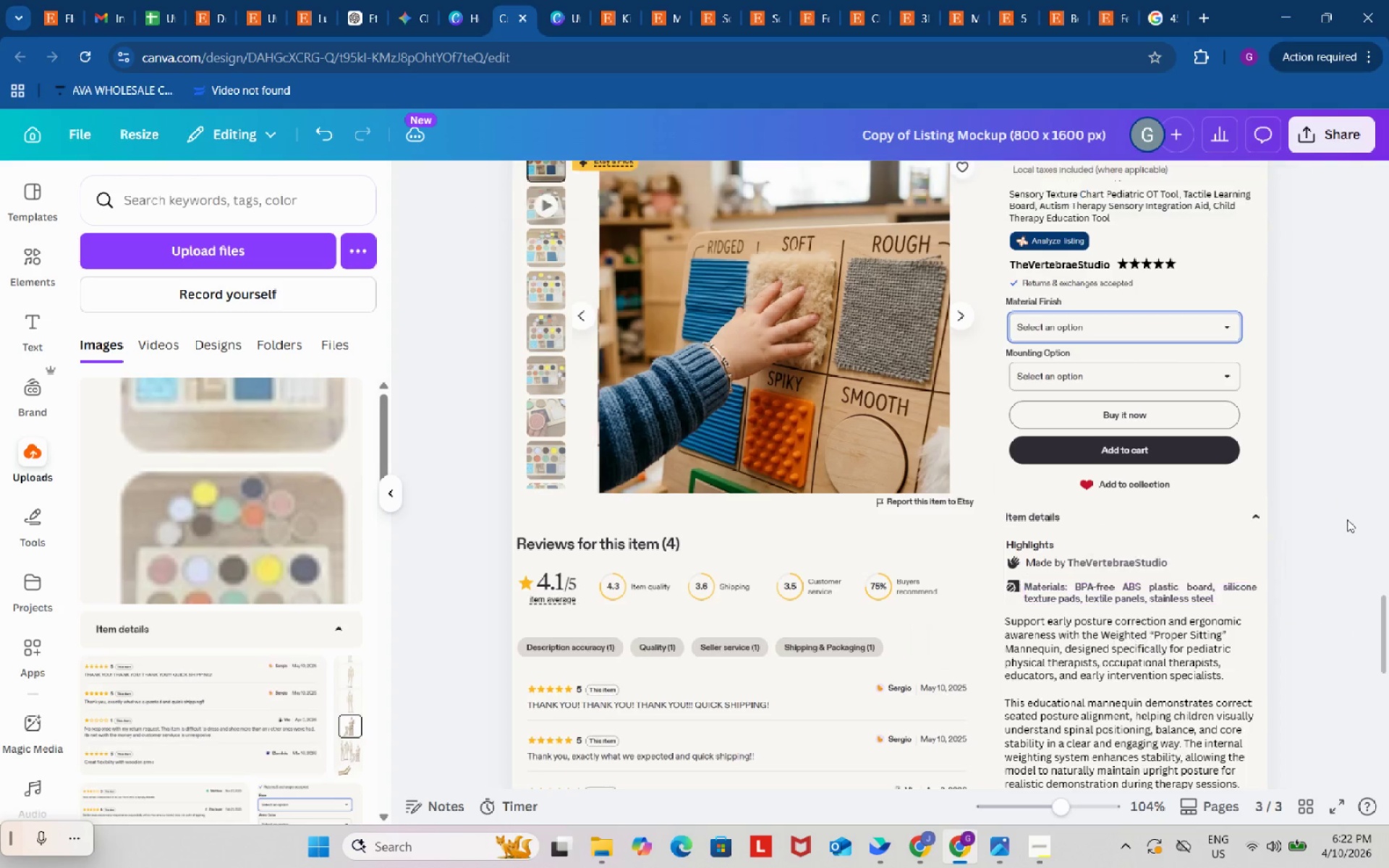 
double_click([1347, 519])
 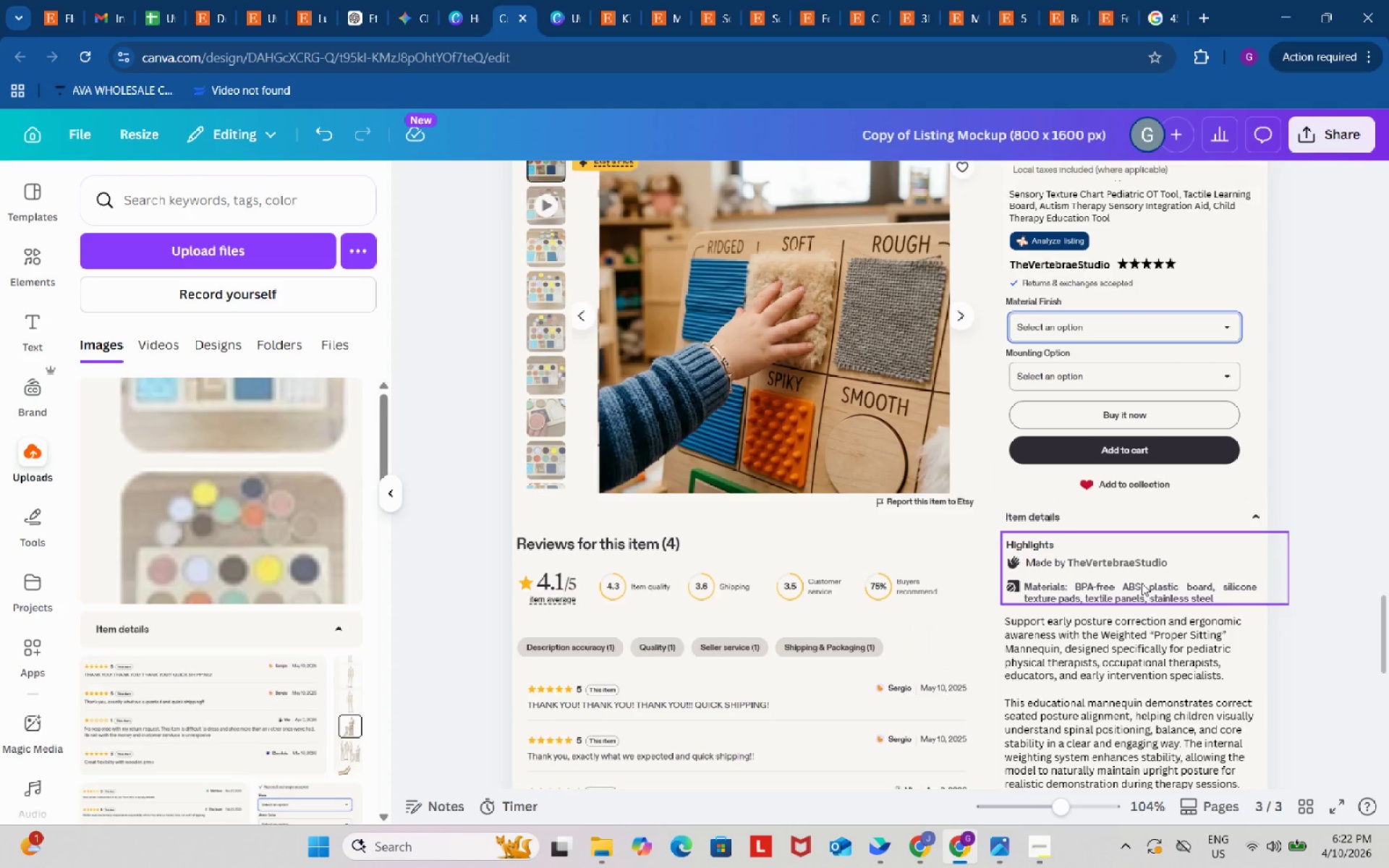 
left_click([1142, 583])
 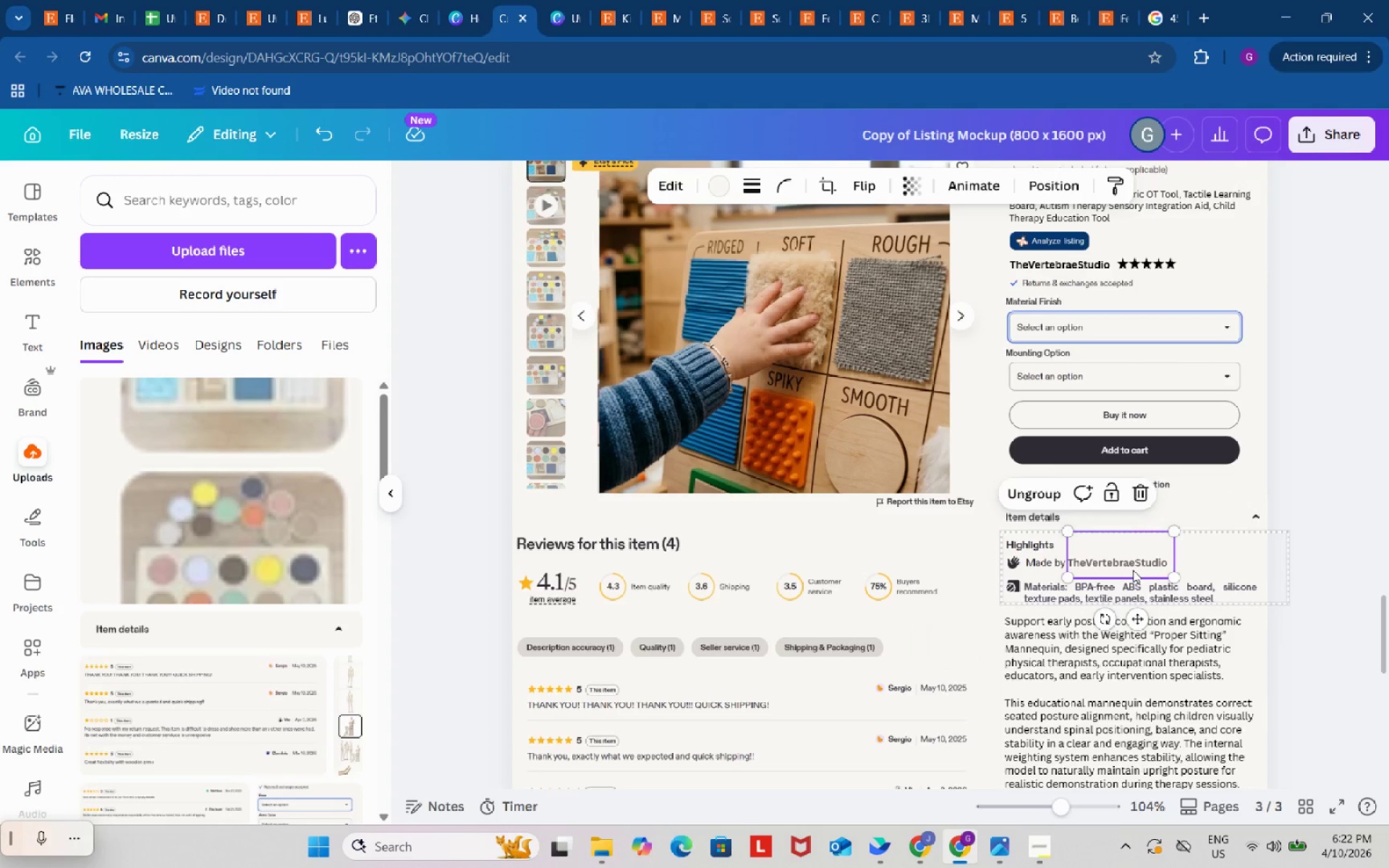 
double_click([1133, 570])
 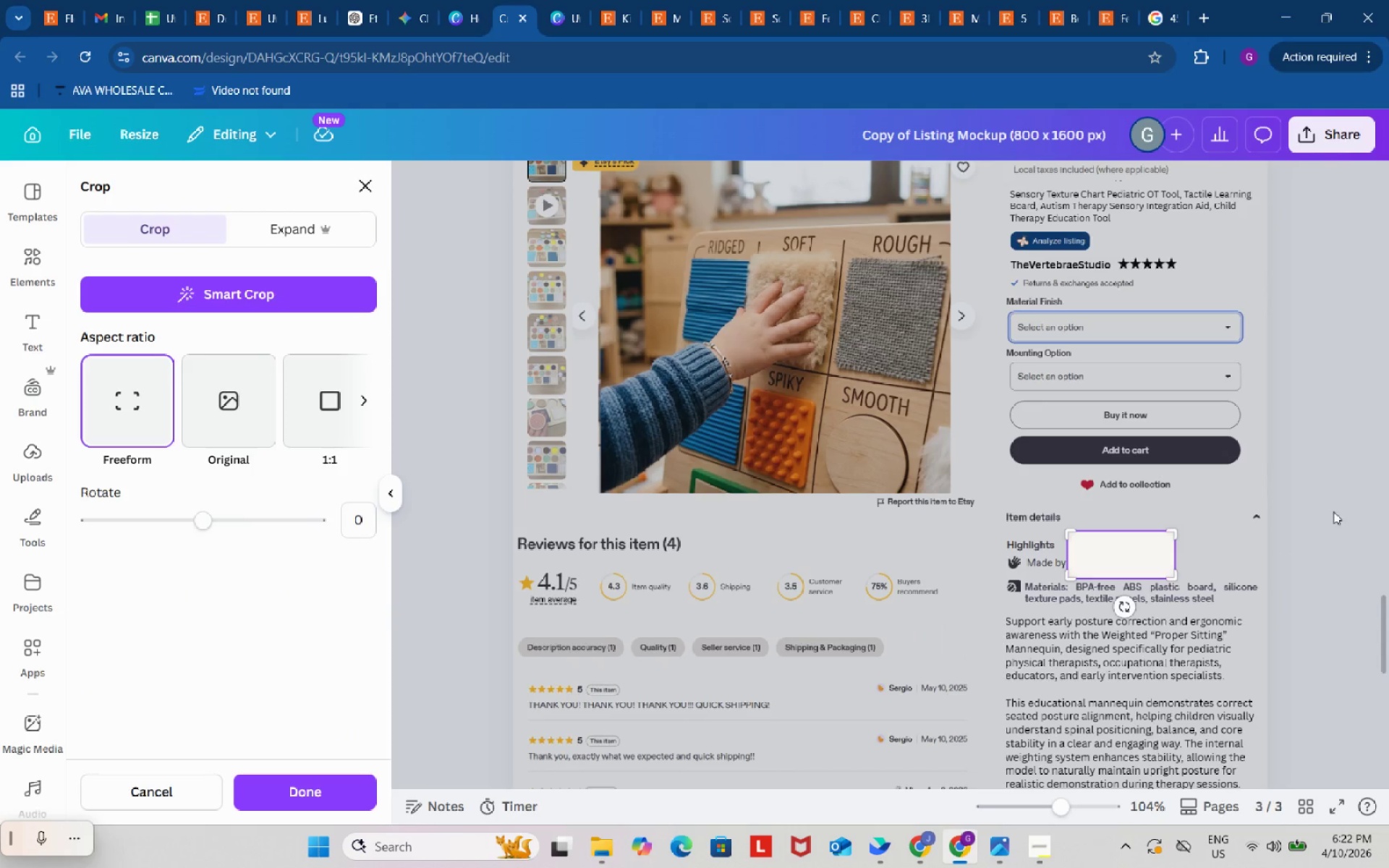 
left_click([1338, 509])
 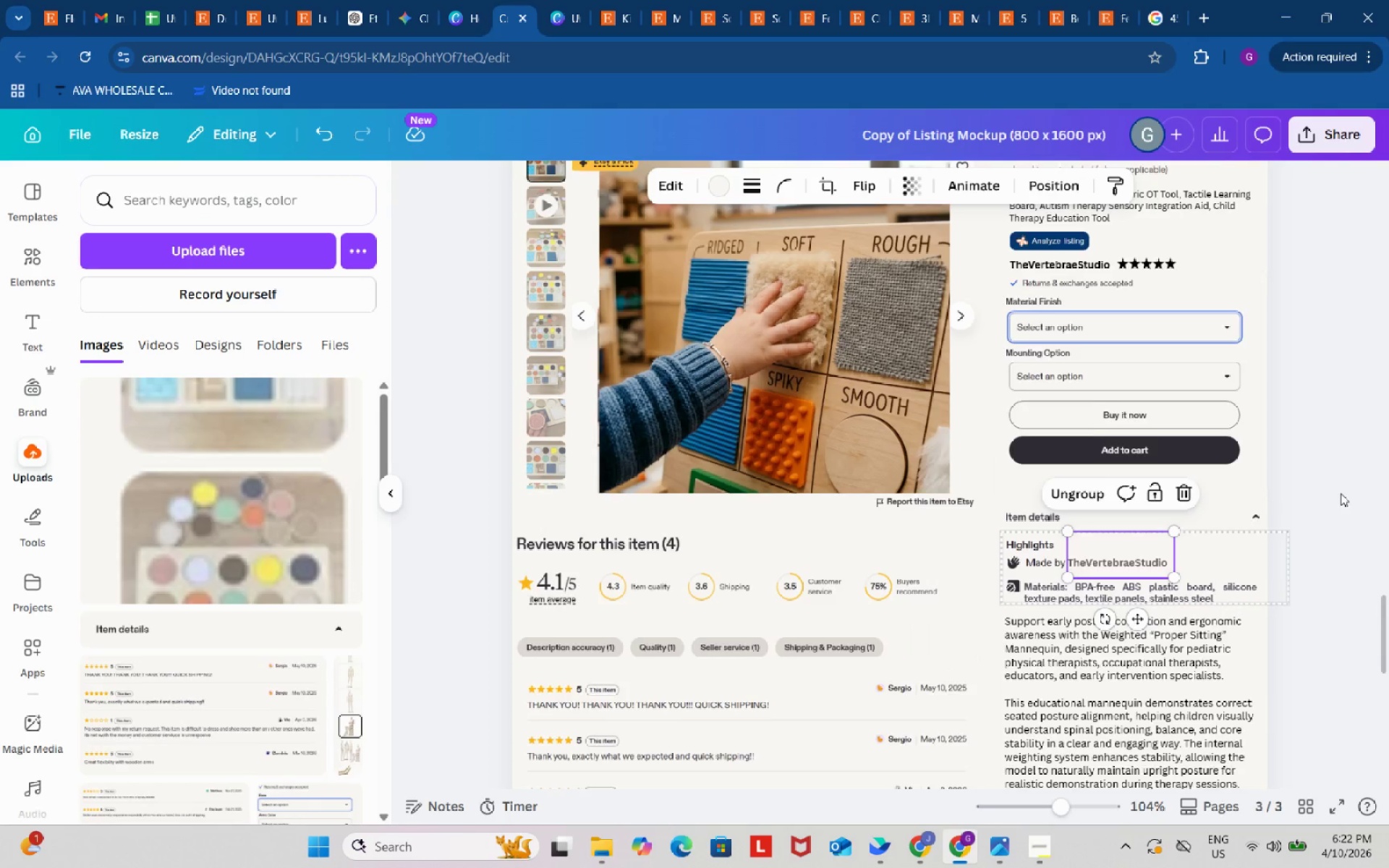 
left_click([1335, 486])
 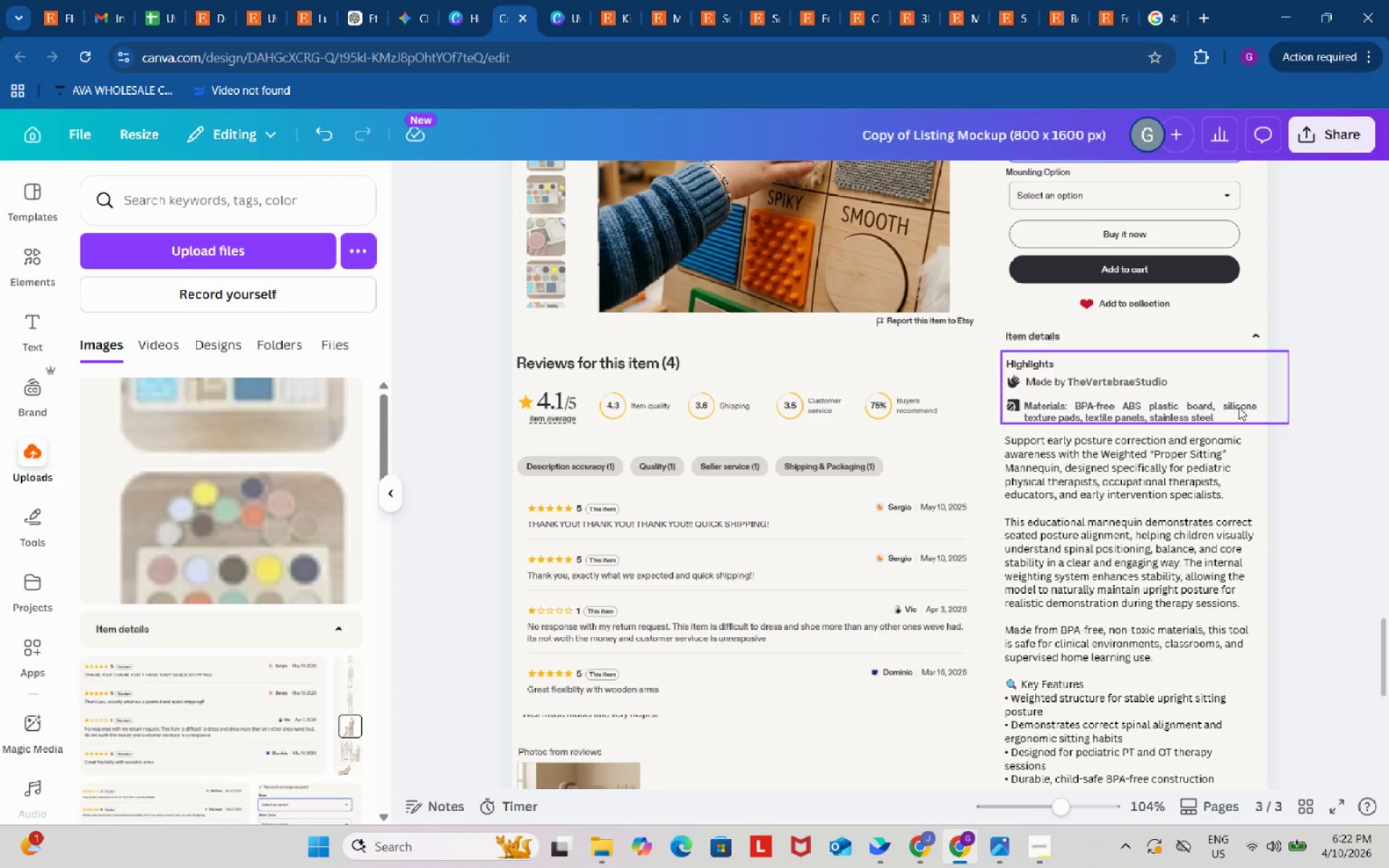 
scroll: coordinate [1341, 493], scroll_direction: down, amount: 2.0
 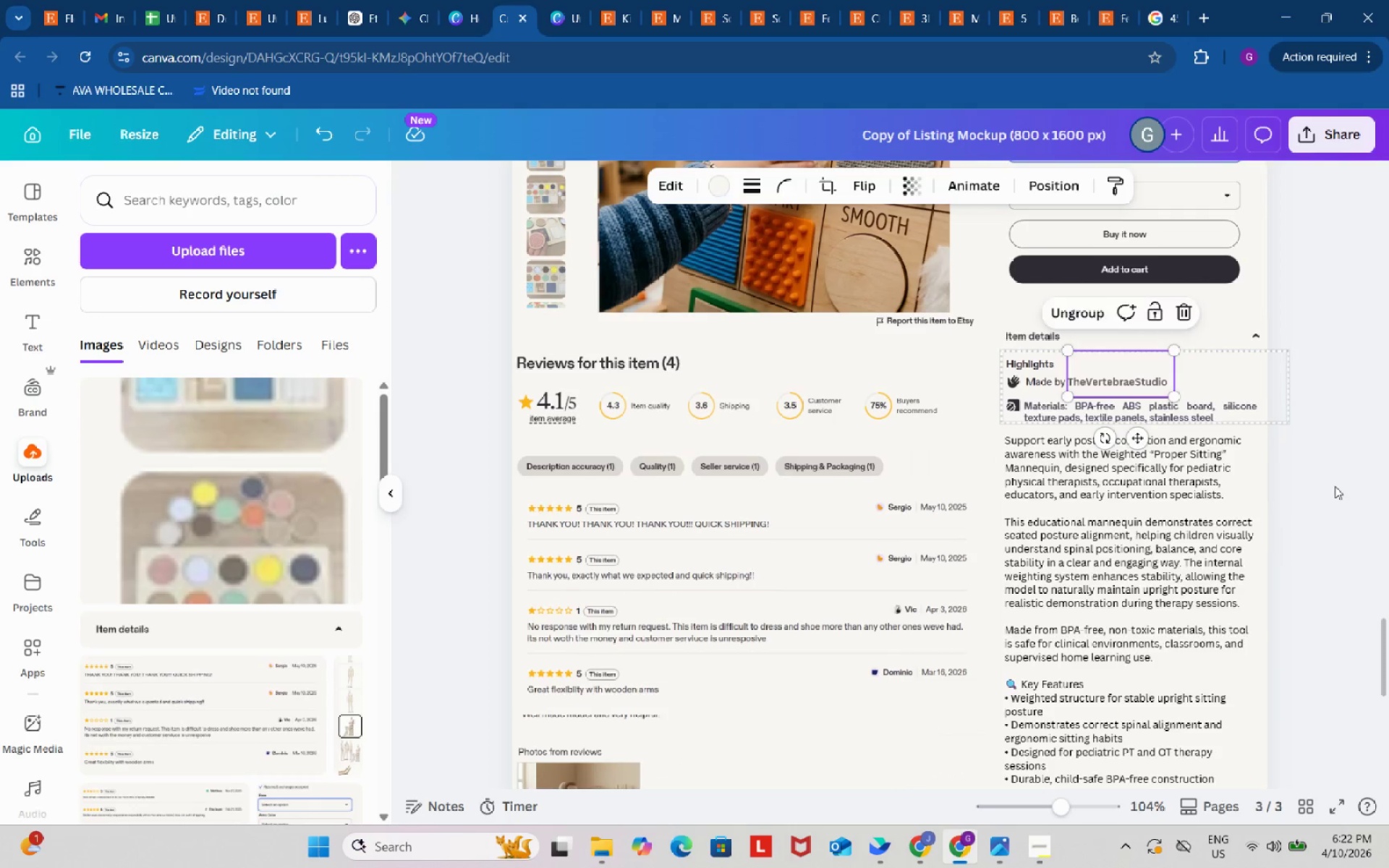 
left_click([1239, 407])
 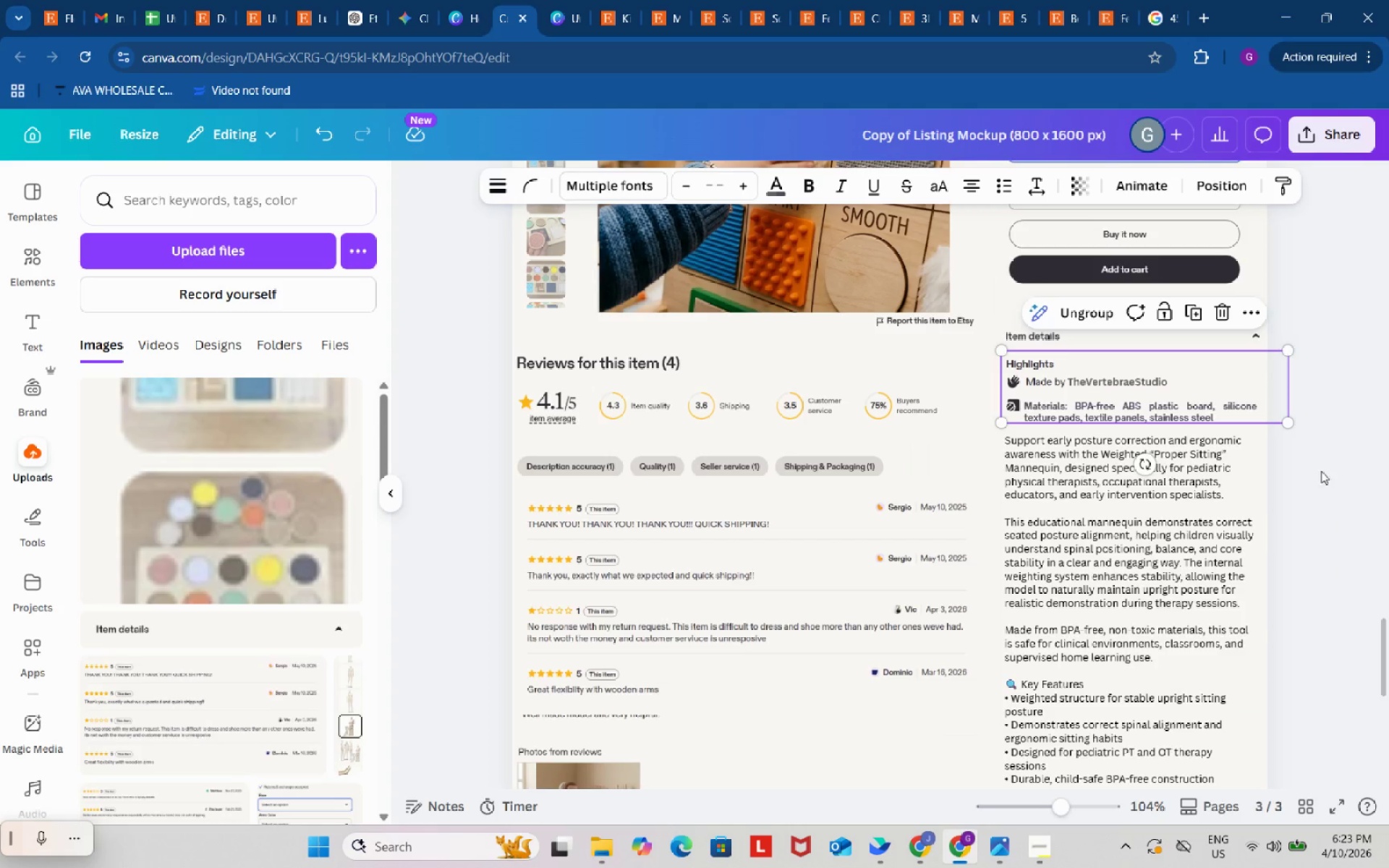 
left_click([1347, 469])
 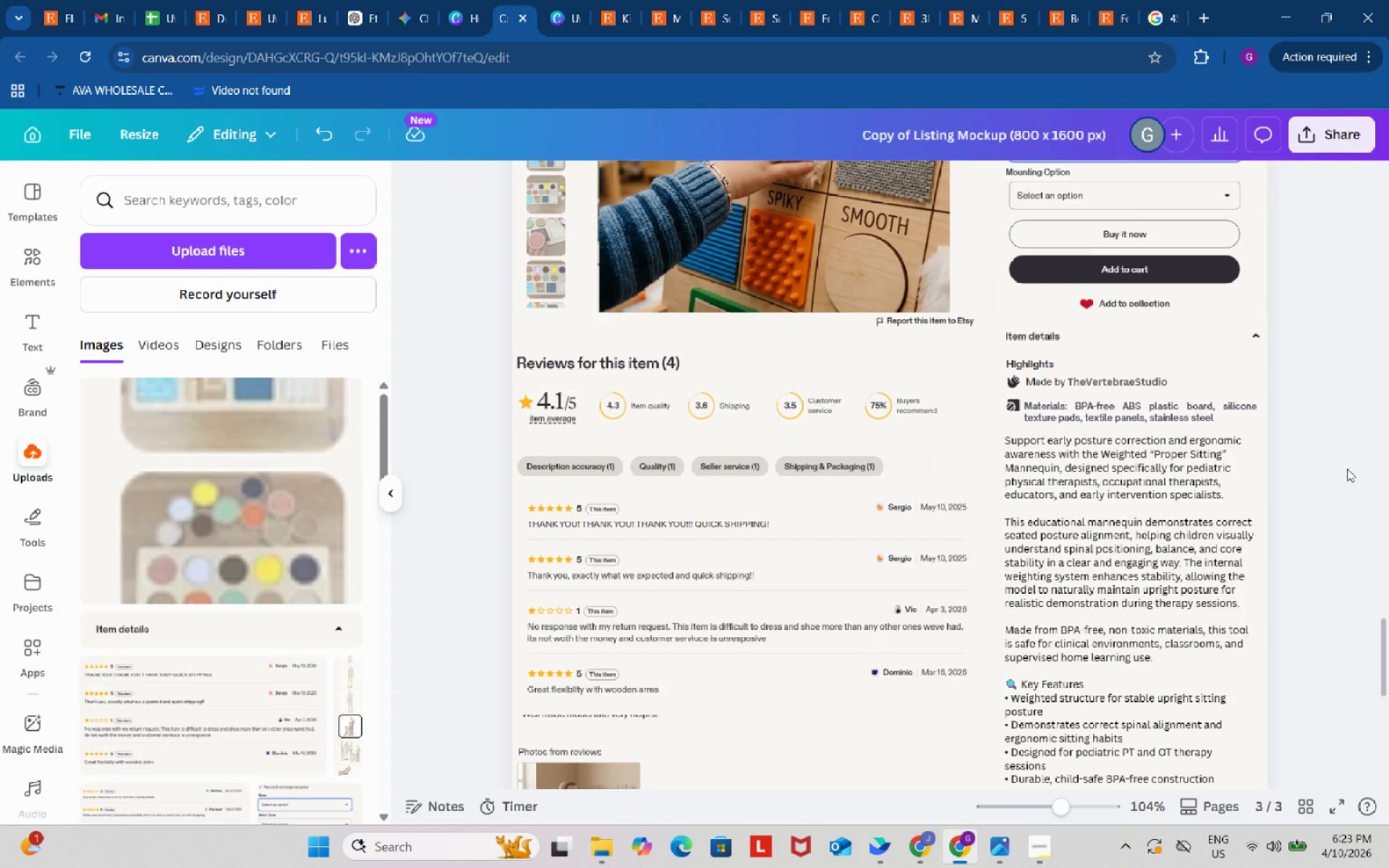 
scroll: coordinate [1348, 467], scroll_direction: up, amount: 21.0
 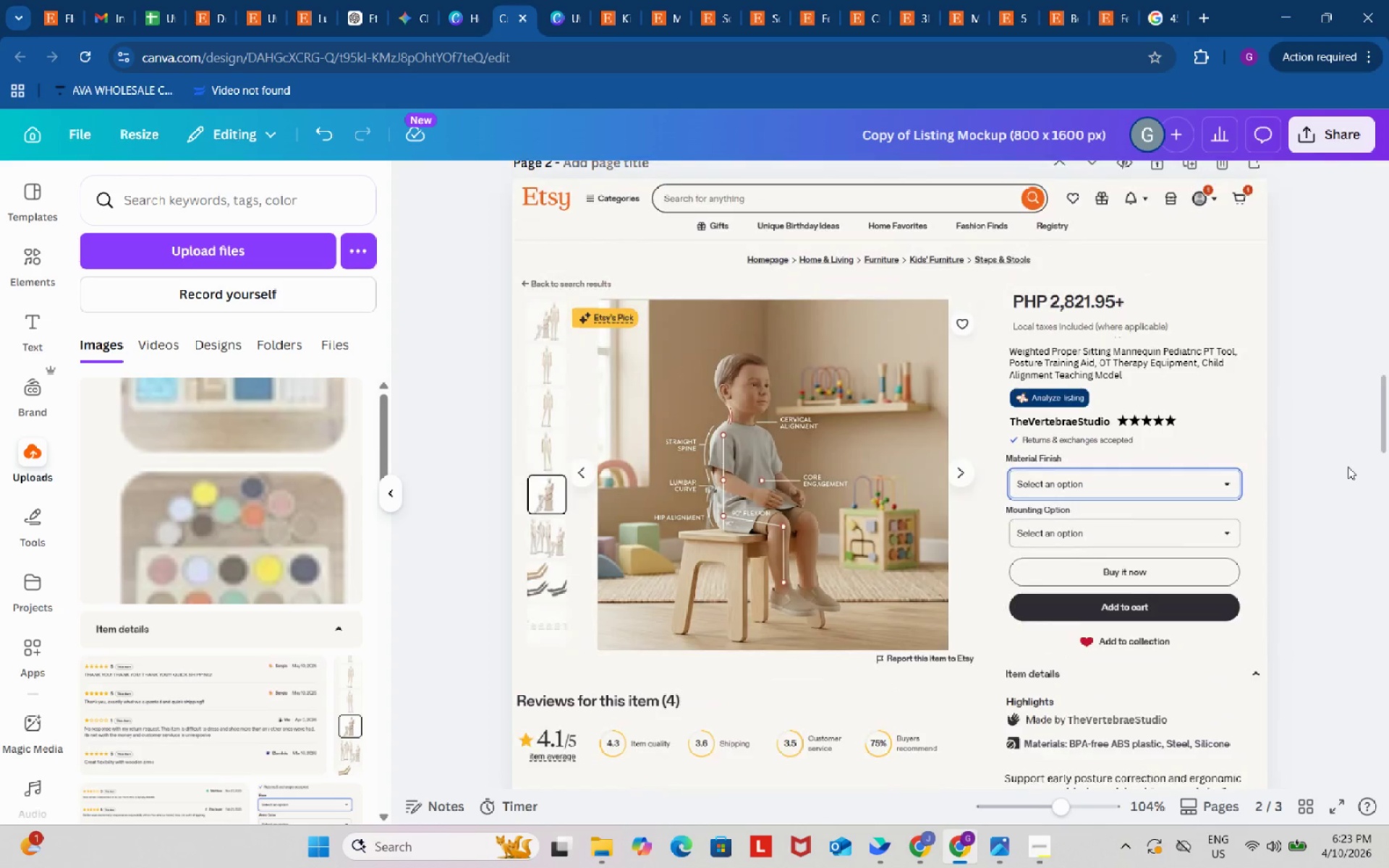 
scroll: coordinate [1348, 467], scroll_direction: down, amount: 2.0
 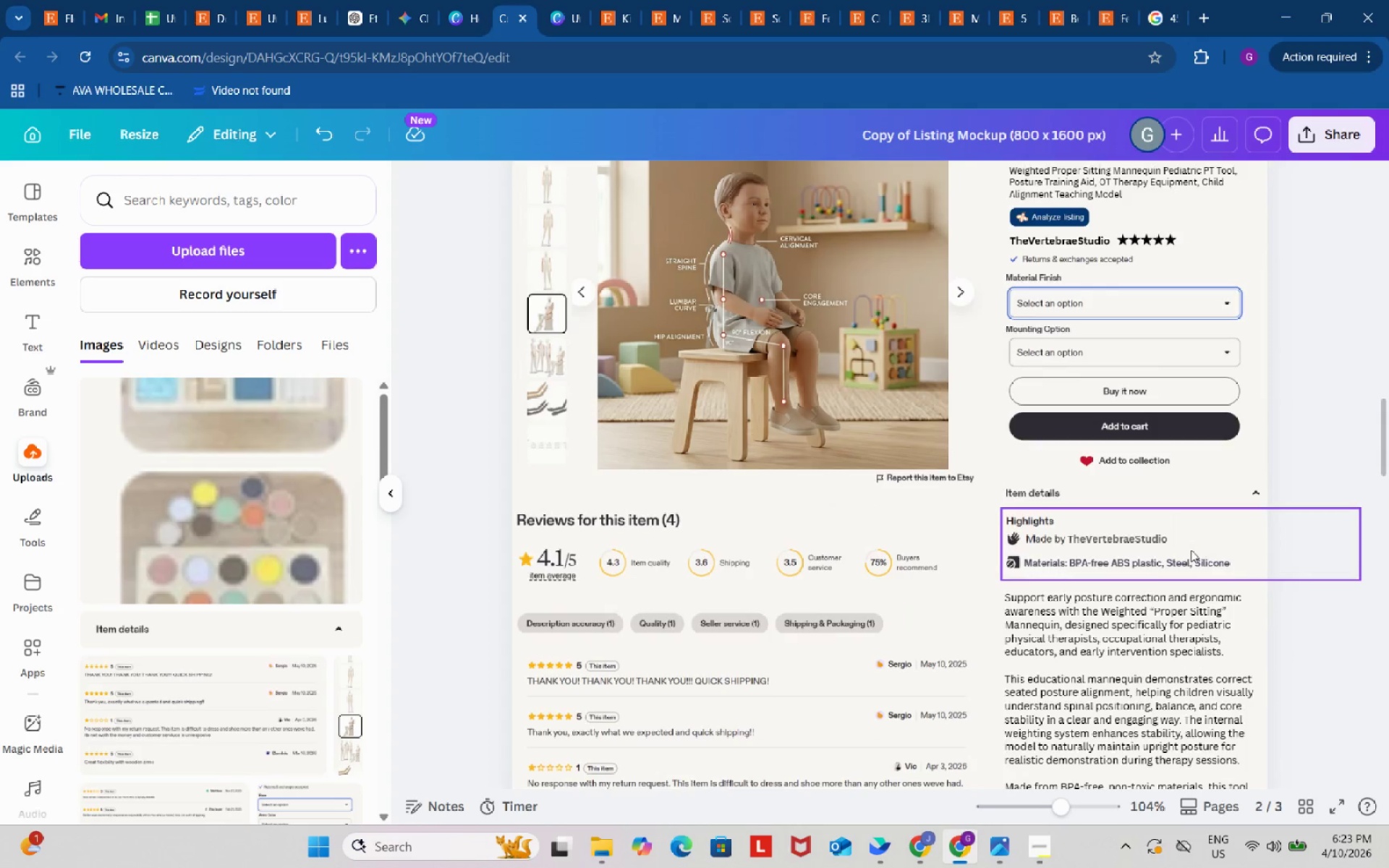 
left_click([1191, 550])
 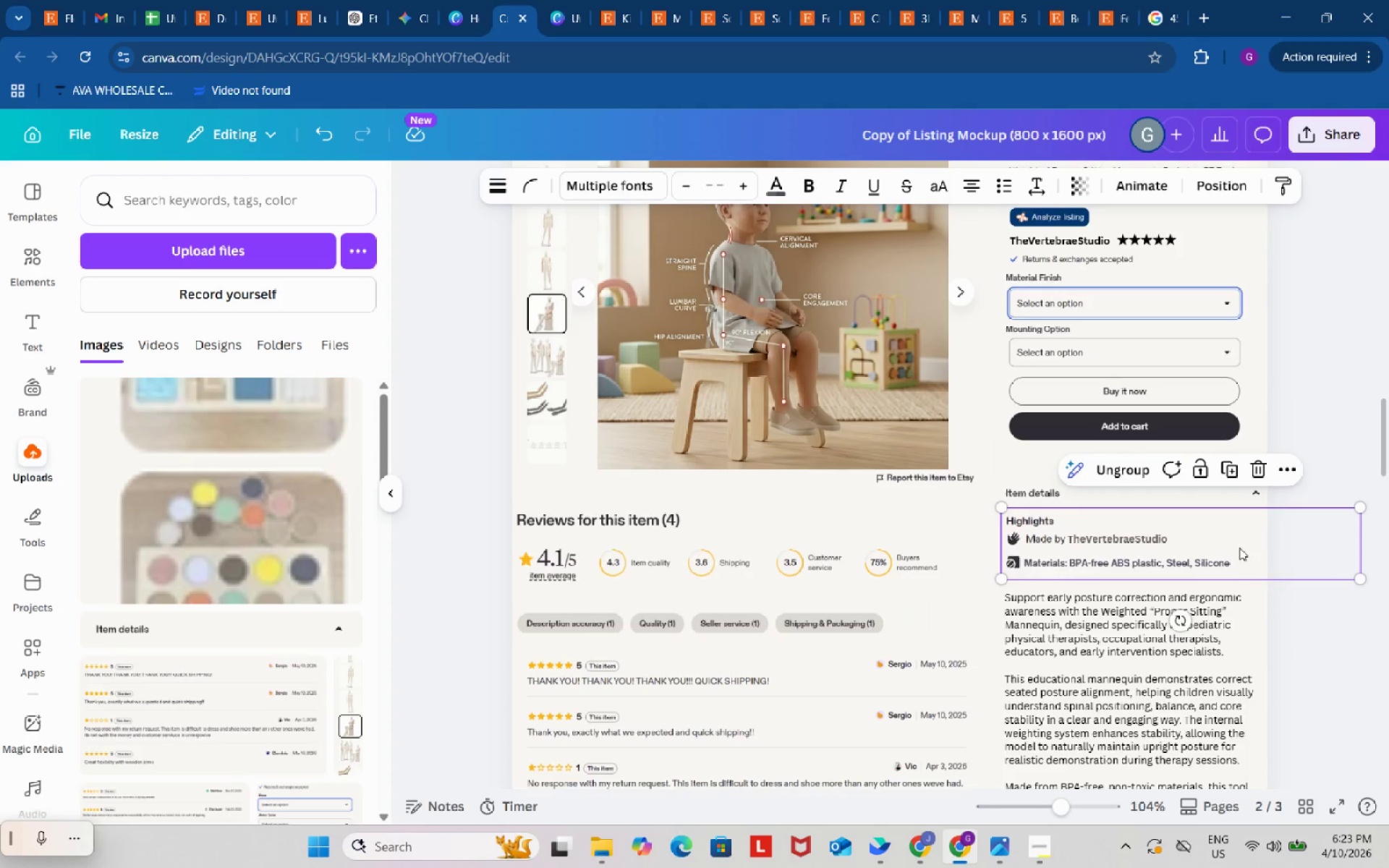 
scroll: coordinate [1301, 641], scroll_direction: down, amount: 17.0
 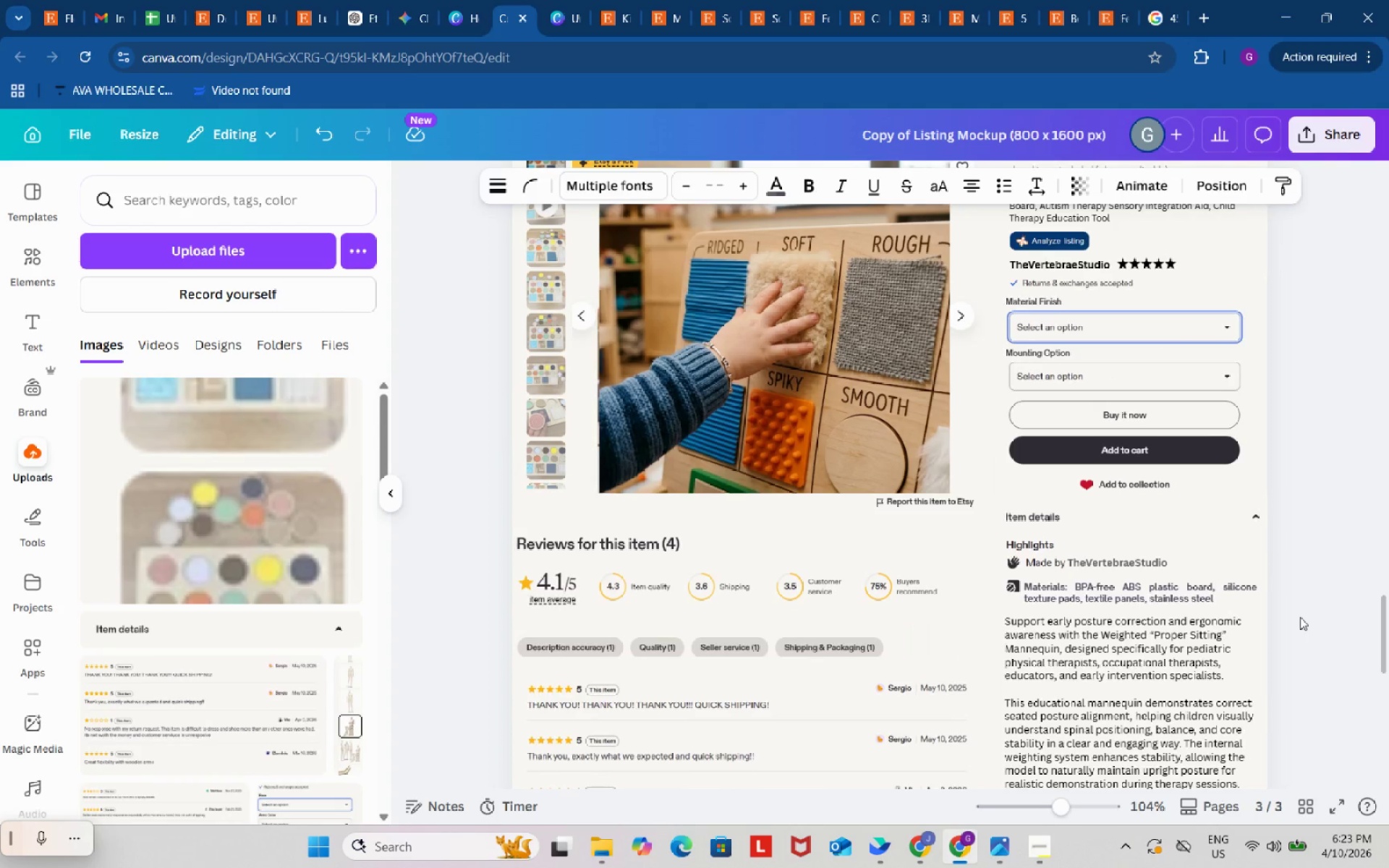 
left_click([1300, 617])
 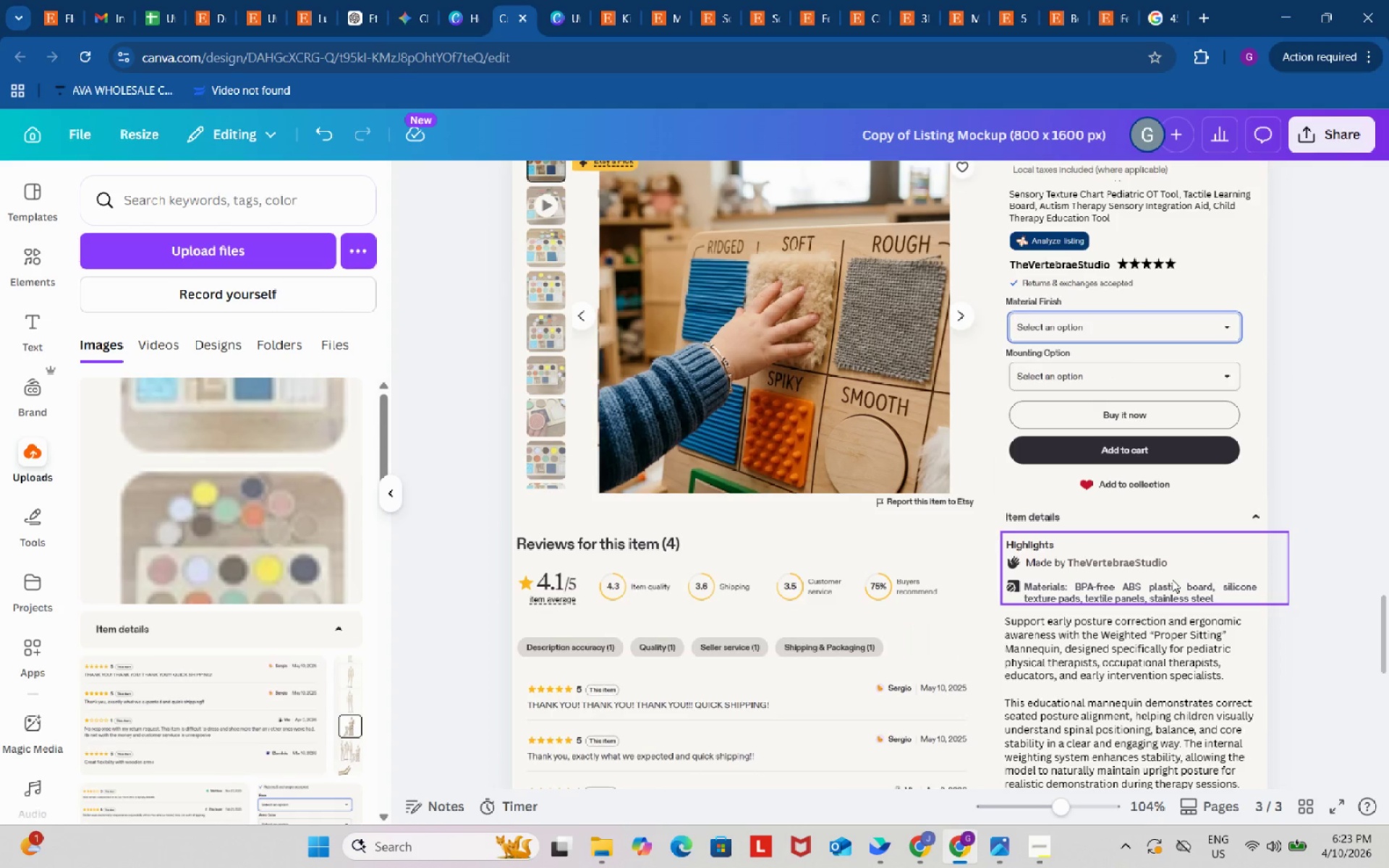 
left_click([1172, 579])
 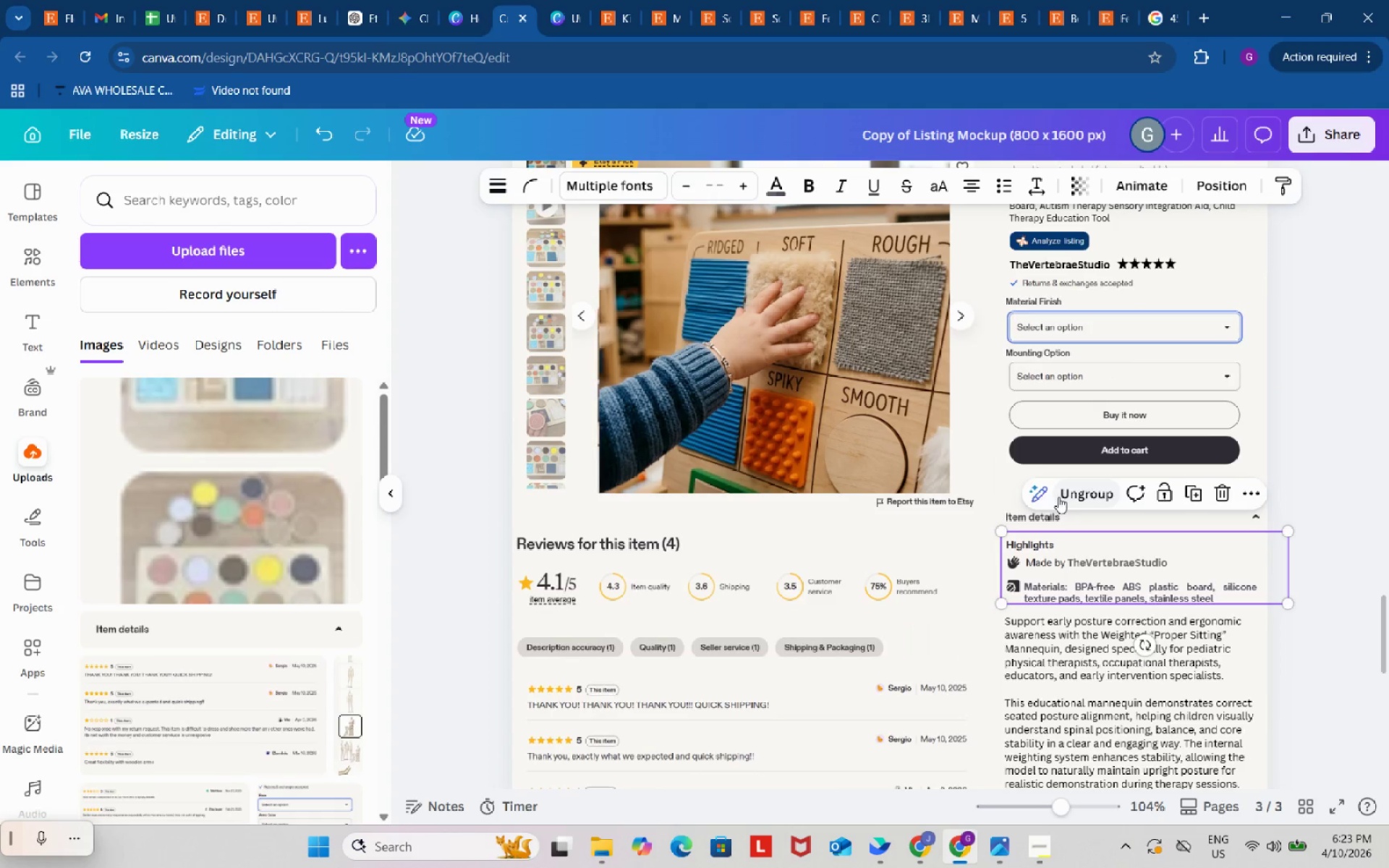 
left_click([1067, 494])
 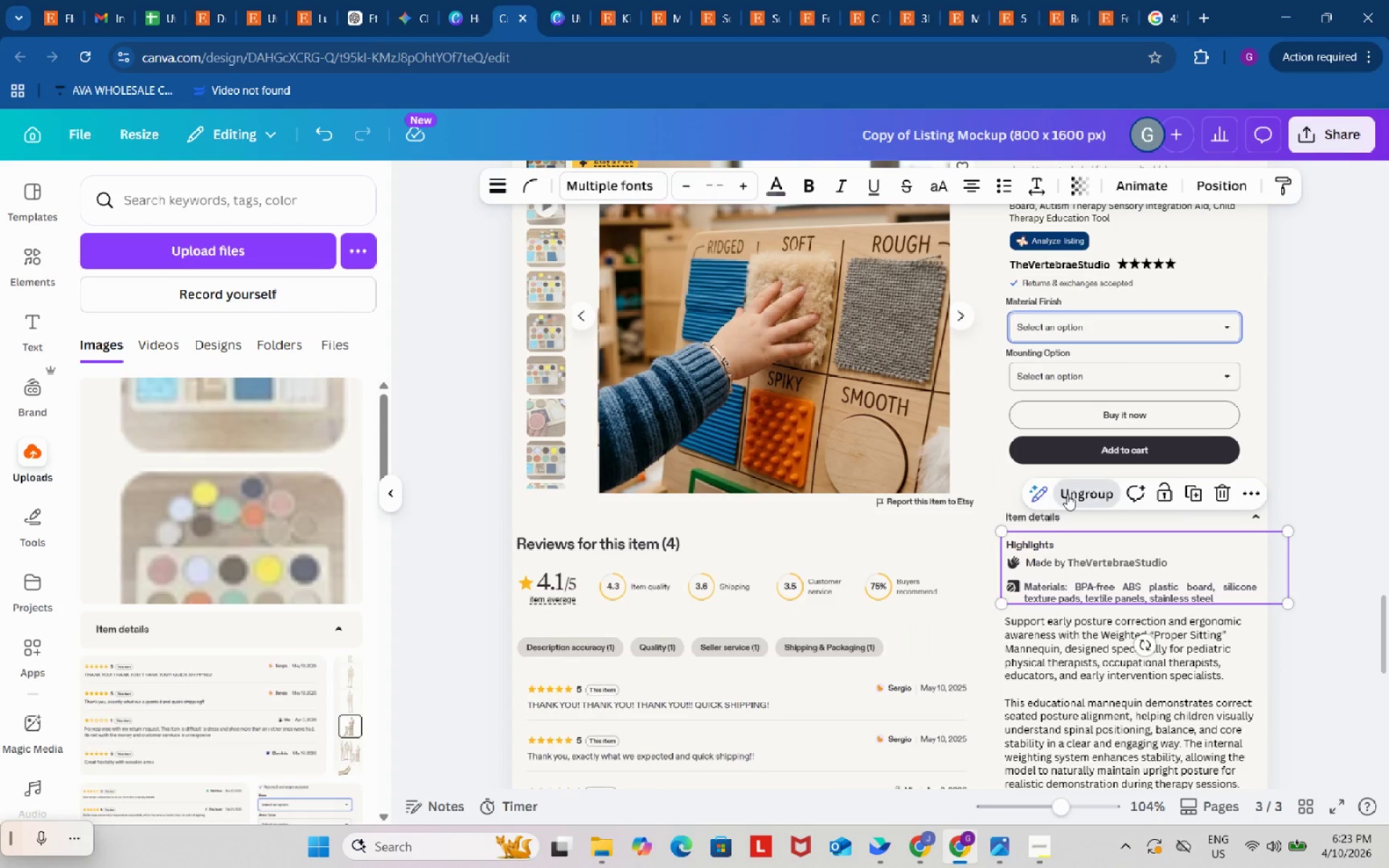 
mouse_move([1077, 499])
 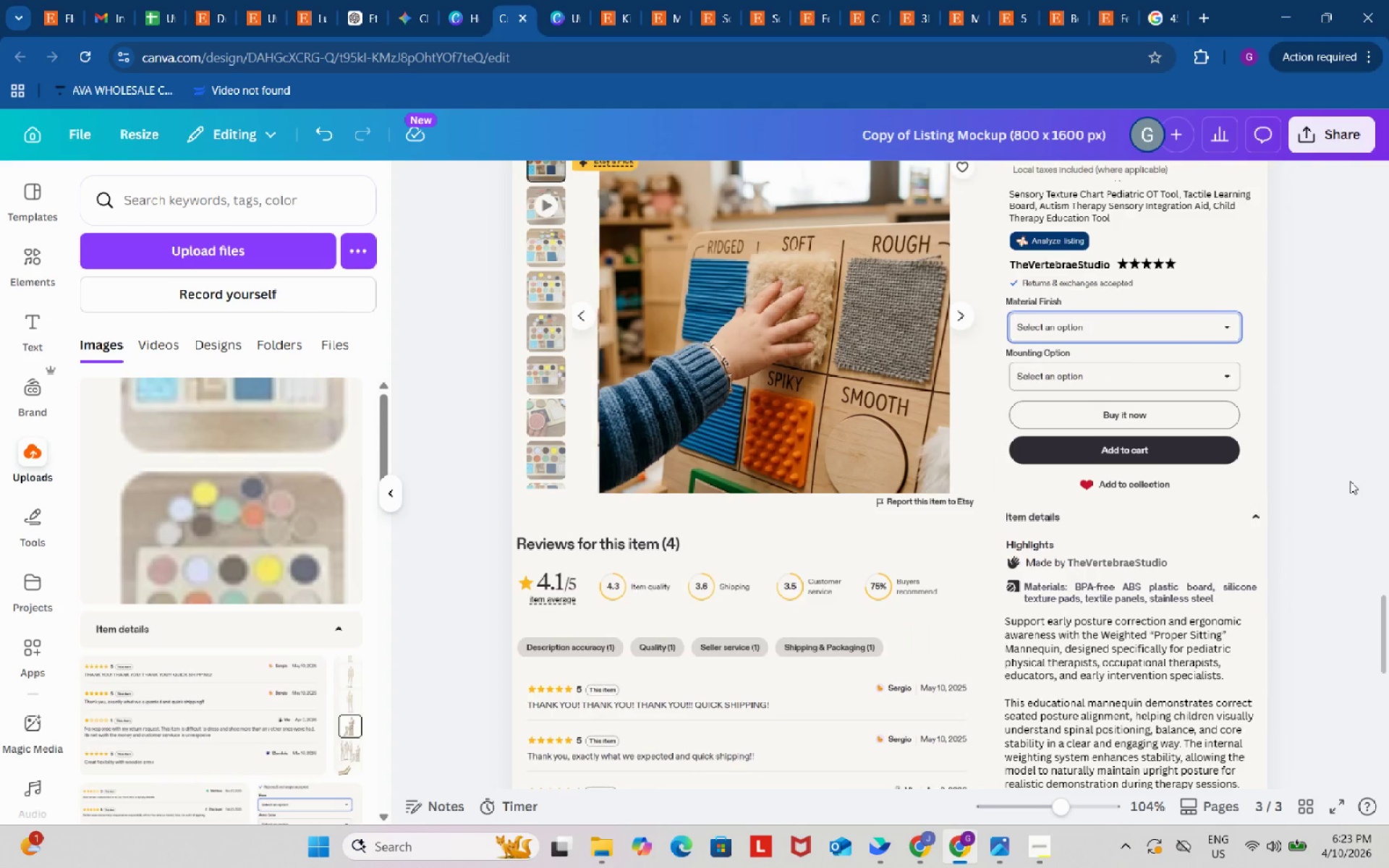 
double_click([1350, 481])
 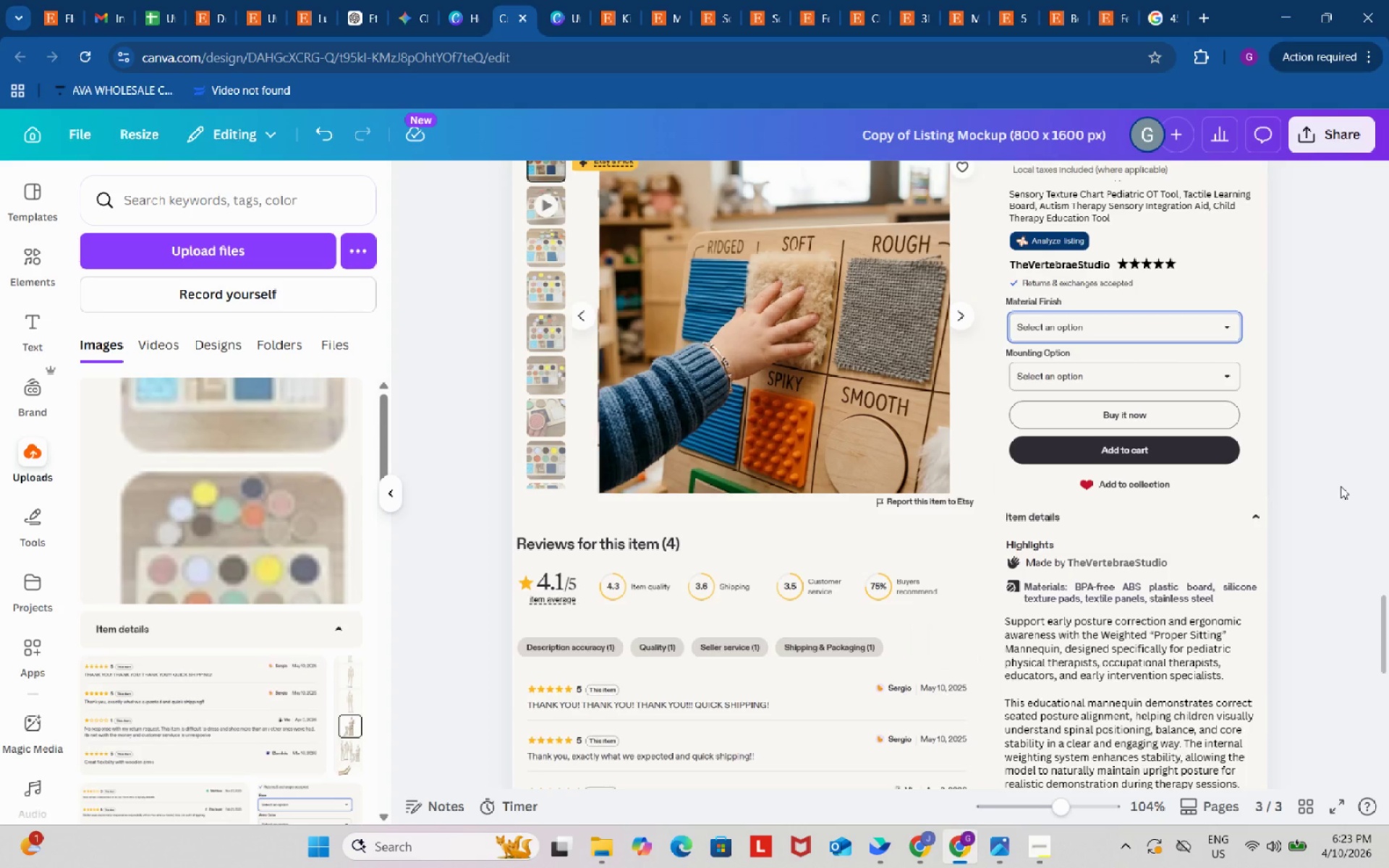 
scroll: coordinate [1341, 486], scroll_direction: down, amount: 1.0
 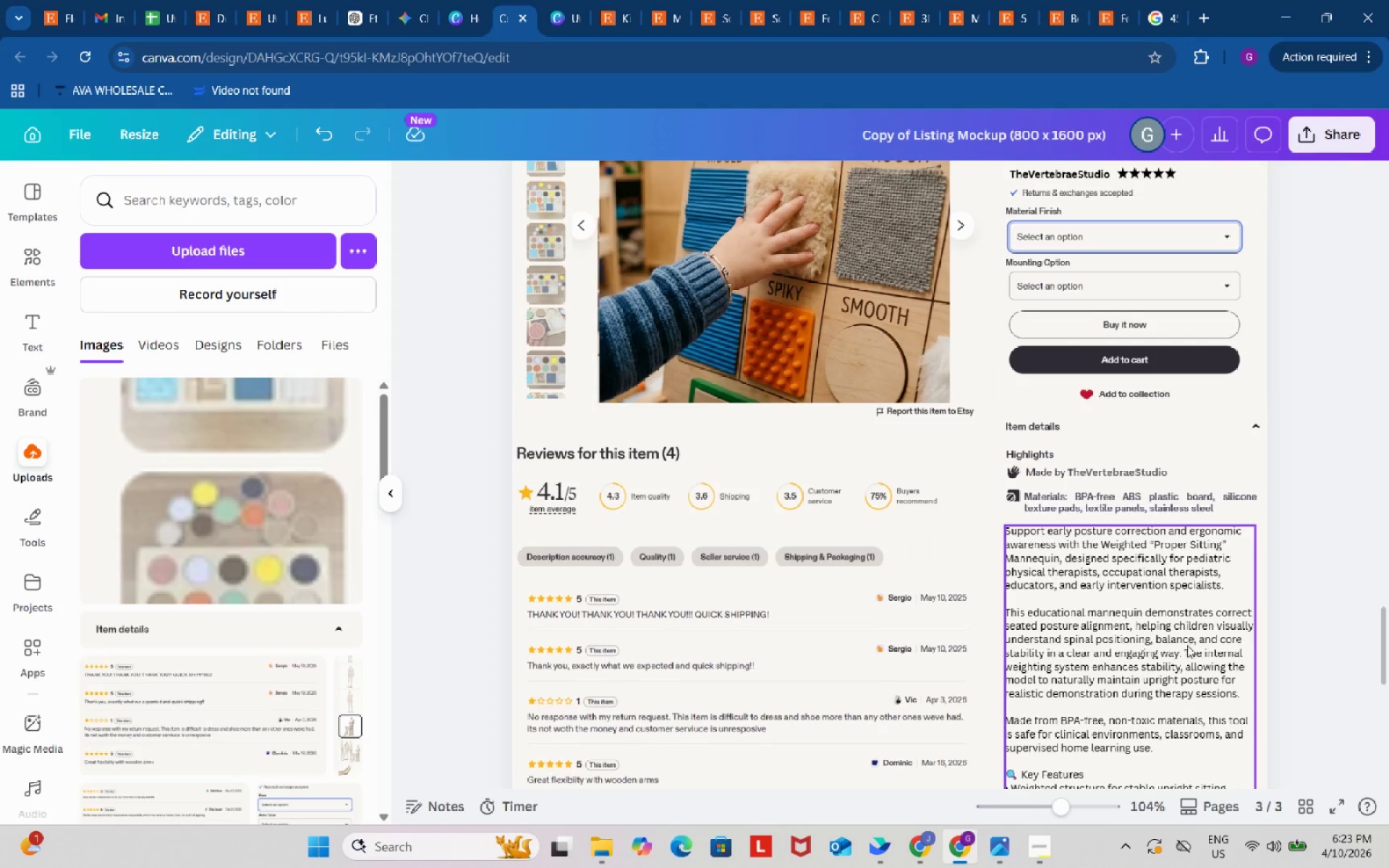 
left_click_drag(start_coordinate=[1177, 646], to_coordinate=[1176, 662])
 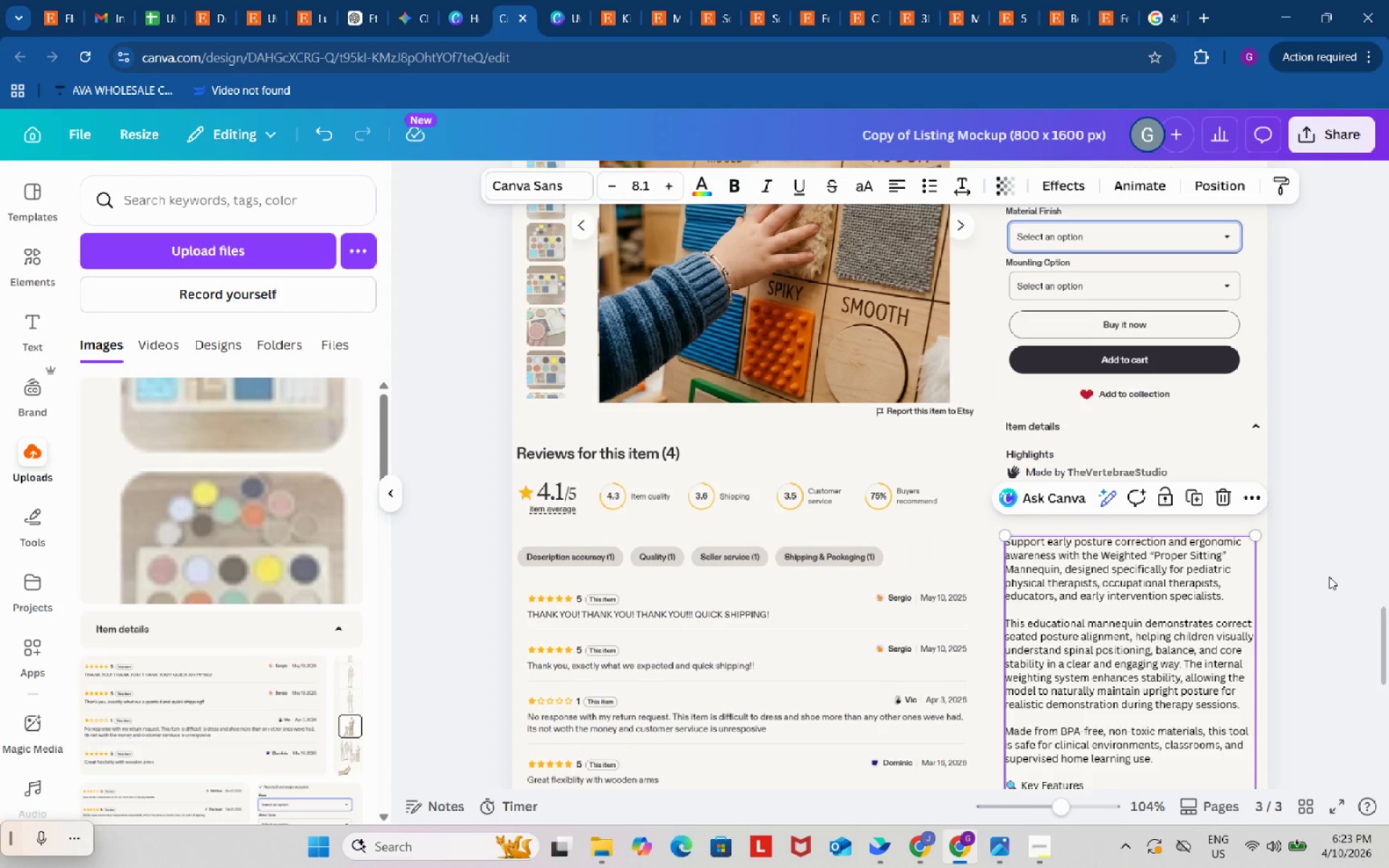 
scroll: coordinate [1347, 565], scroll_direction: down, amount: 9.0
 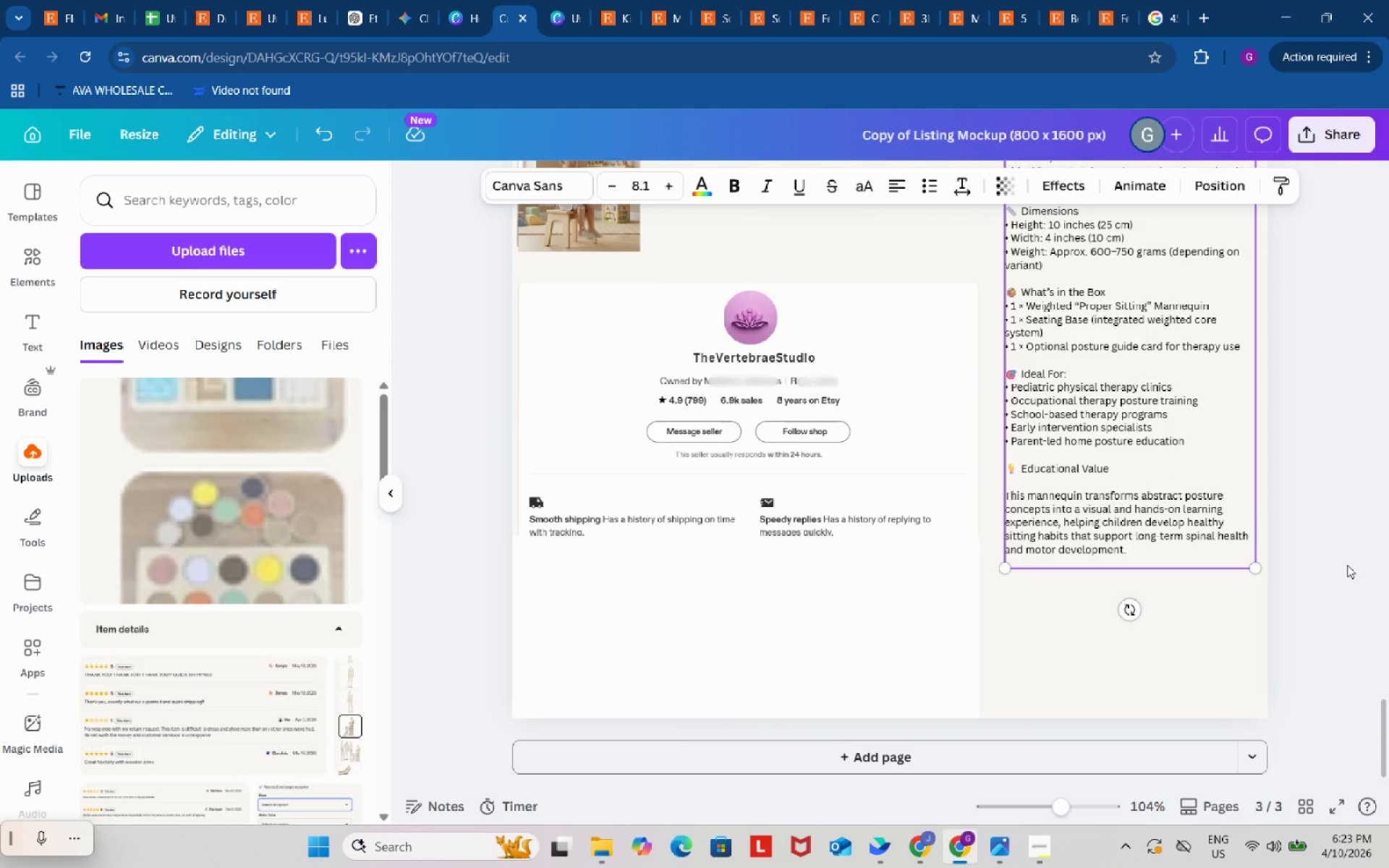 
scroll: coordinate [1347, 563], scroll_direction: up, amount: 31.0
 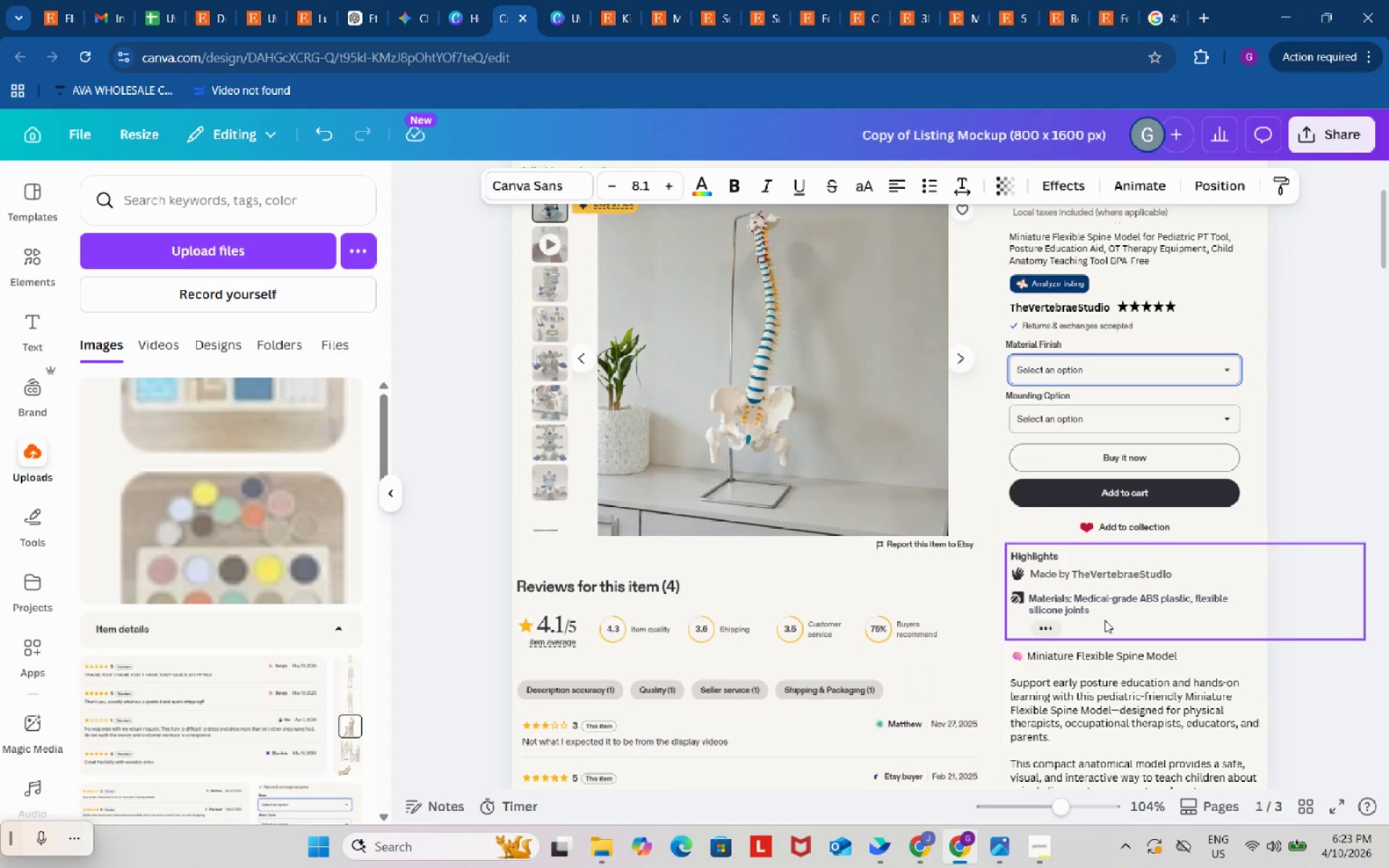 
left_click([1105, 620])
 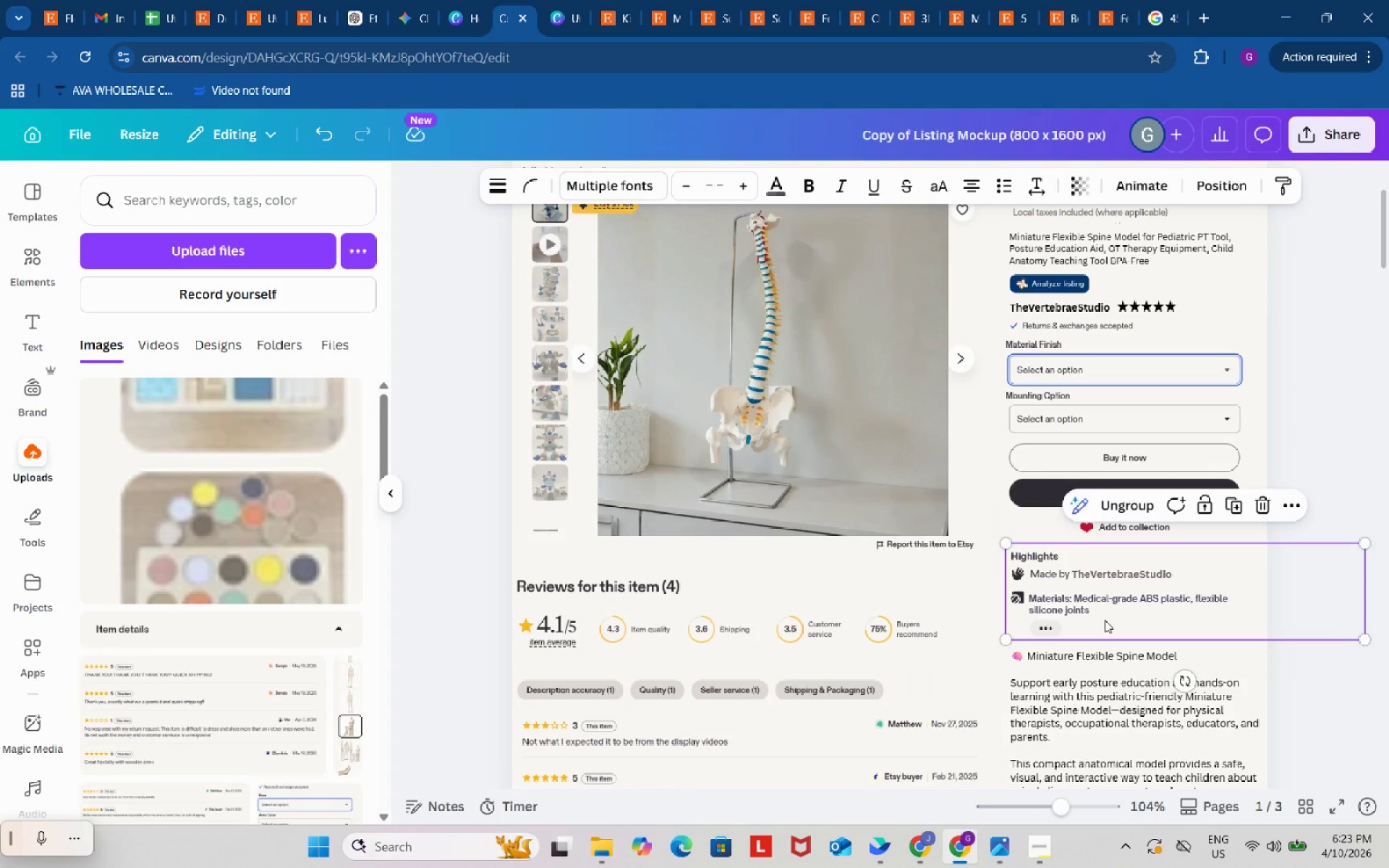 
key(Control+C)
 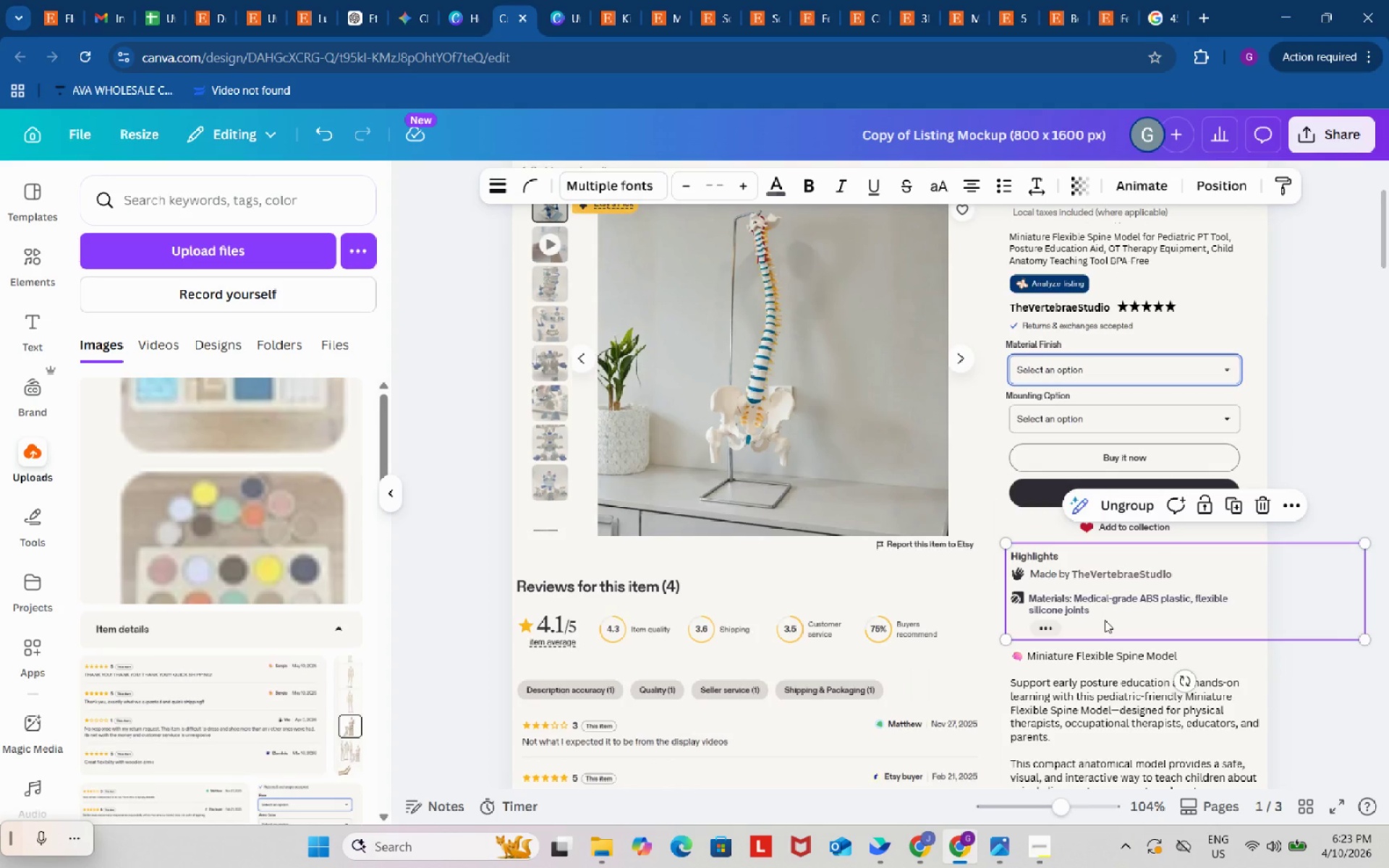 
key(Control+C)
 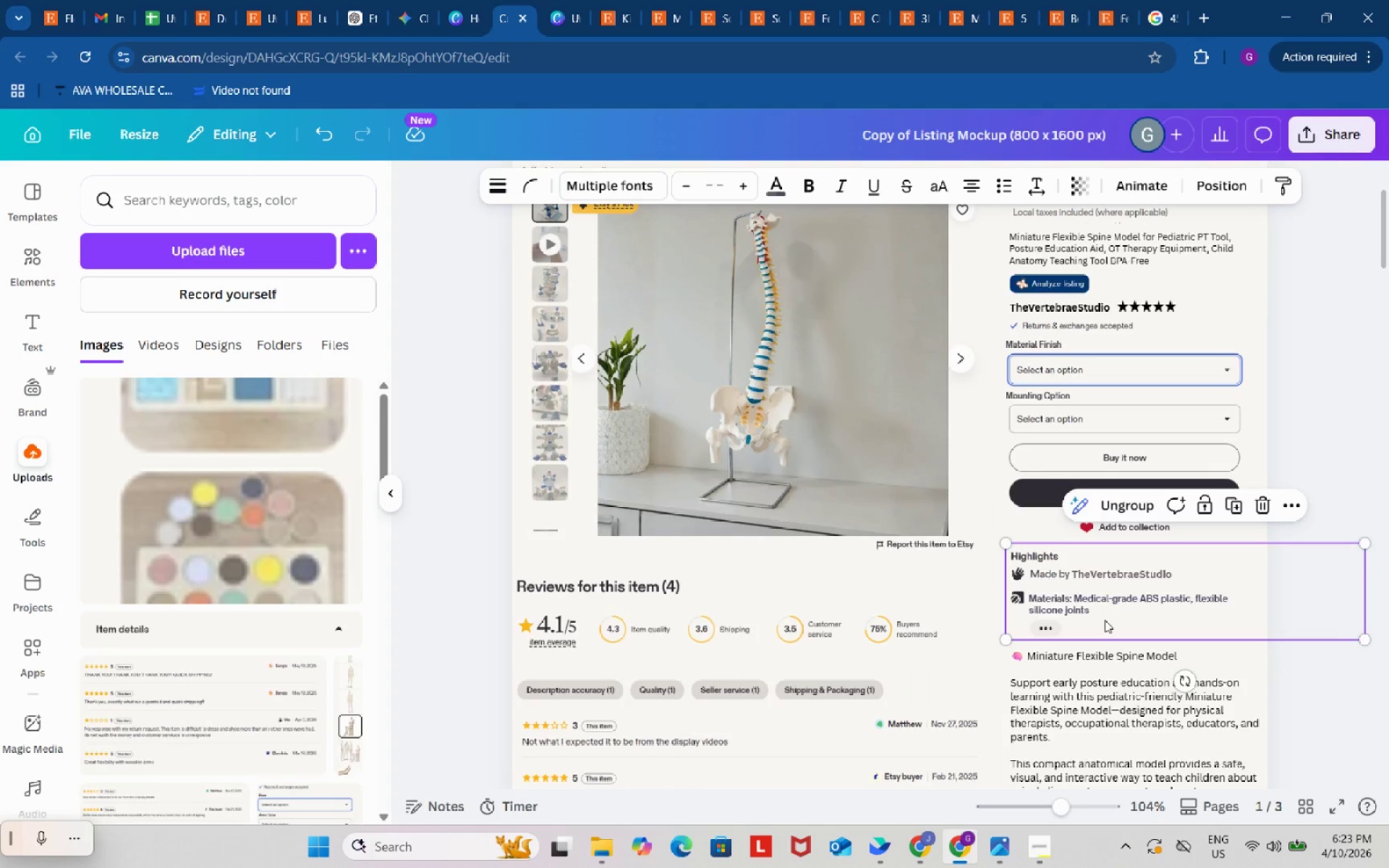 
key(Control+C)
 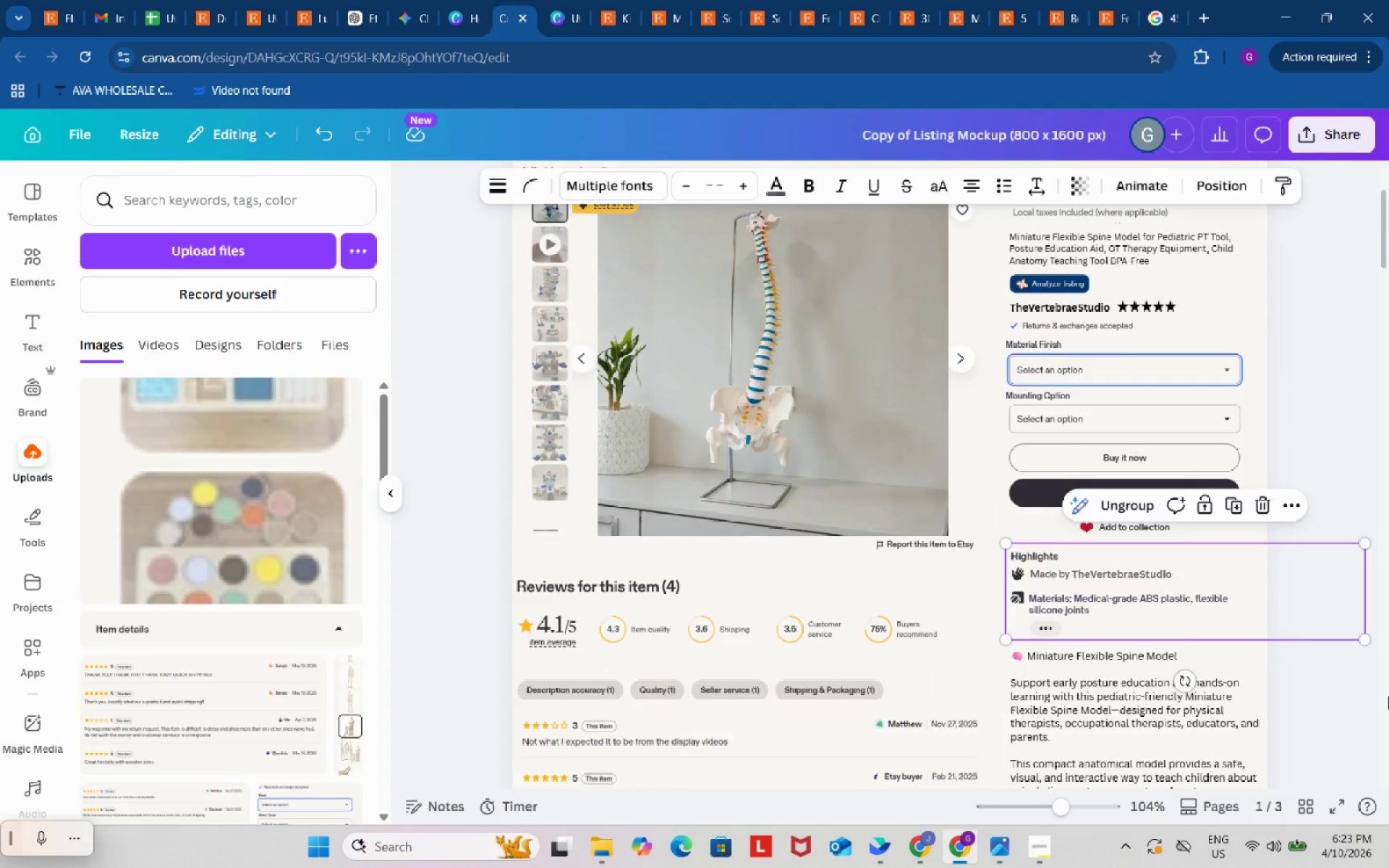 
scroll: coordinate [1289, 626], scroll_direction: down, amount: 36.0
 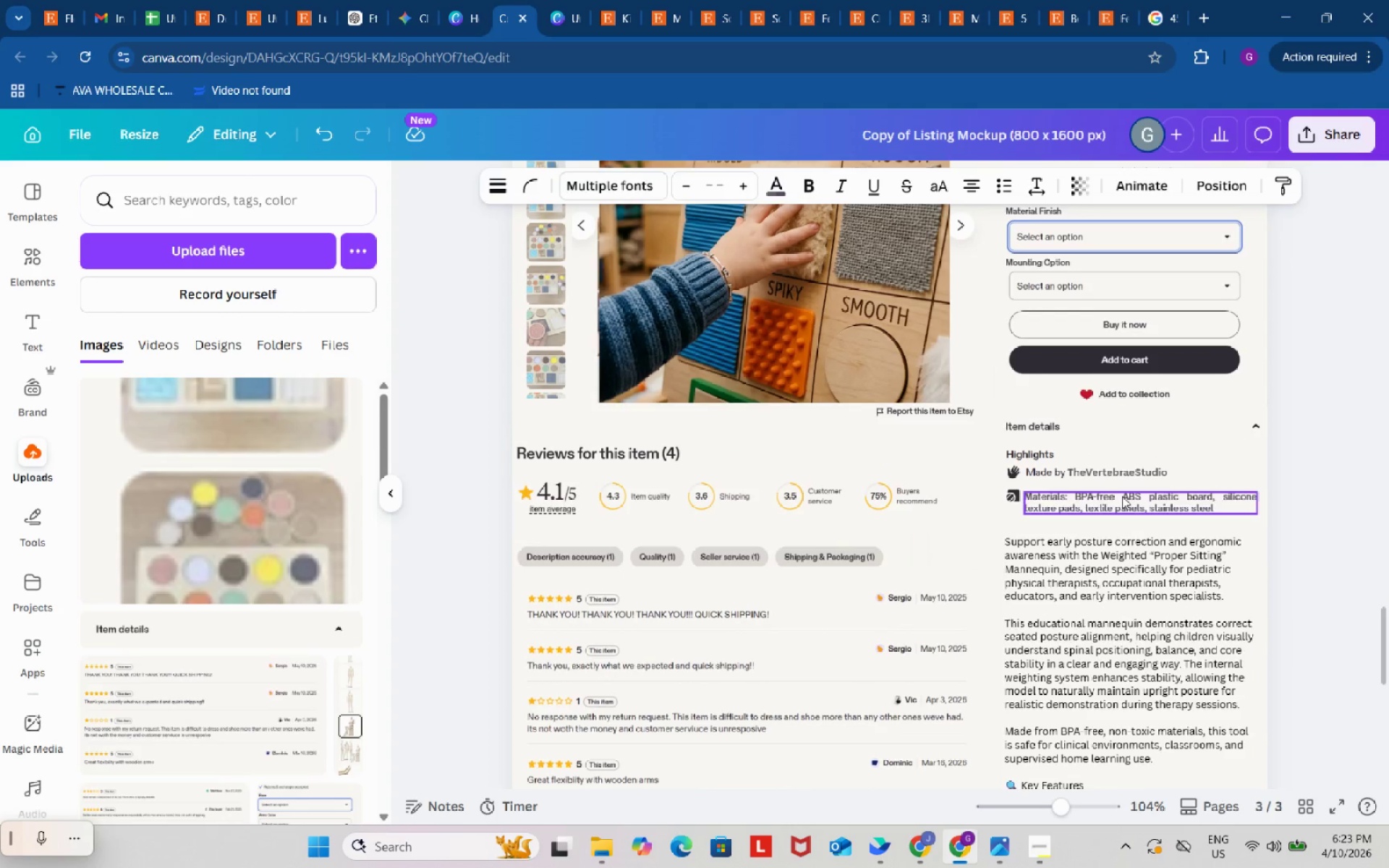 
left_click([1122, 496])
 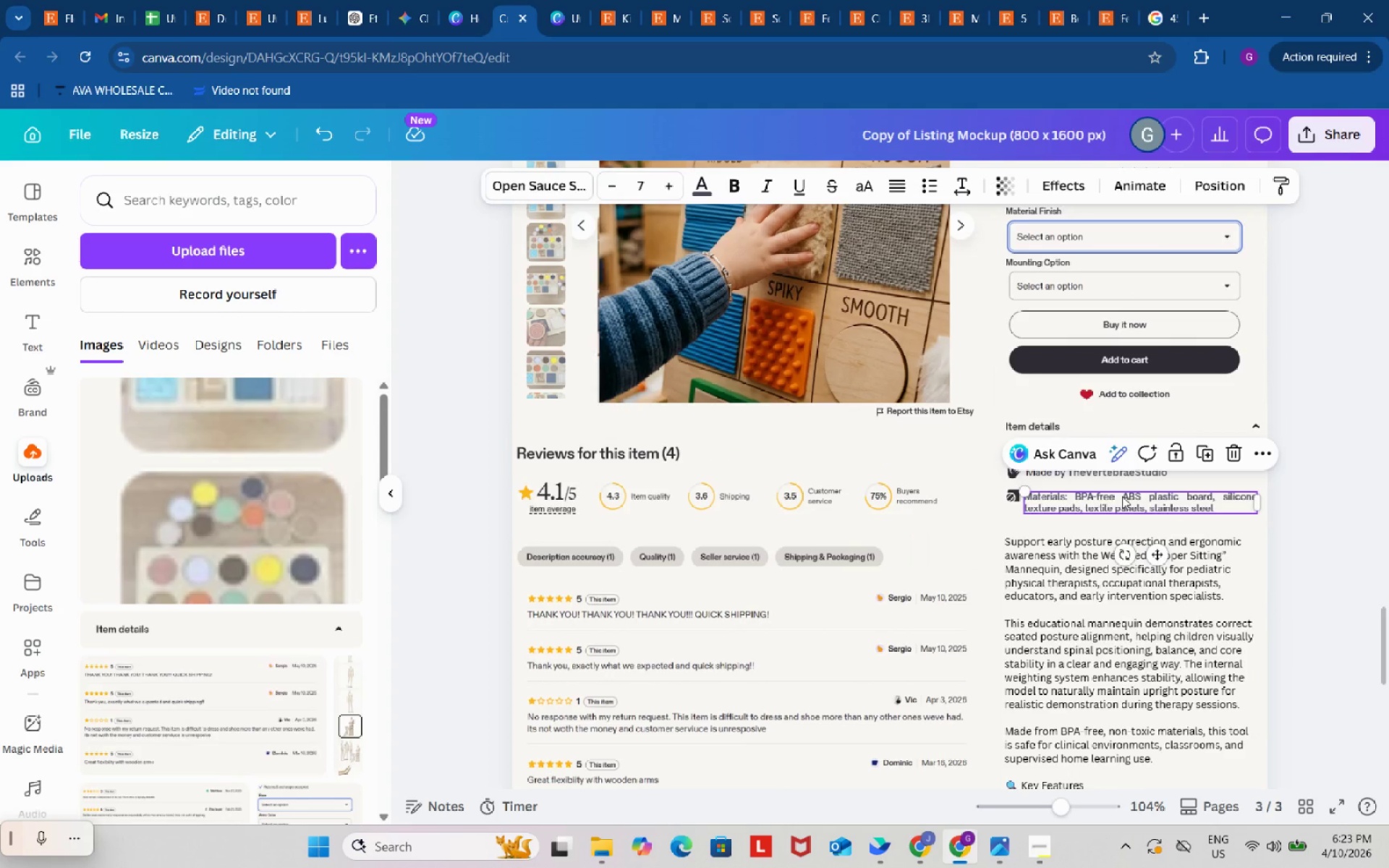 
key(Control+ControlLeft)
 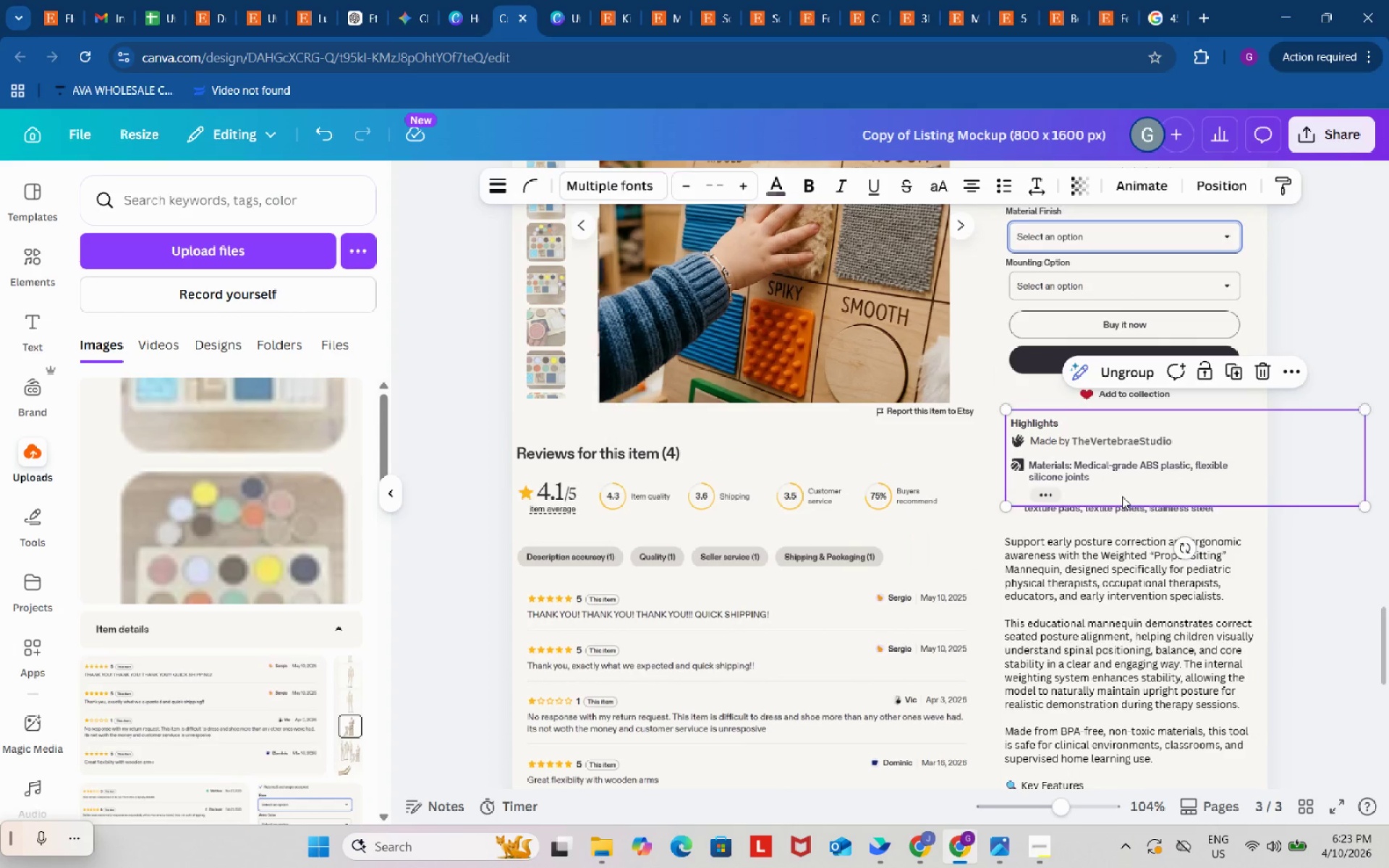 
key(Control+V)
 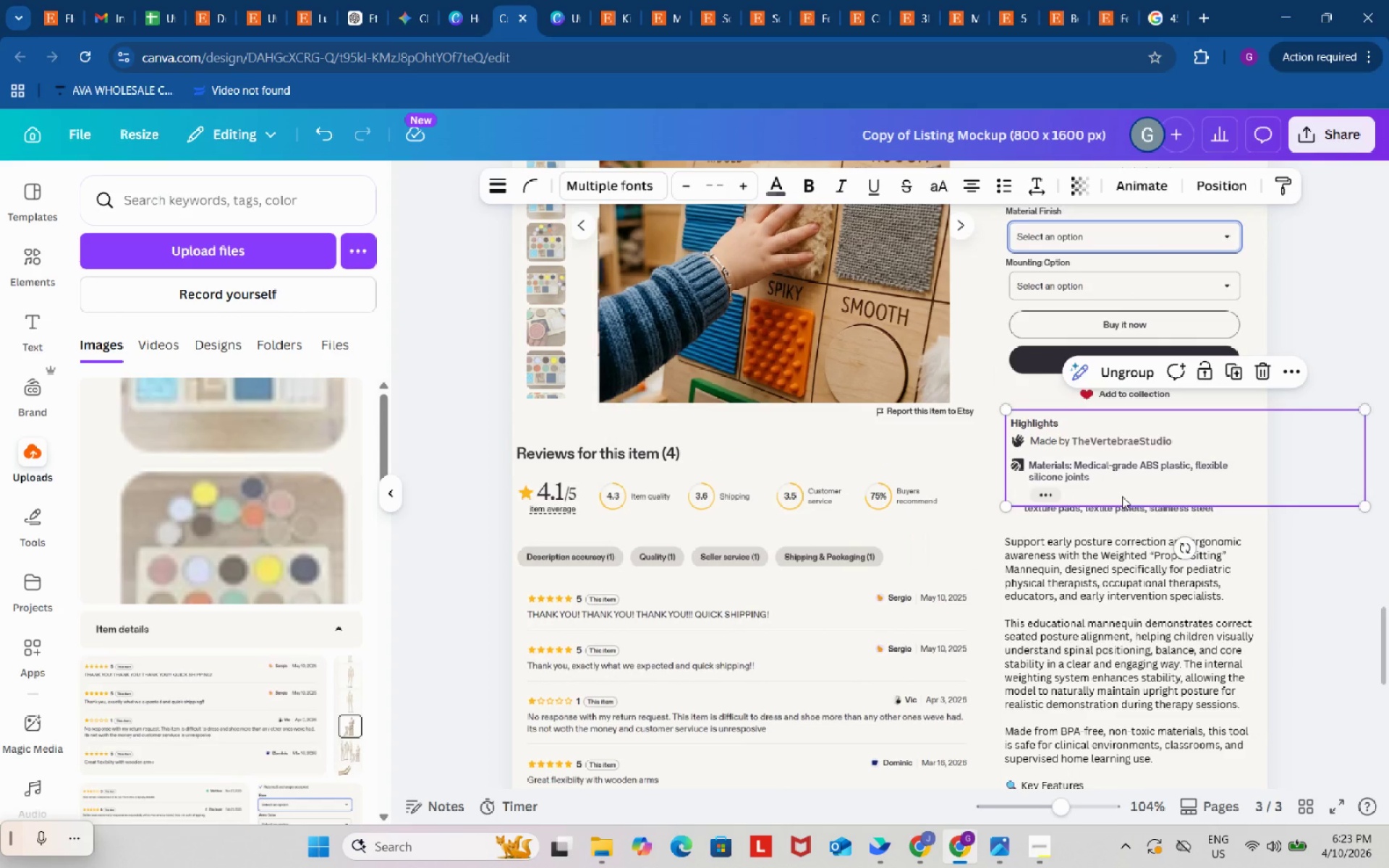 
wait(6.28)
 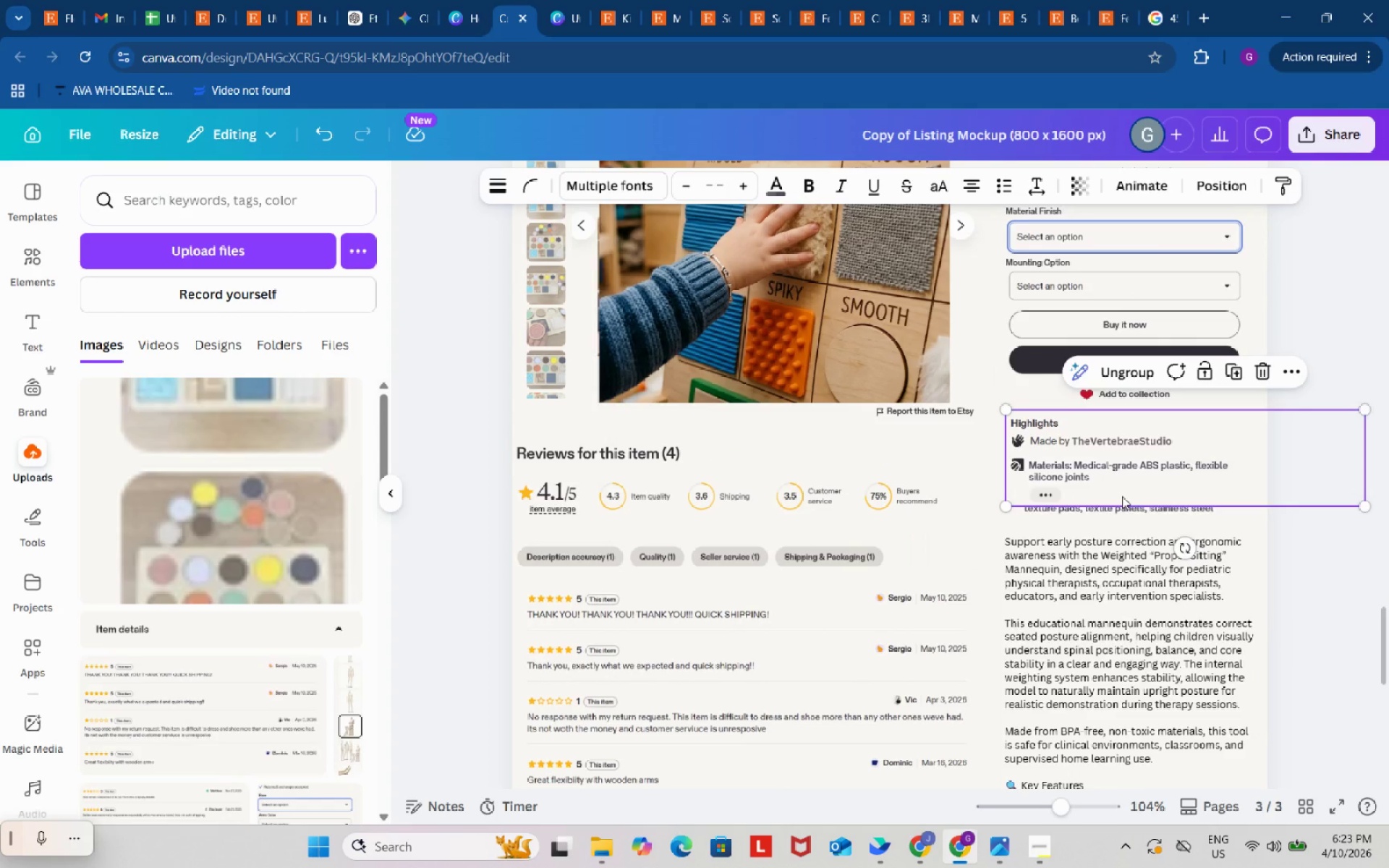 
left_click([1166, 461])
 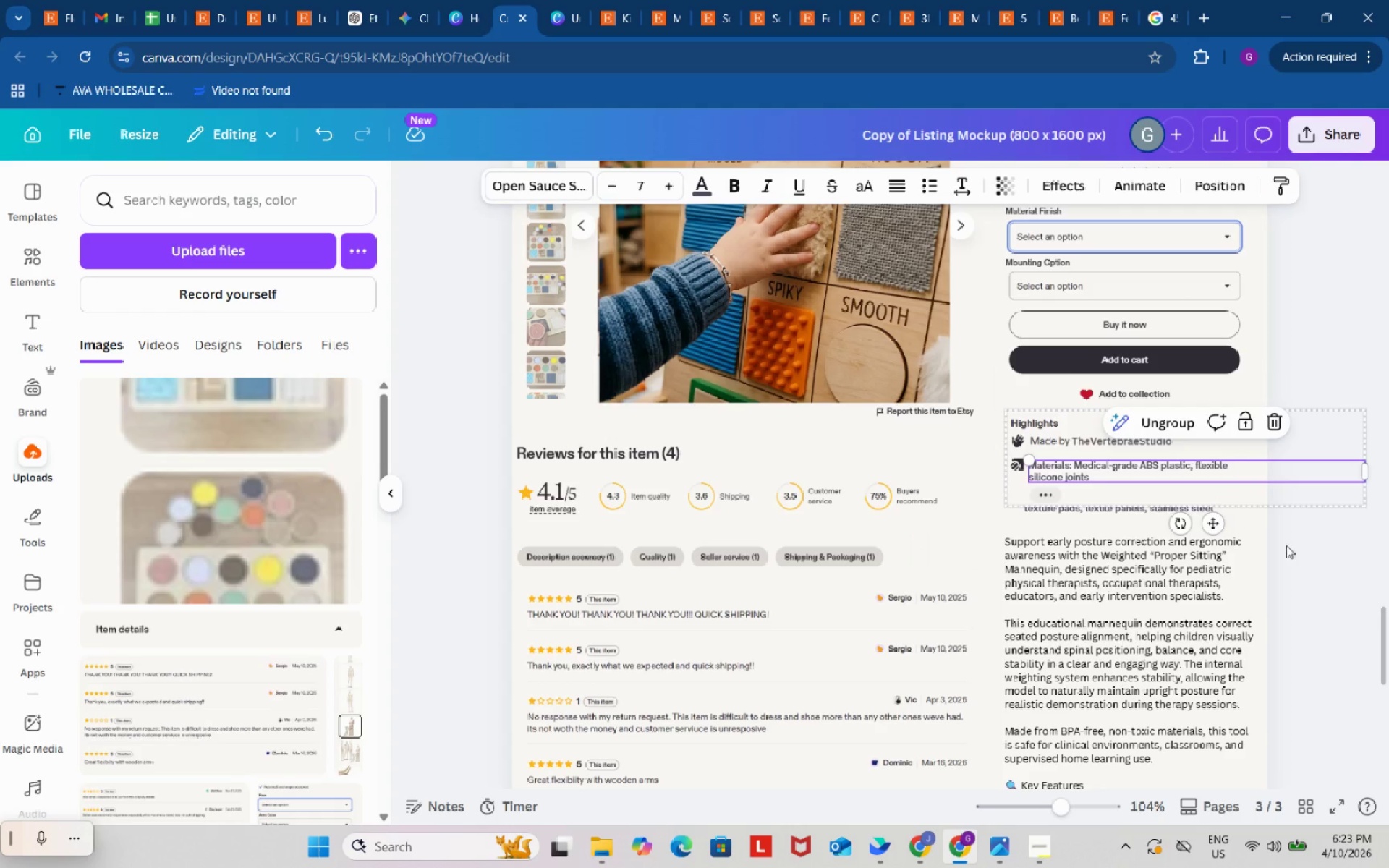 
left_click([1342, 592])
 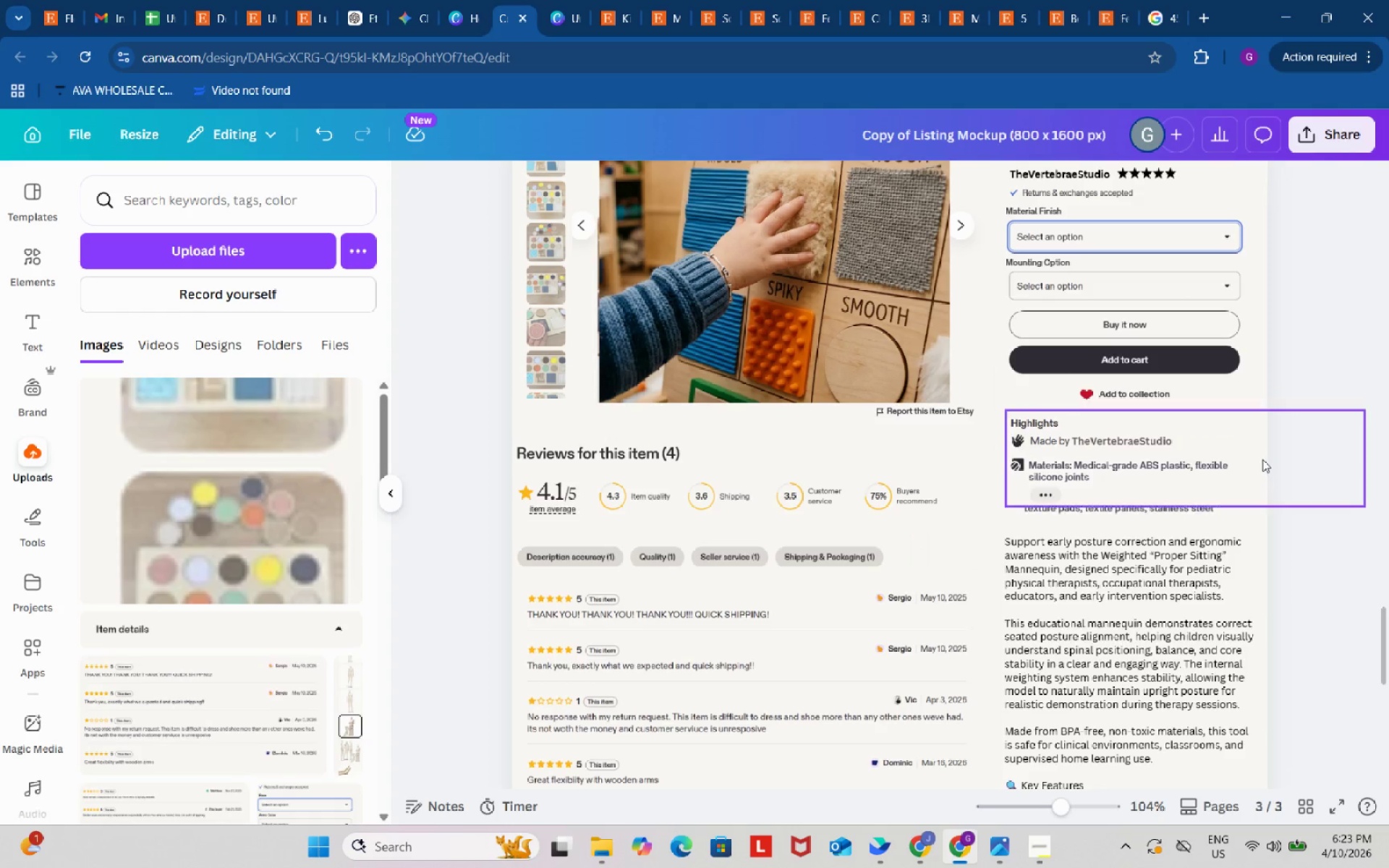 
left_click([1255, 459])
 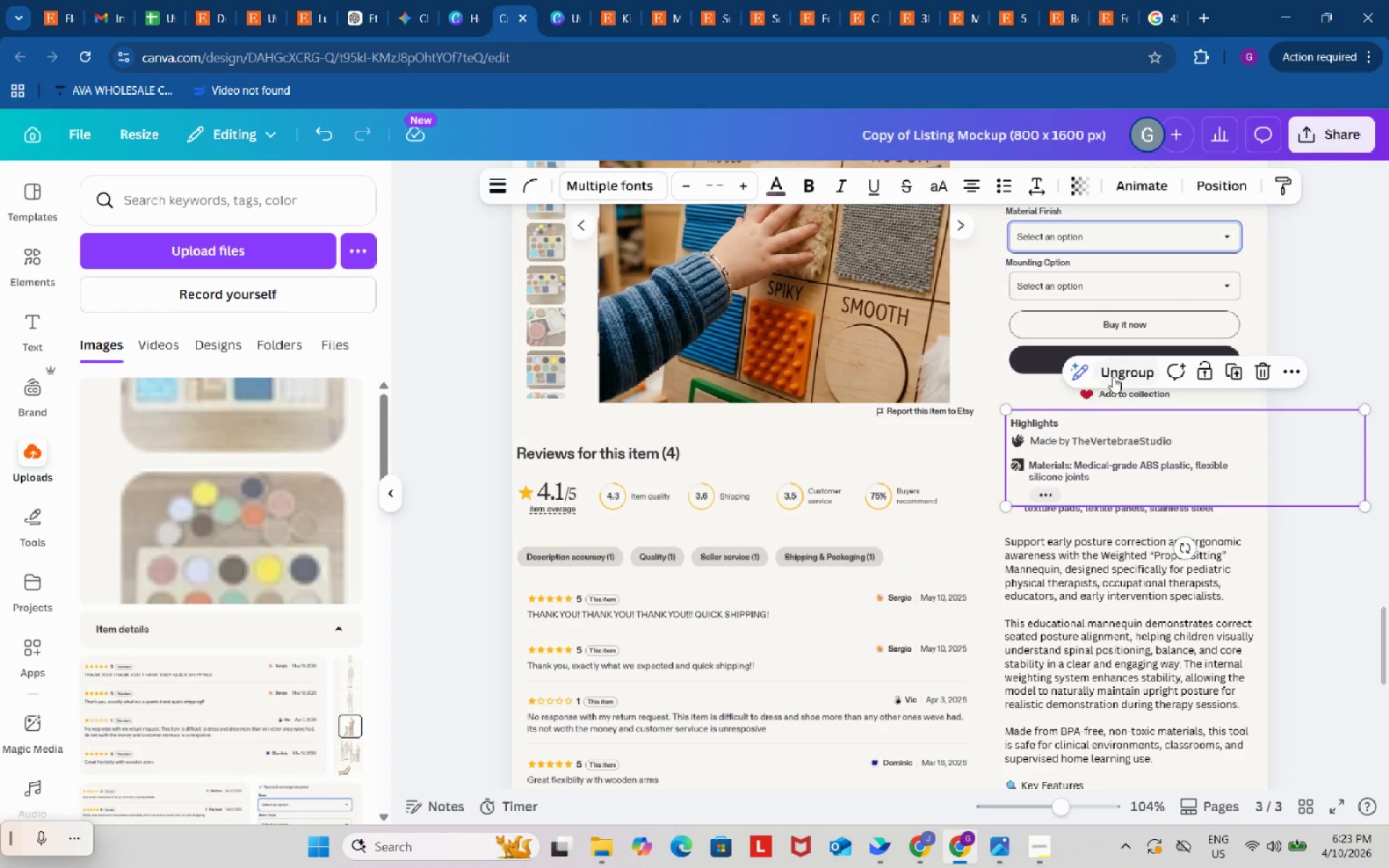 
left_click([1124, 364])
 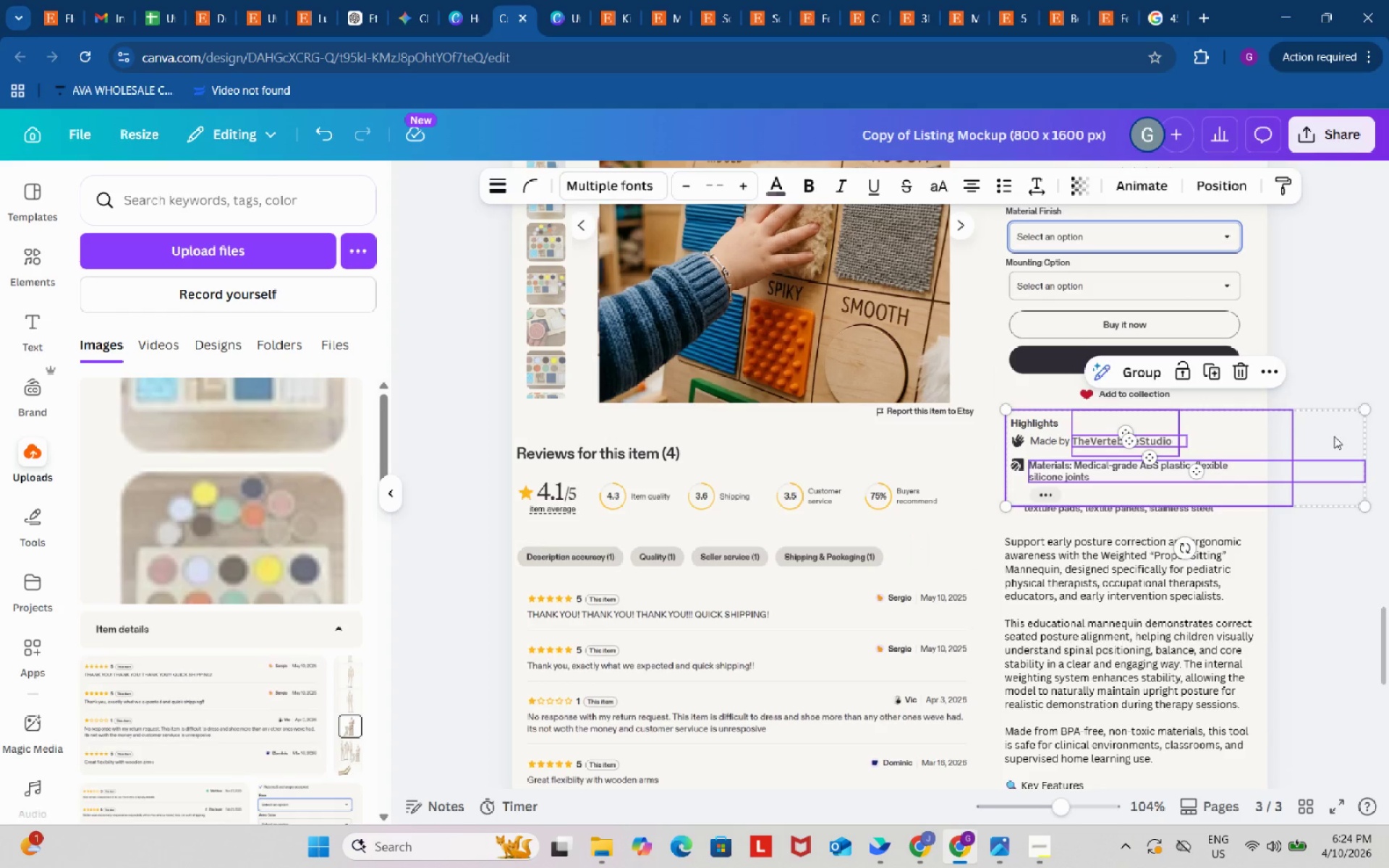 
left_click([1348, 616])
 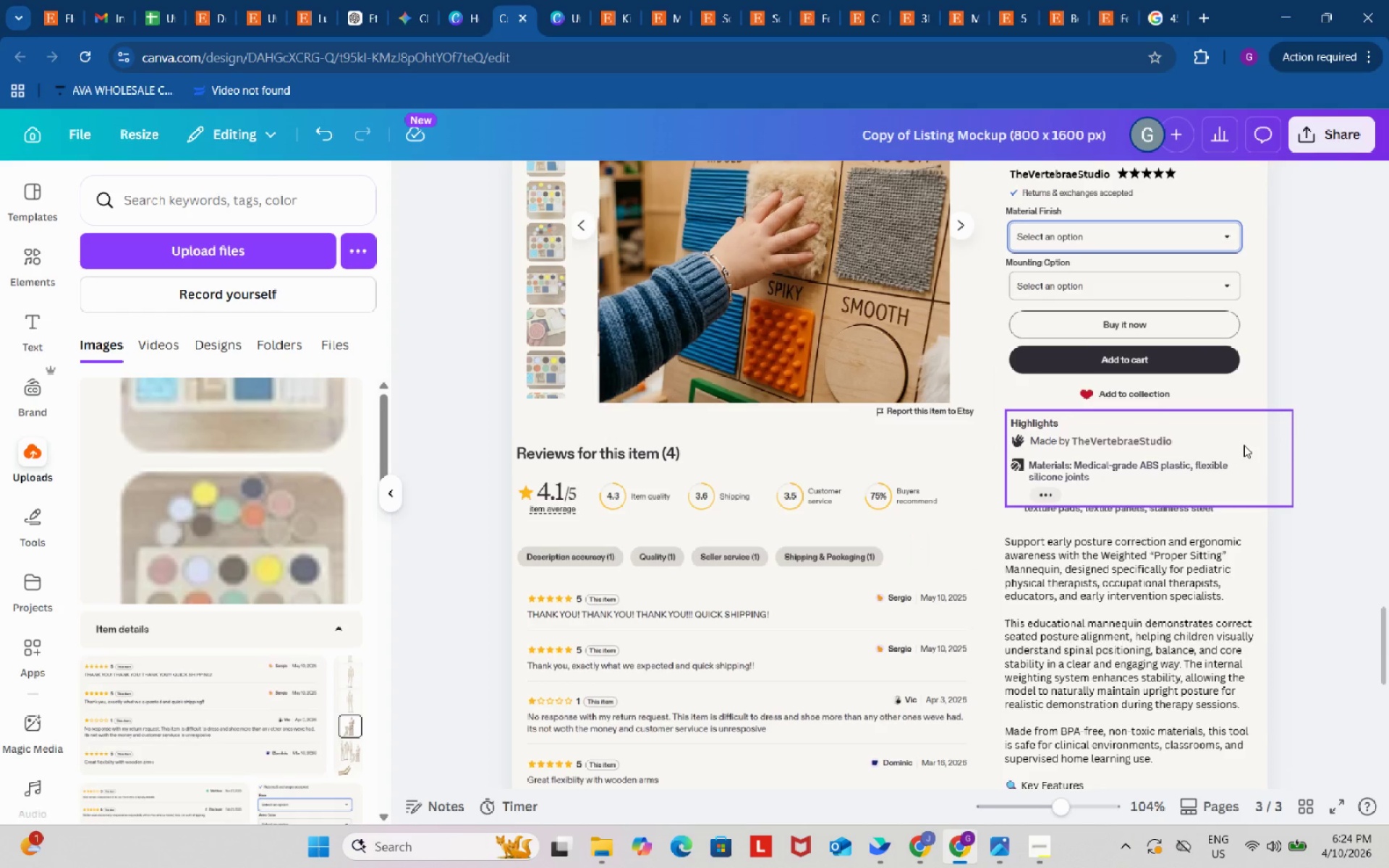 
left_click([1244, 445])
 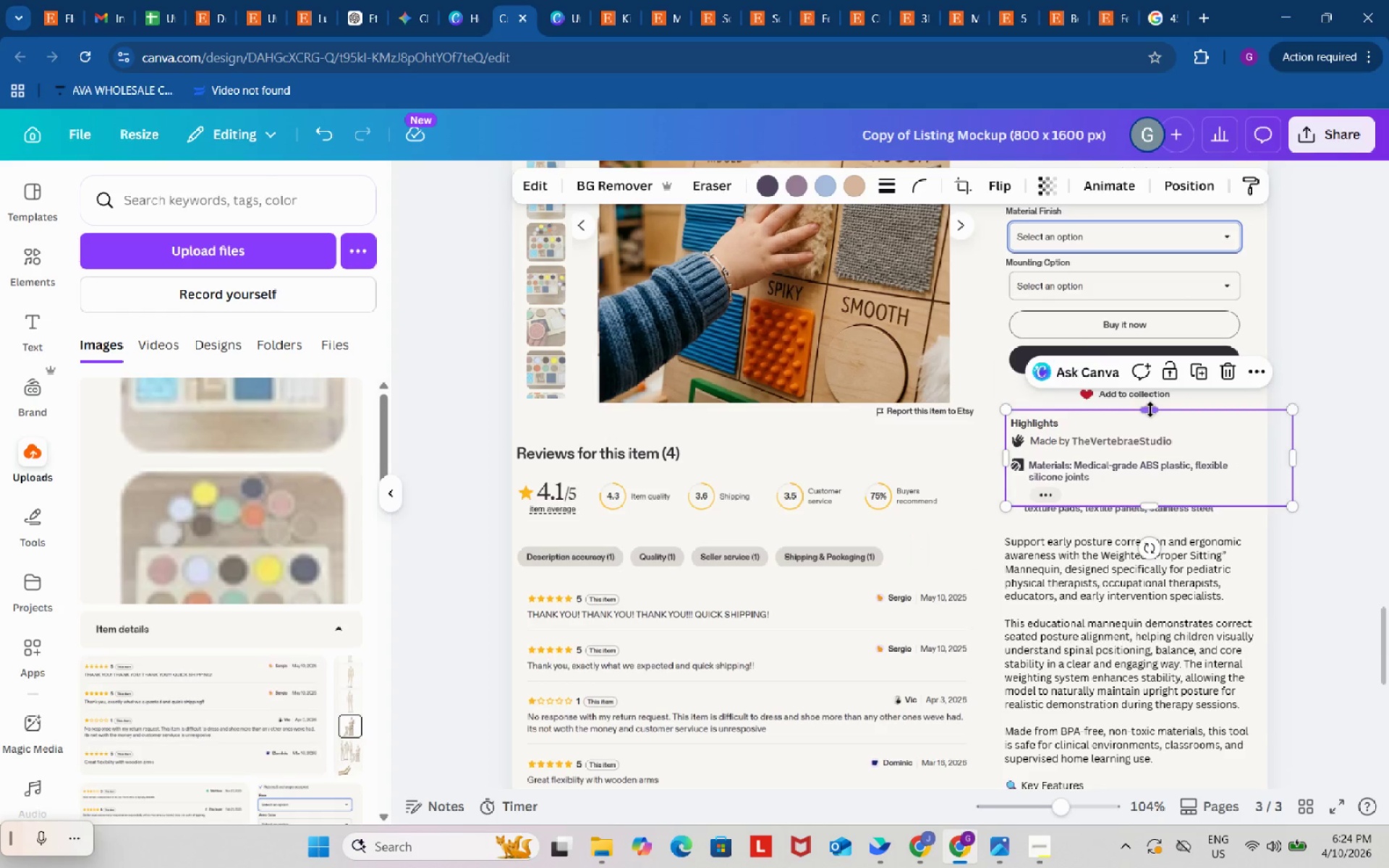 
left_click_drag(start_coordinate=[1153, 409], to_coordinate=[1152, 485])
 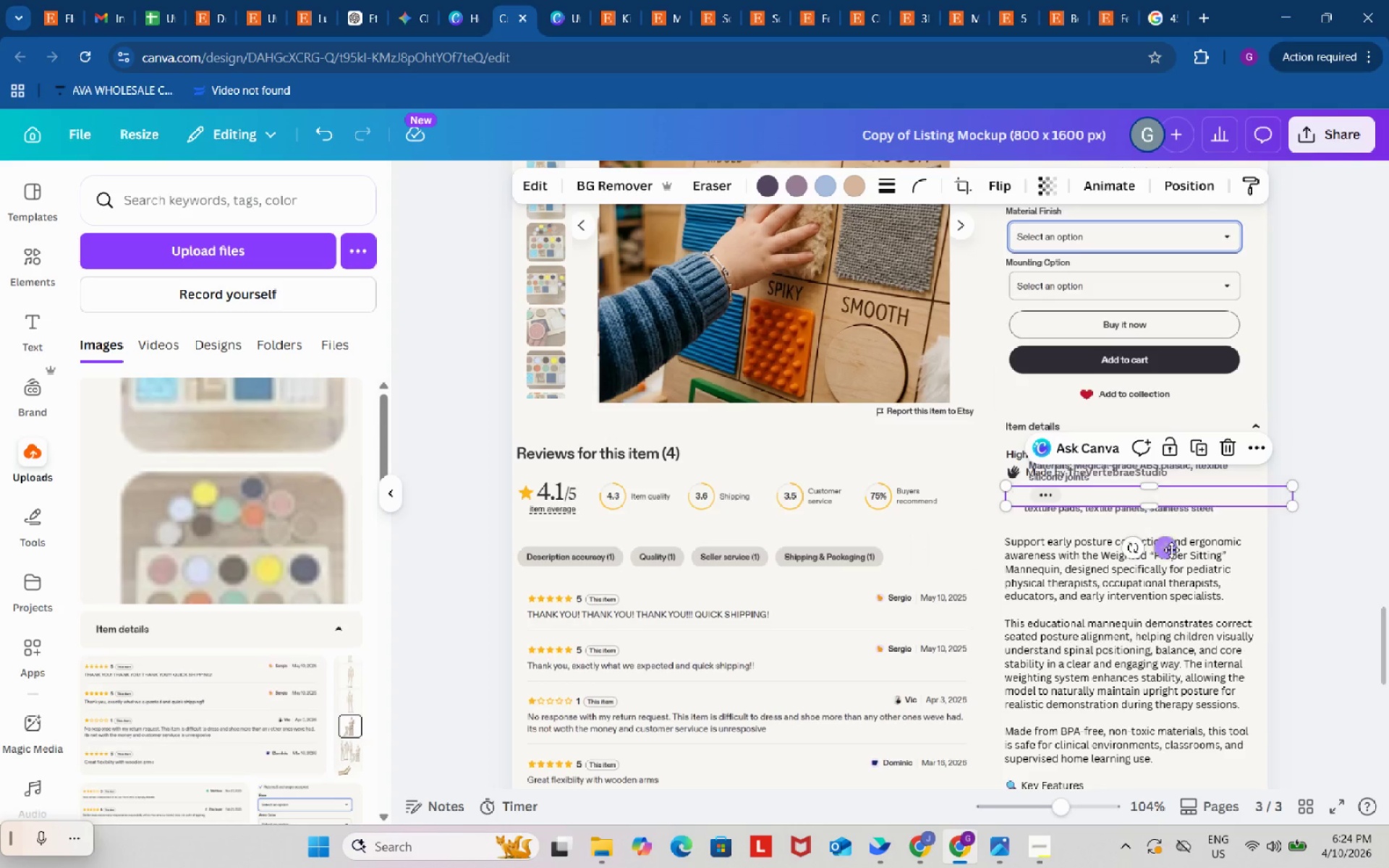 
left_click_drag(start_coordinate=[1171, 552], to_coordinate=[1170, 585])
 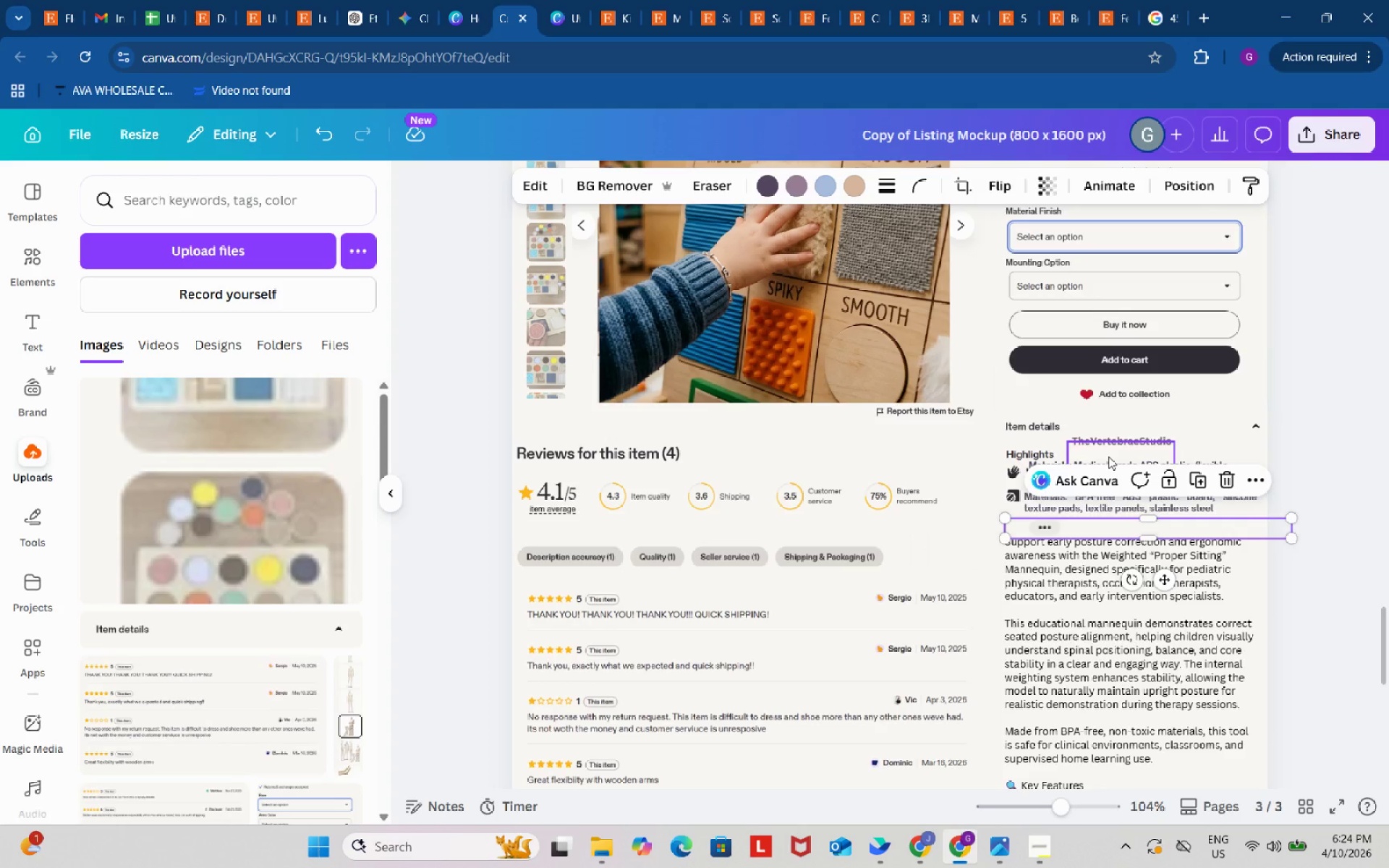 
left_click([1112, 438])
 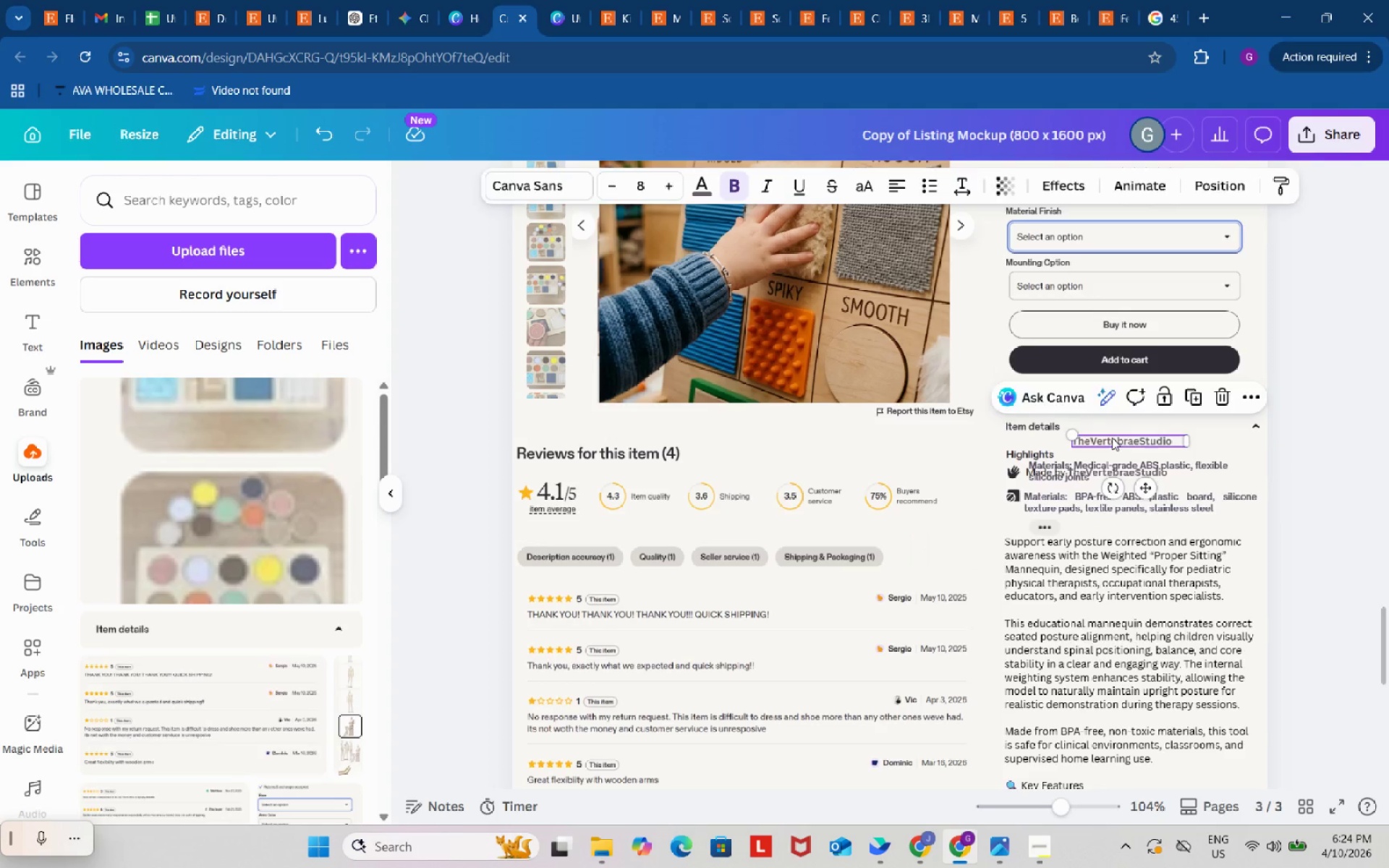 
key(Backspace)
 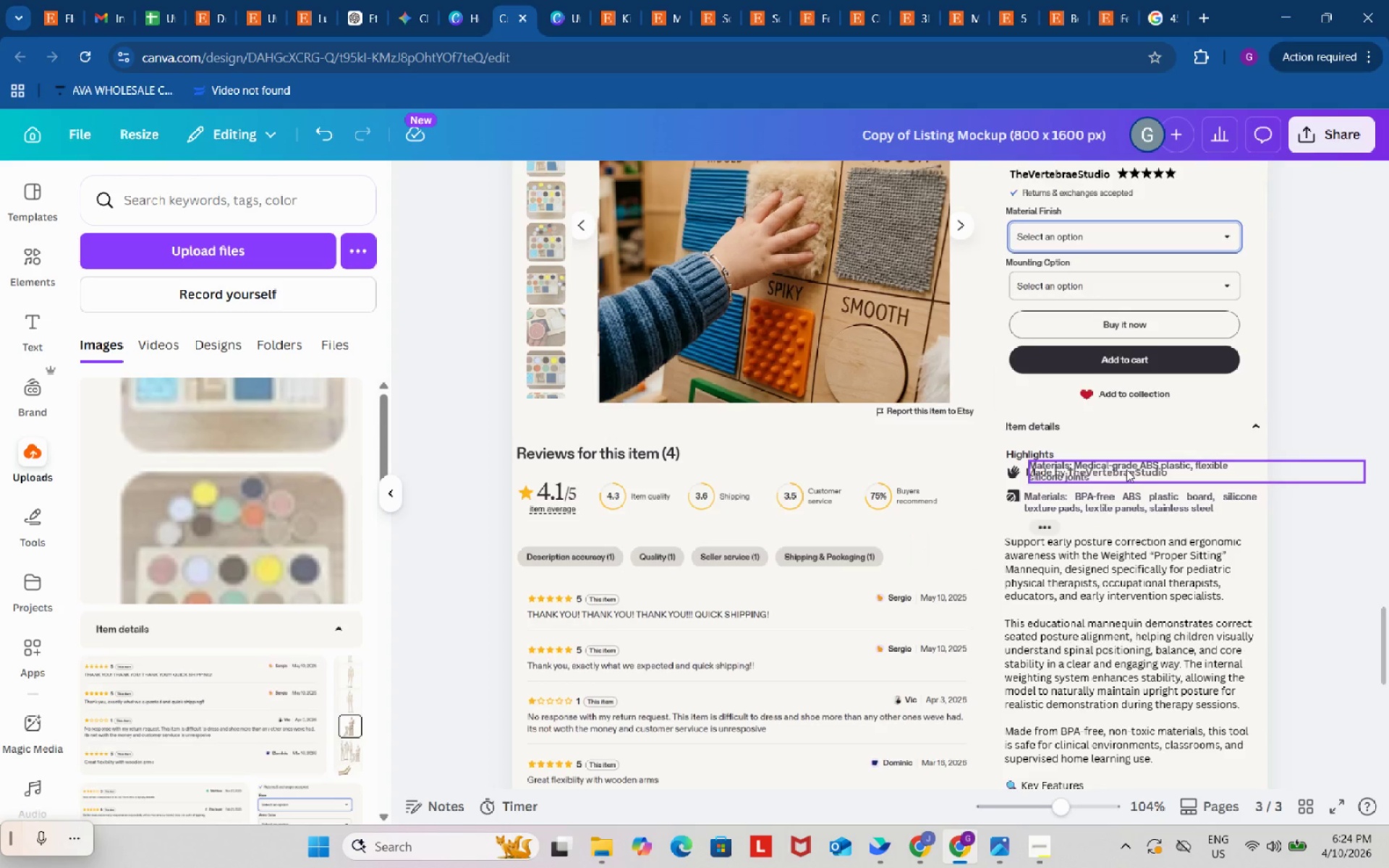 
left_click([1126, 469])
 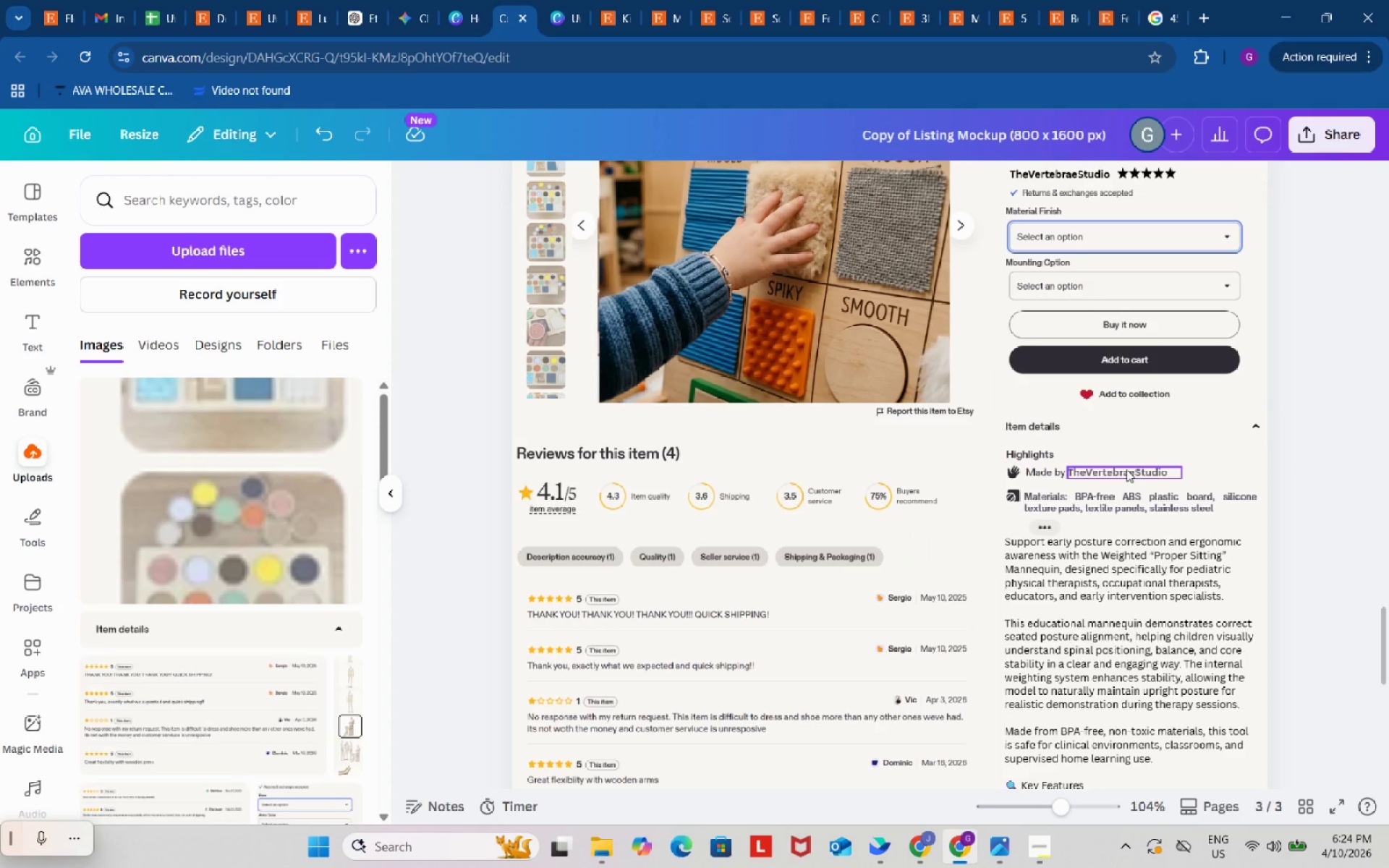 
key(Backspace)
 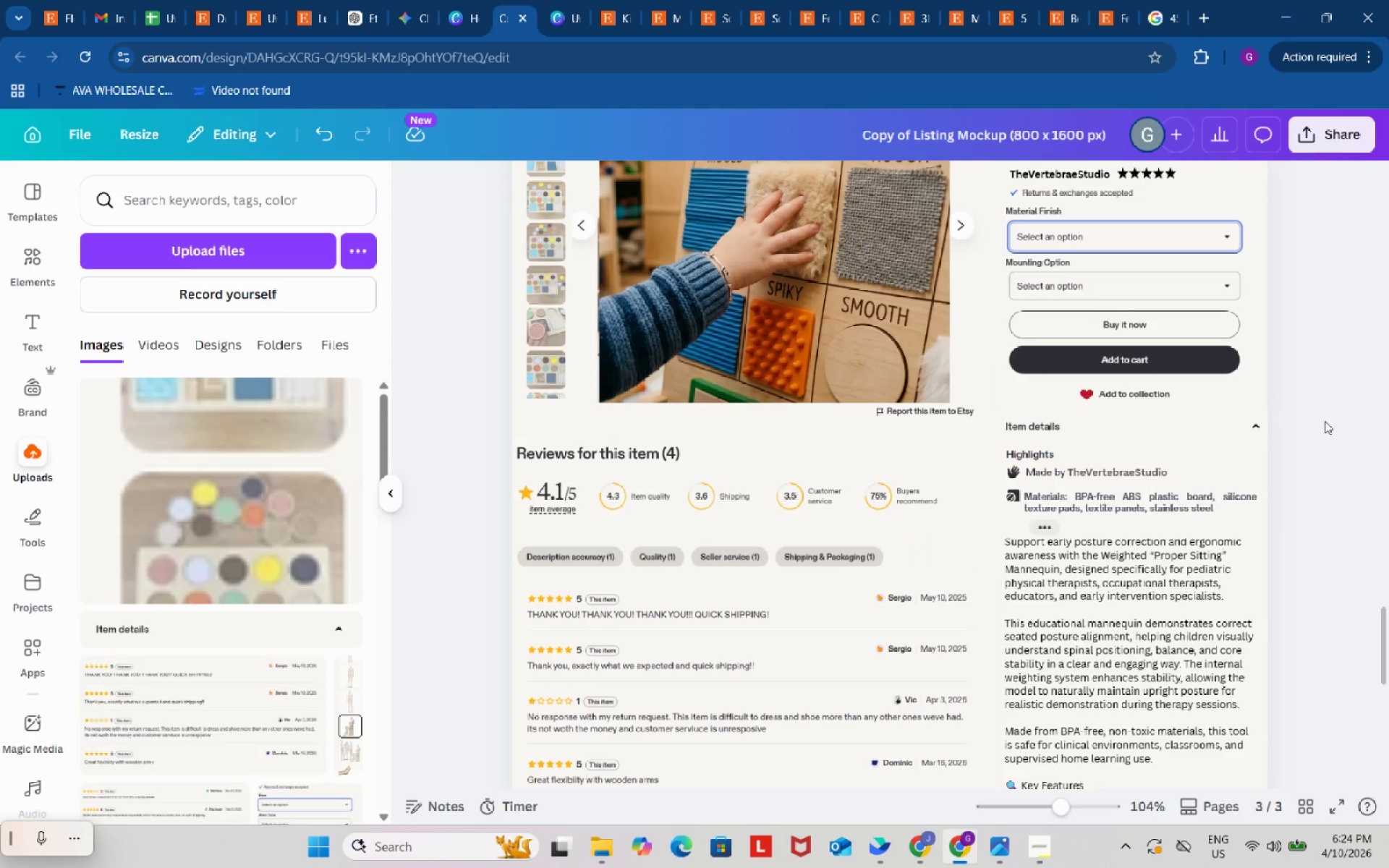 
left_click([1330, 417])
 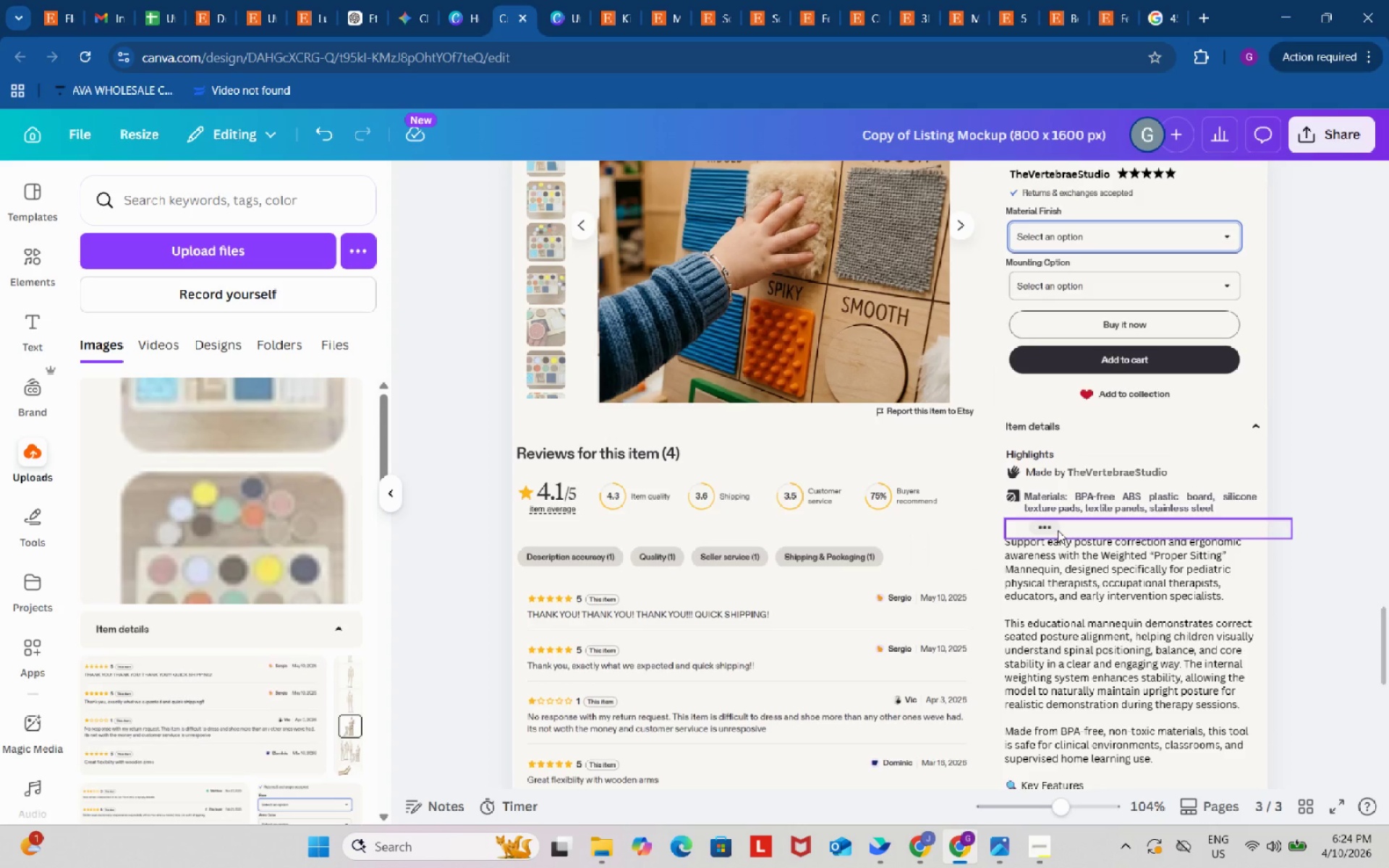 
left_click([1058, 530])
 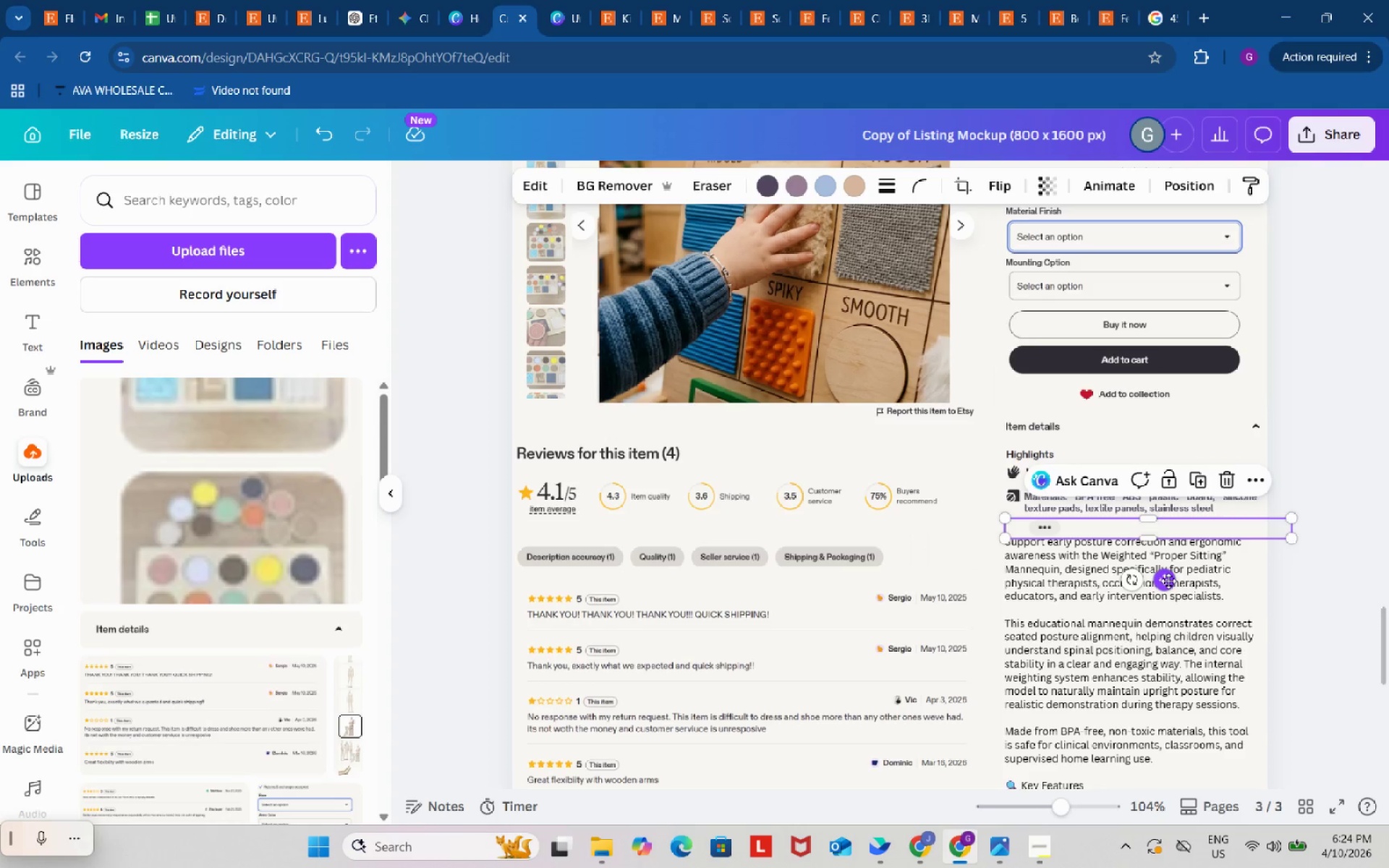 
left_click_drag(start_coordinate=[1168, 581], to_coordinate=[1158, 582])
 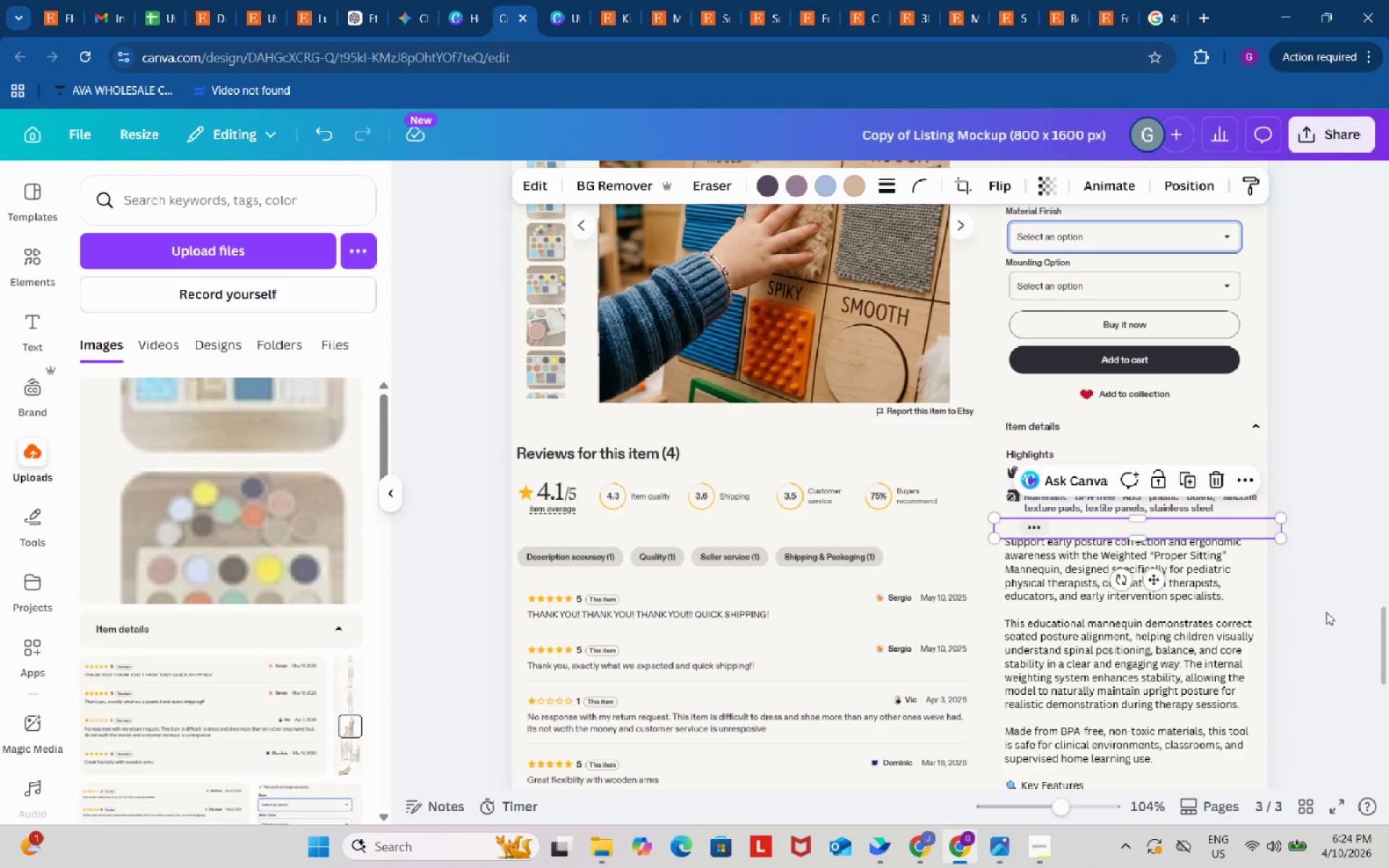 
left_click([1326, 612])
 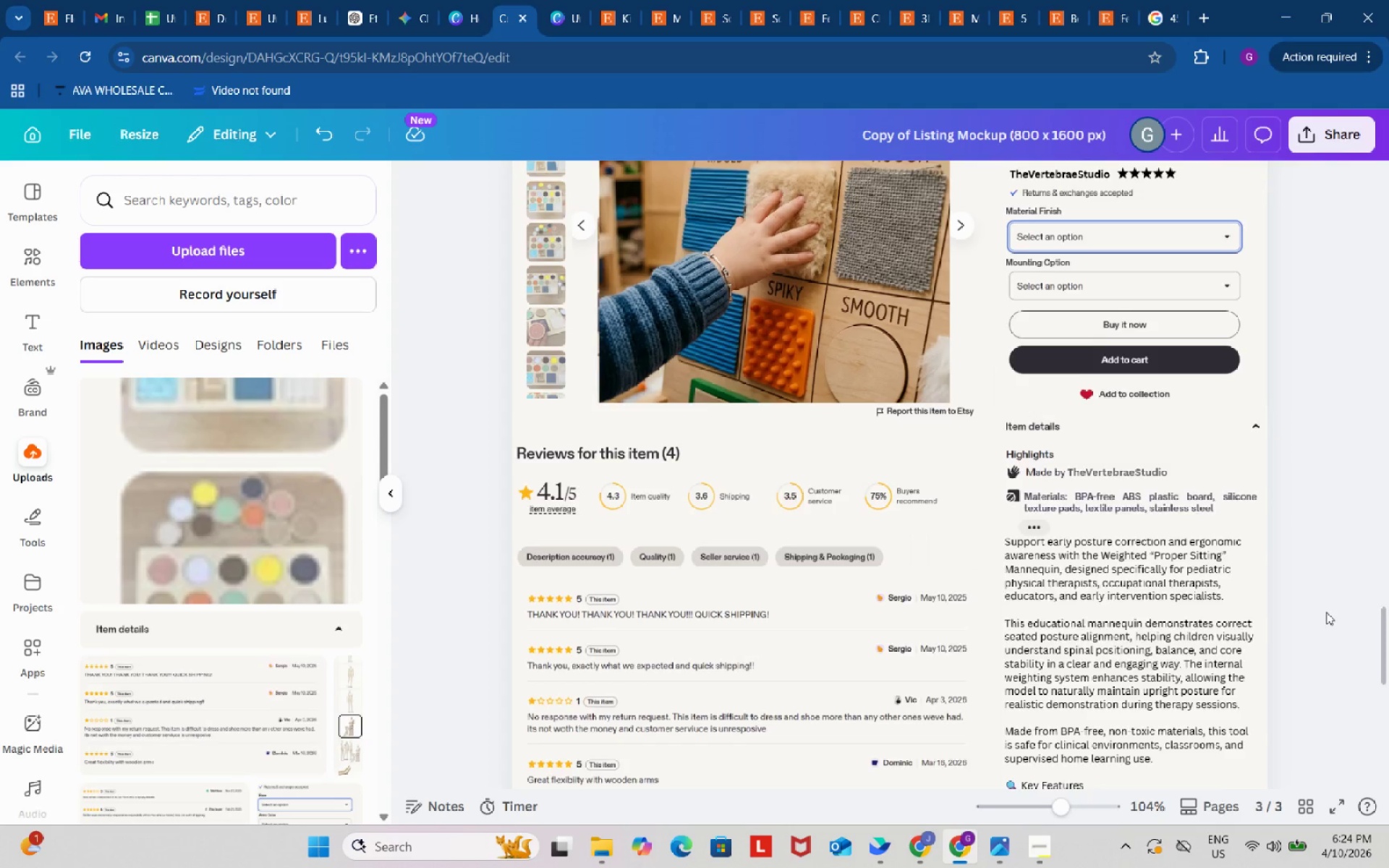 
scroll: coordinate [1326, 612], scroll_direction: down, amount: 1.0
 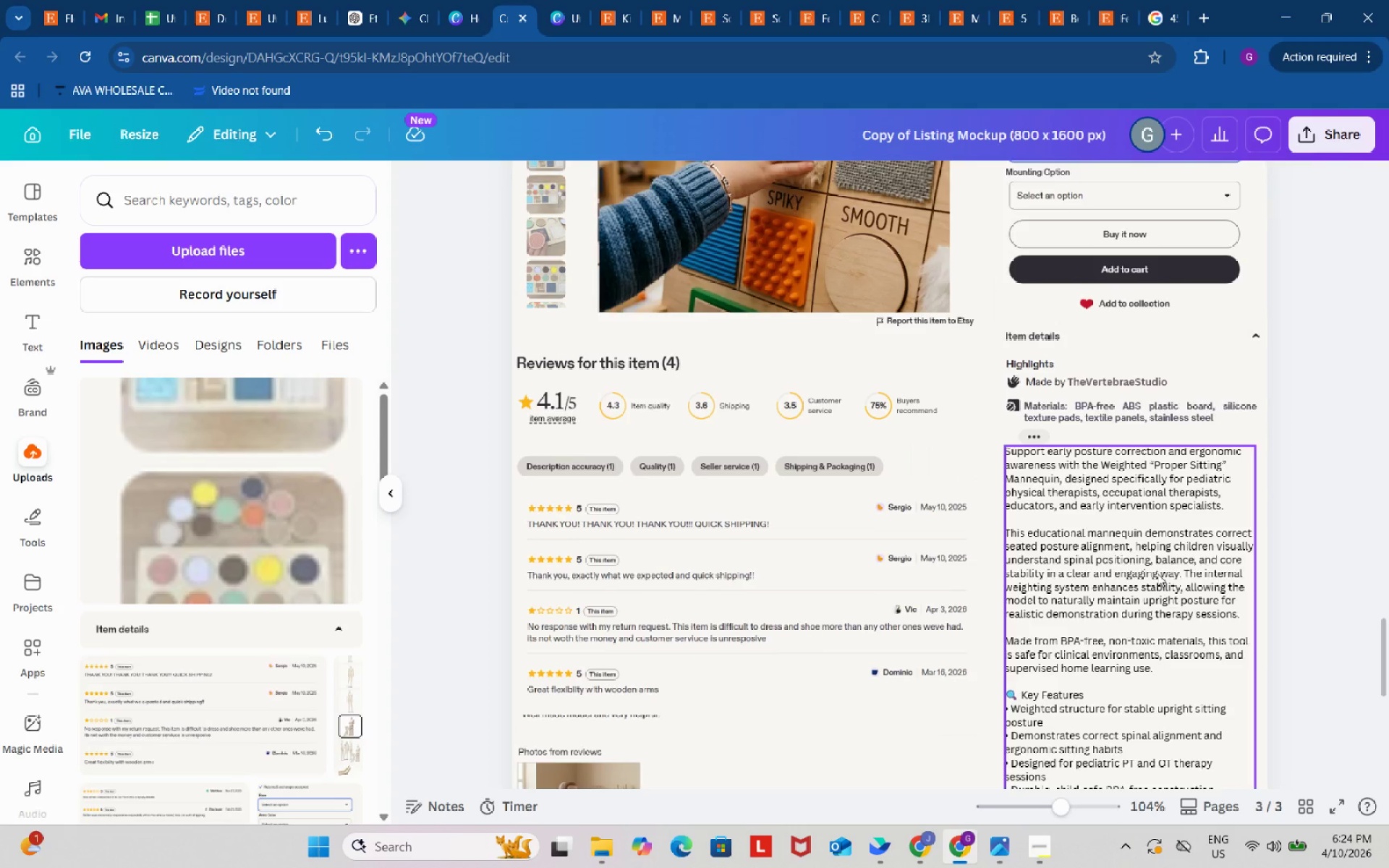 
left_click_drag(start_coordinate=[1158, 574], to_coordinate=[1158, 582])
 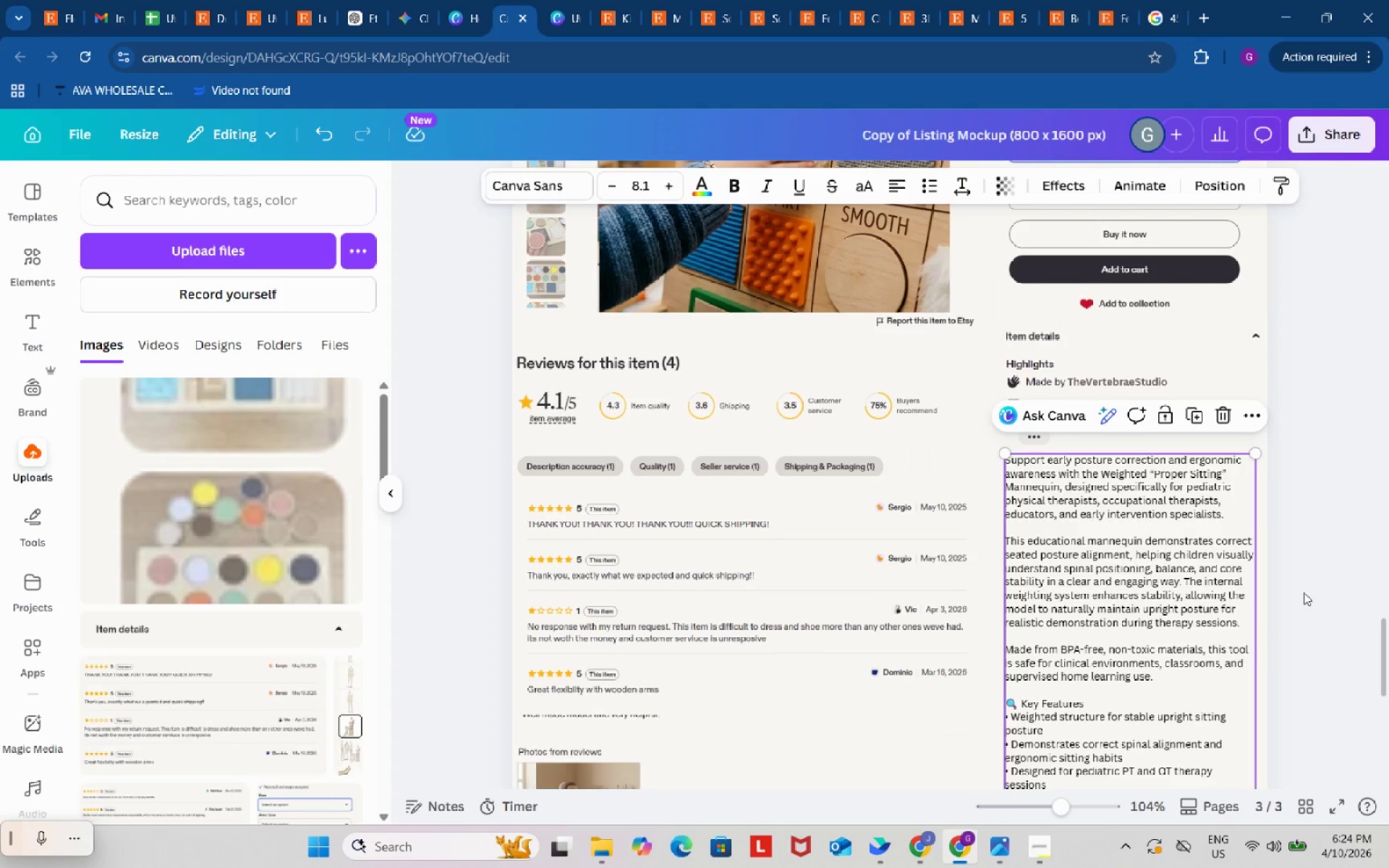 
left_click([1304, 592])
 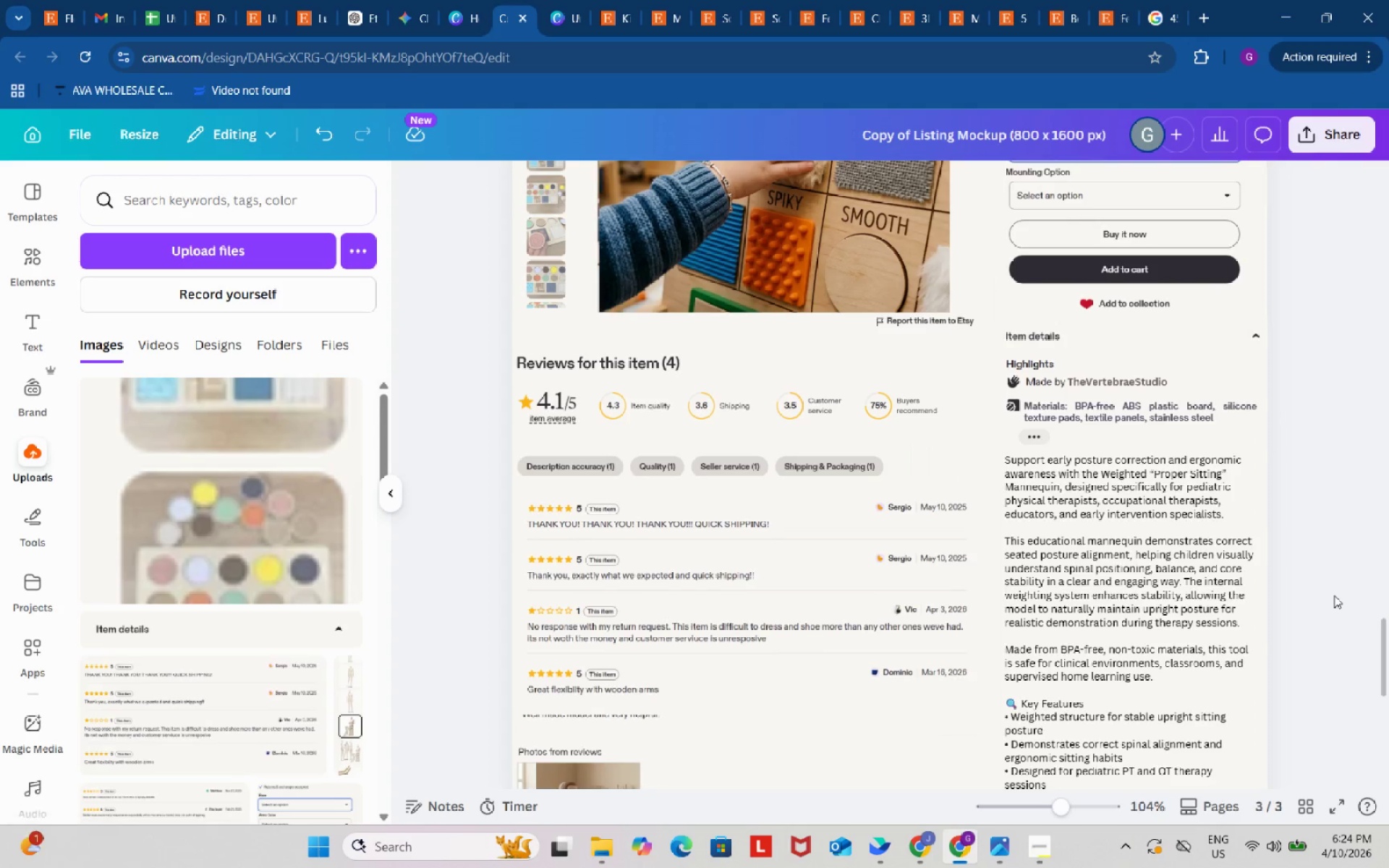 
left_click([1334, 595])
 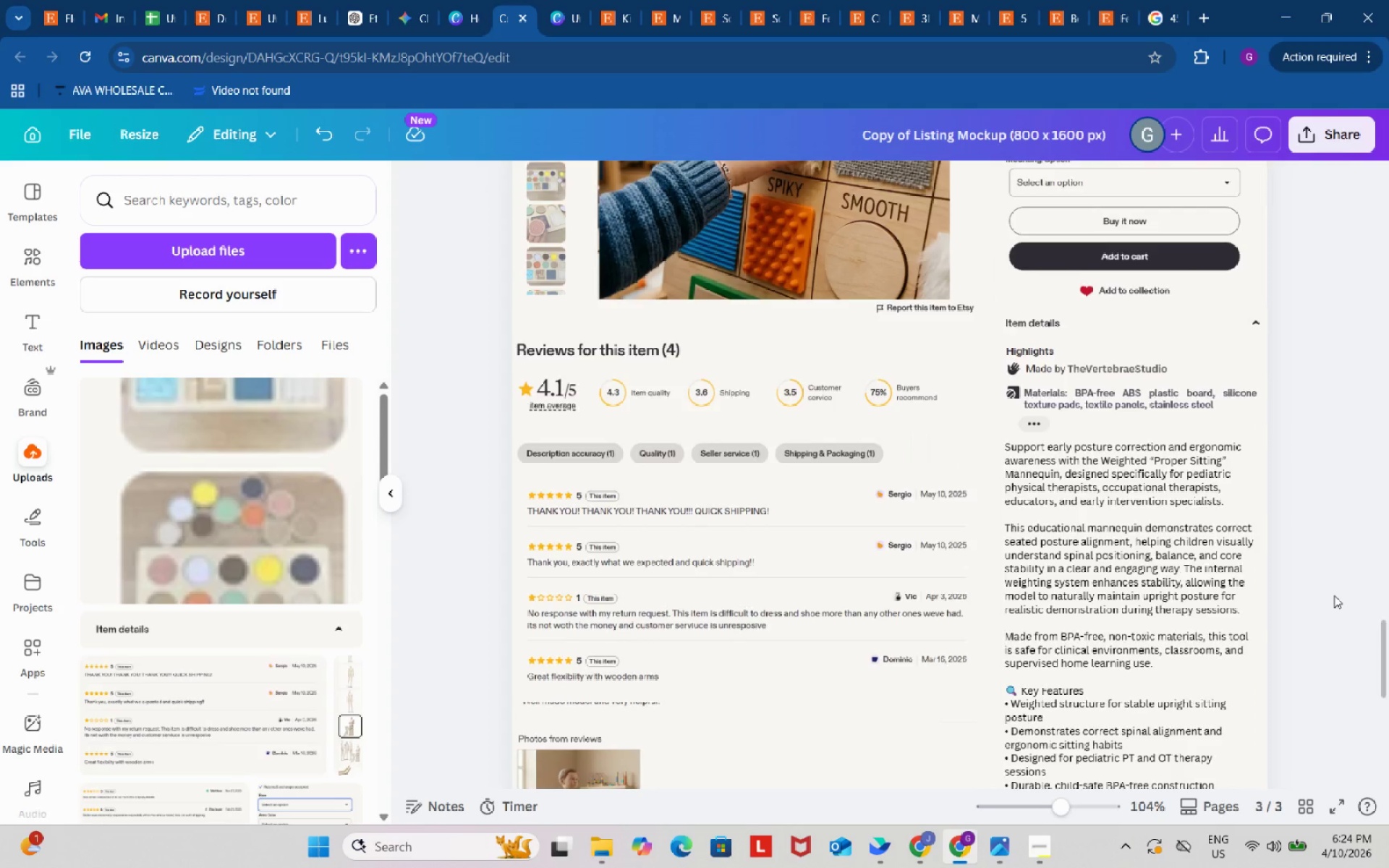 
scroll: coordinate [1334, 595], scroll_direction: down, amount: 7.0
 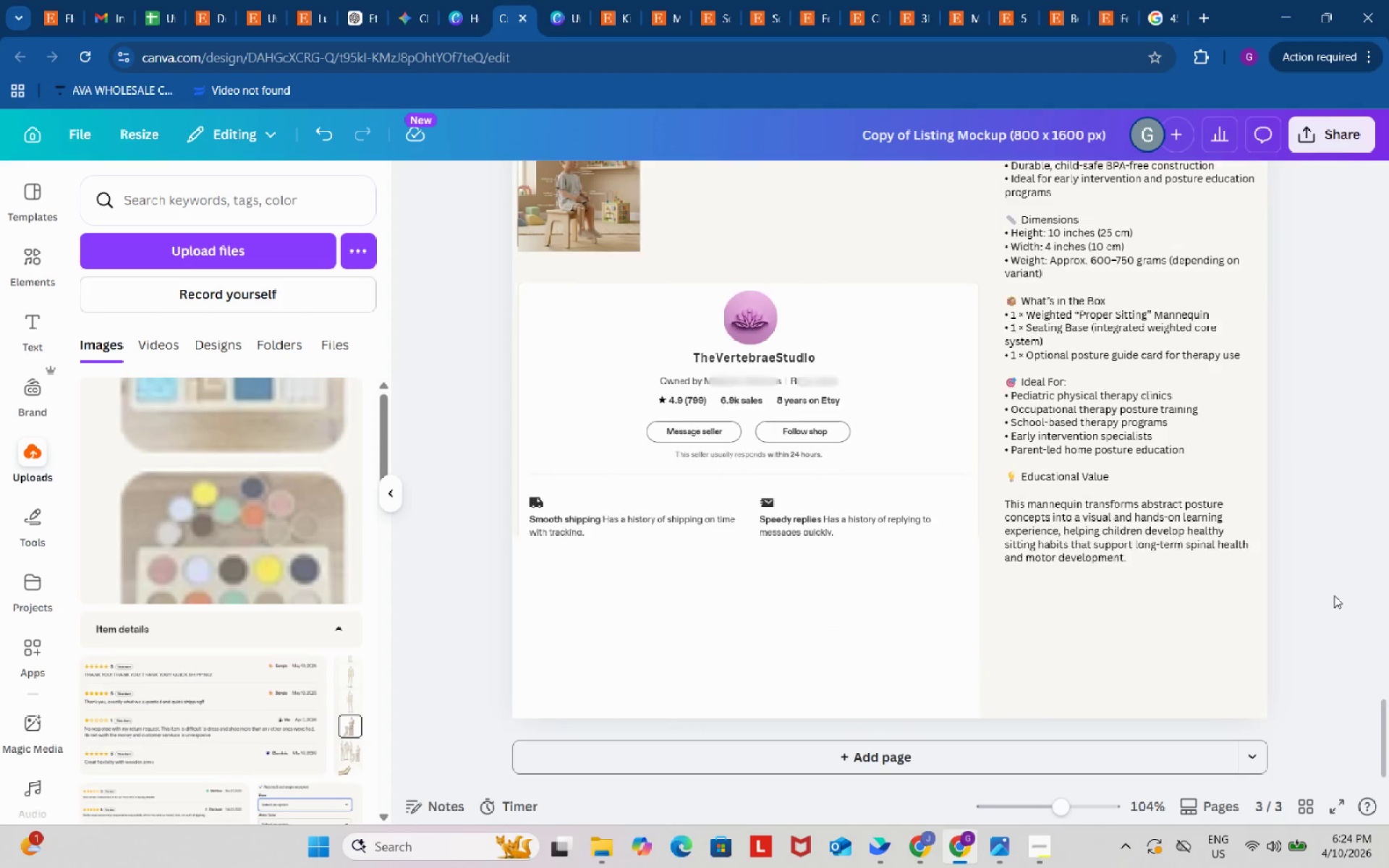 
scroll: coordinate [1334, 595], scroll_direction: up, amount: 3.0
 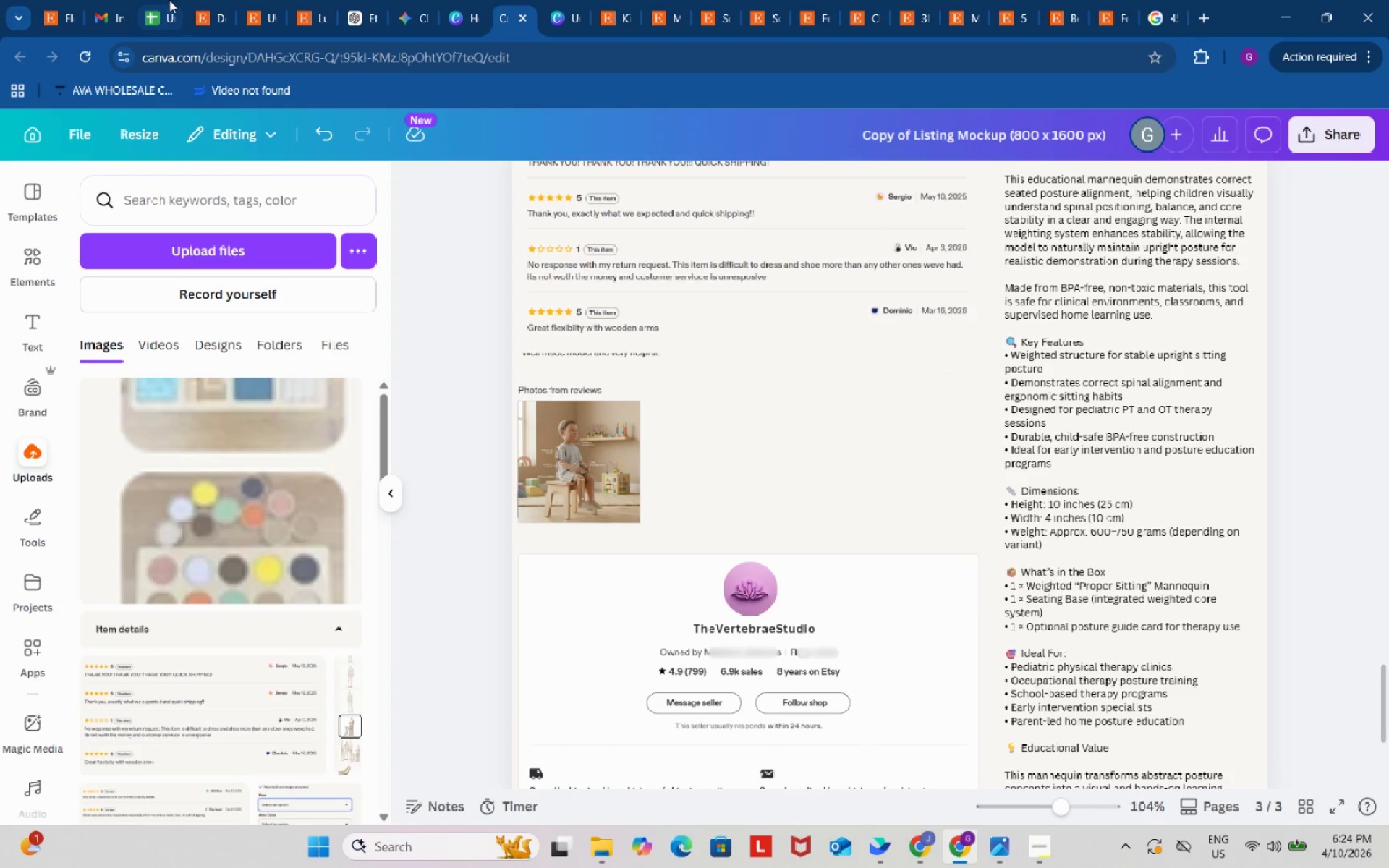 
left_click([169, 0])
 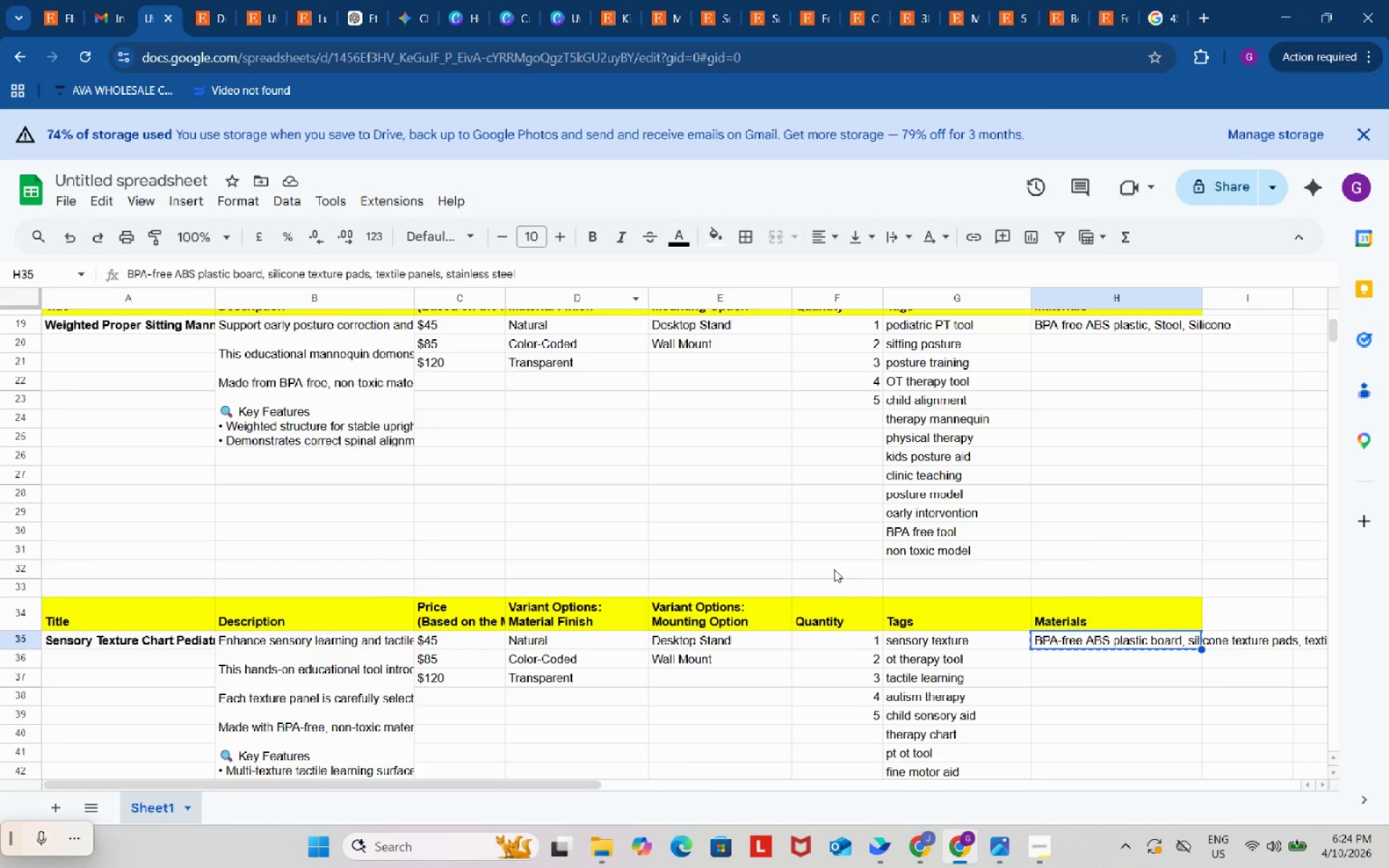 
left_click([345, 498])
 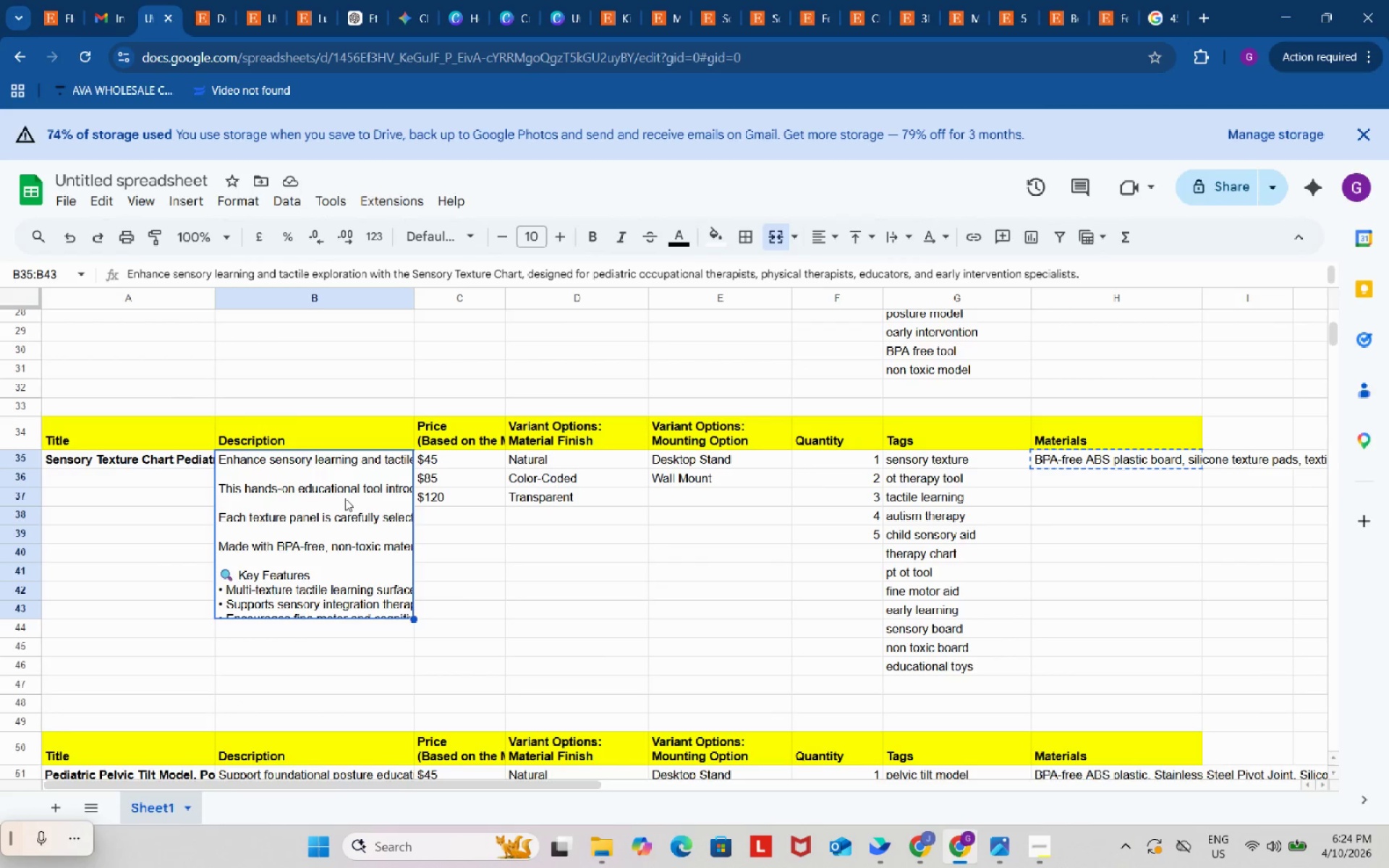 
scroll: coordinate [834, 569], scroll_direction: down, amount: 2.0
 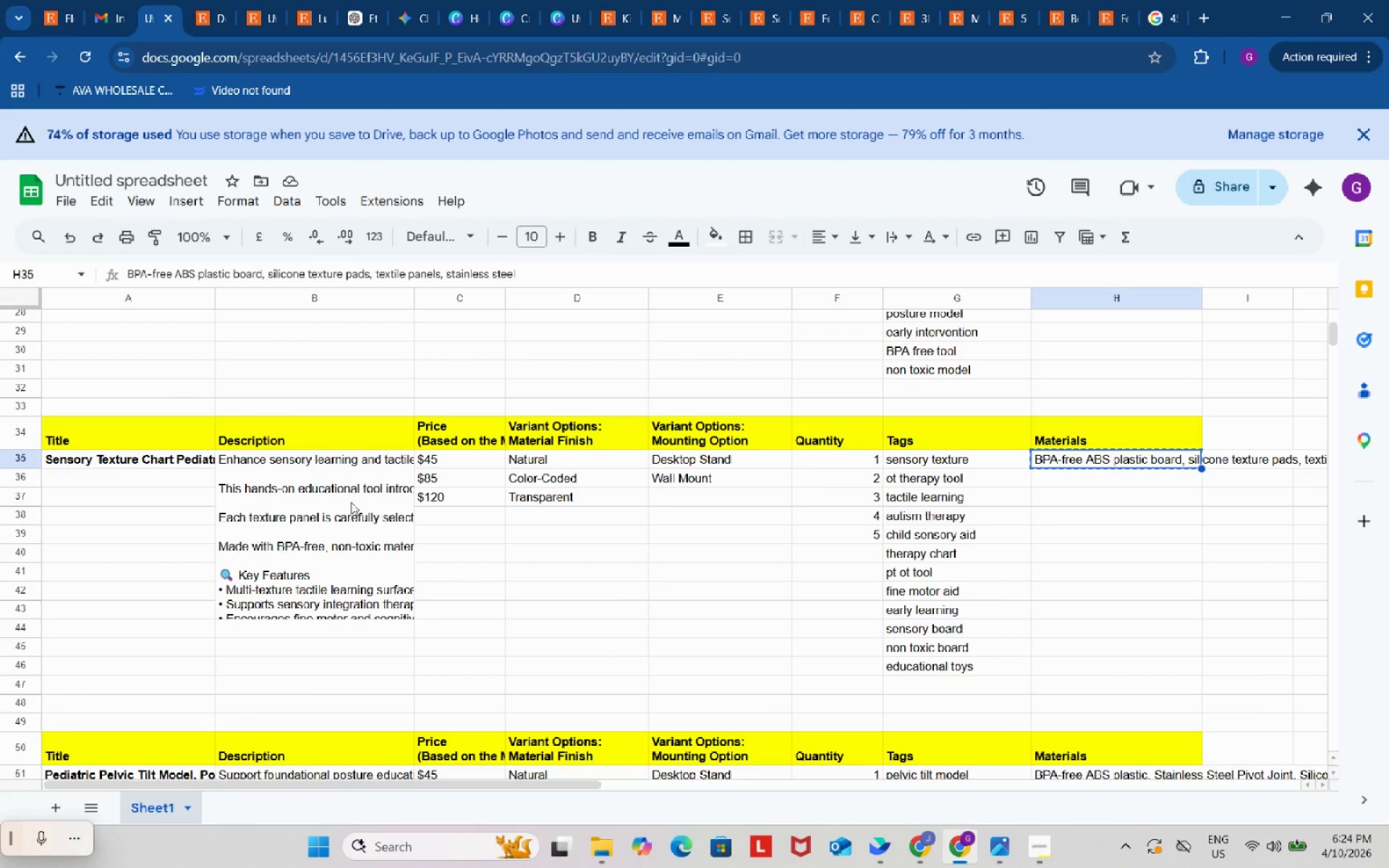 
key(Control+C)
 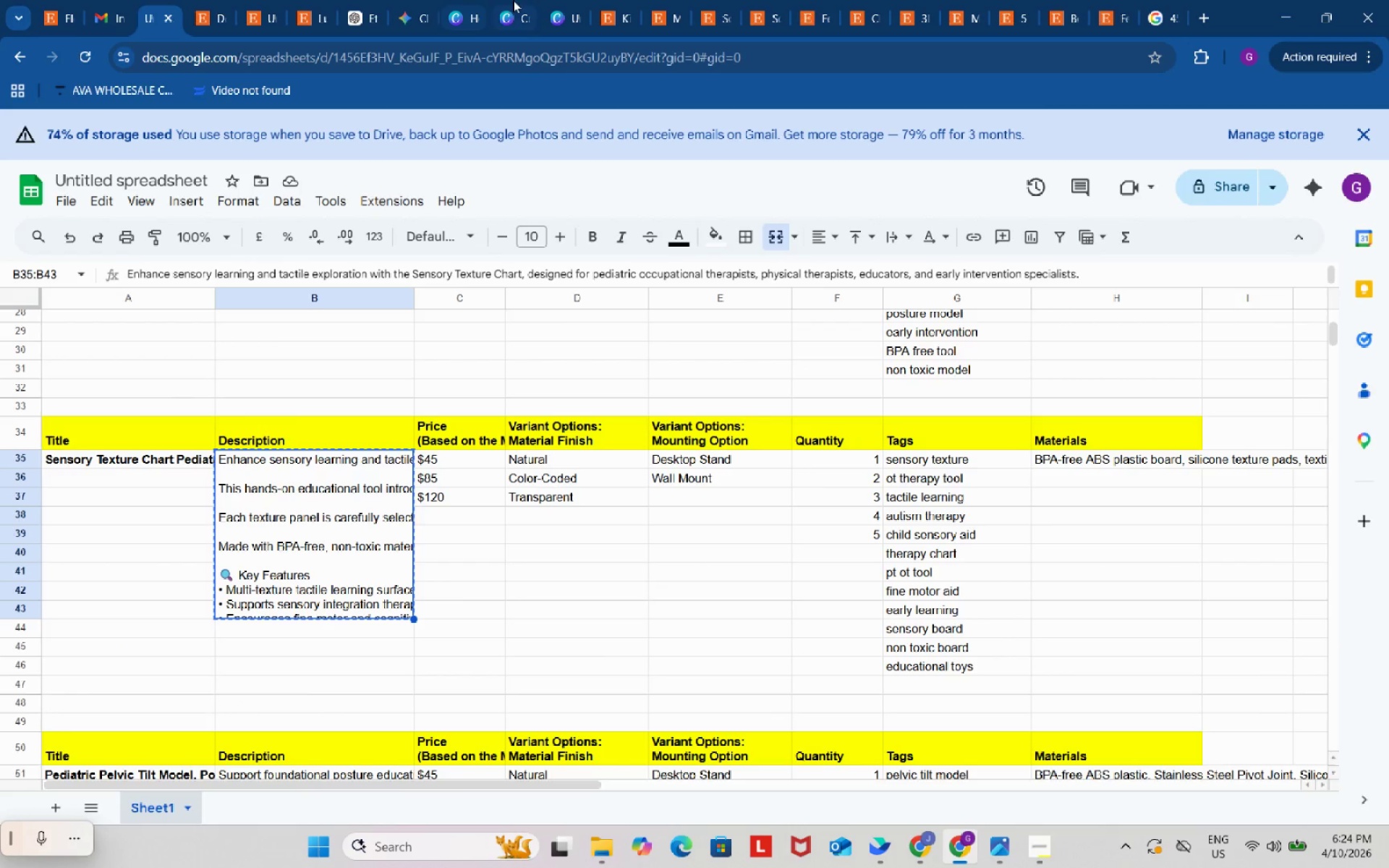 
left_click([514, 0])
 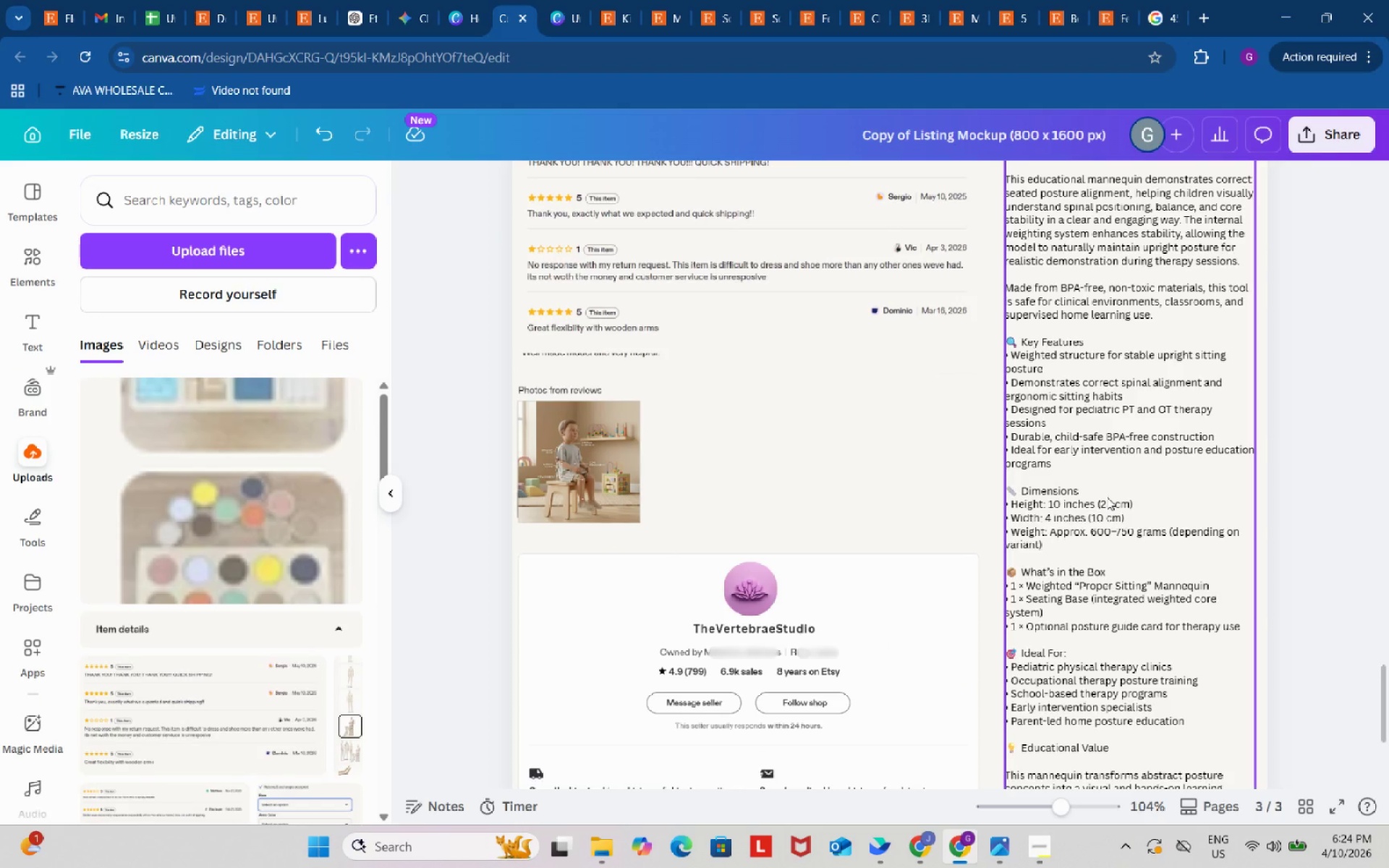 
left_click([1107, 497])
 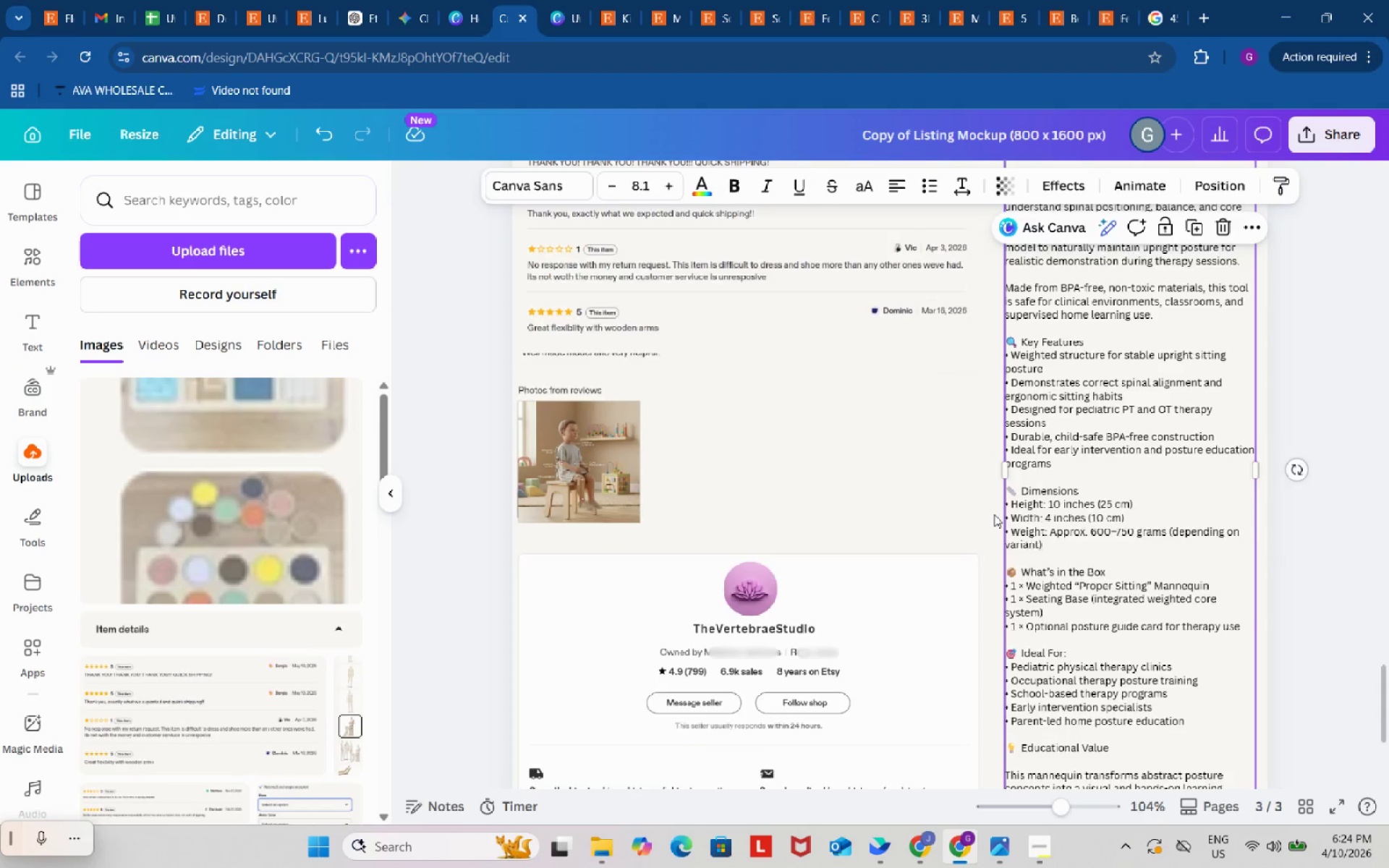 
double_click([1126, 516])
 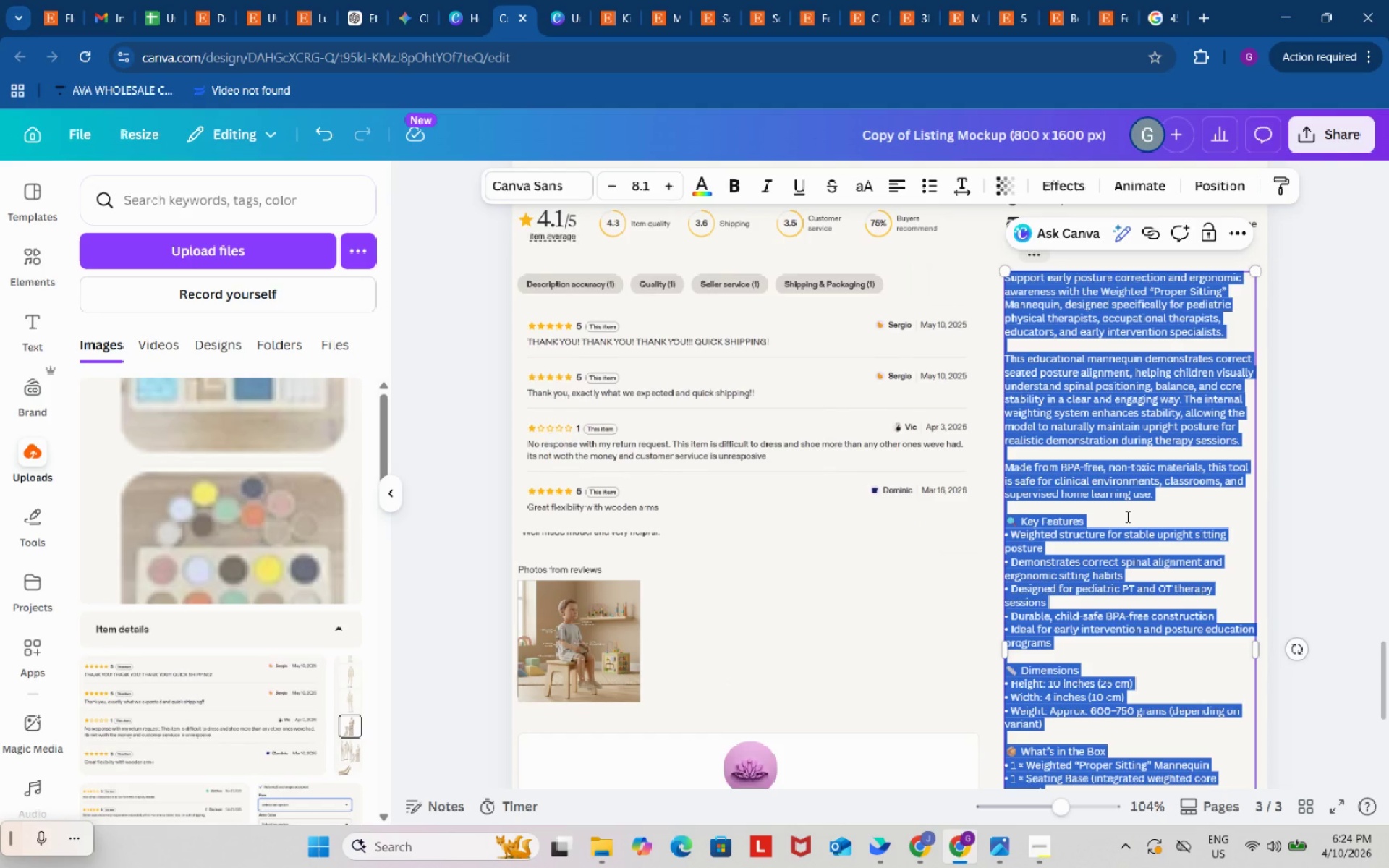 
scroll: coordinate [925, 519], scroll_direction: none, amount: 0.0
 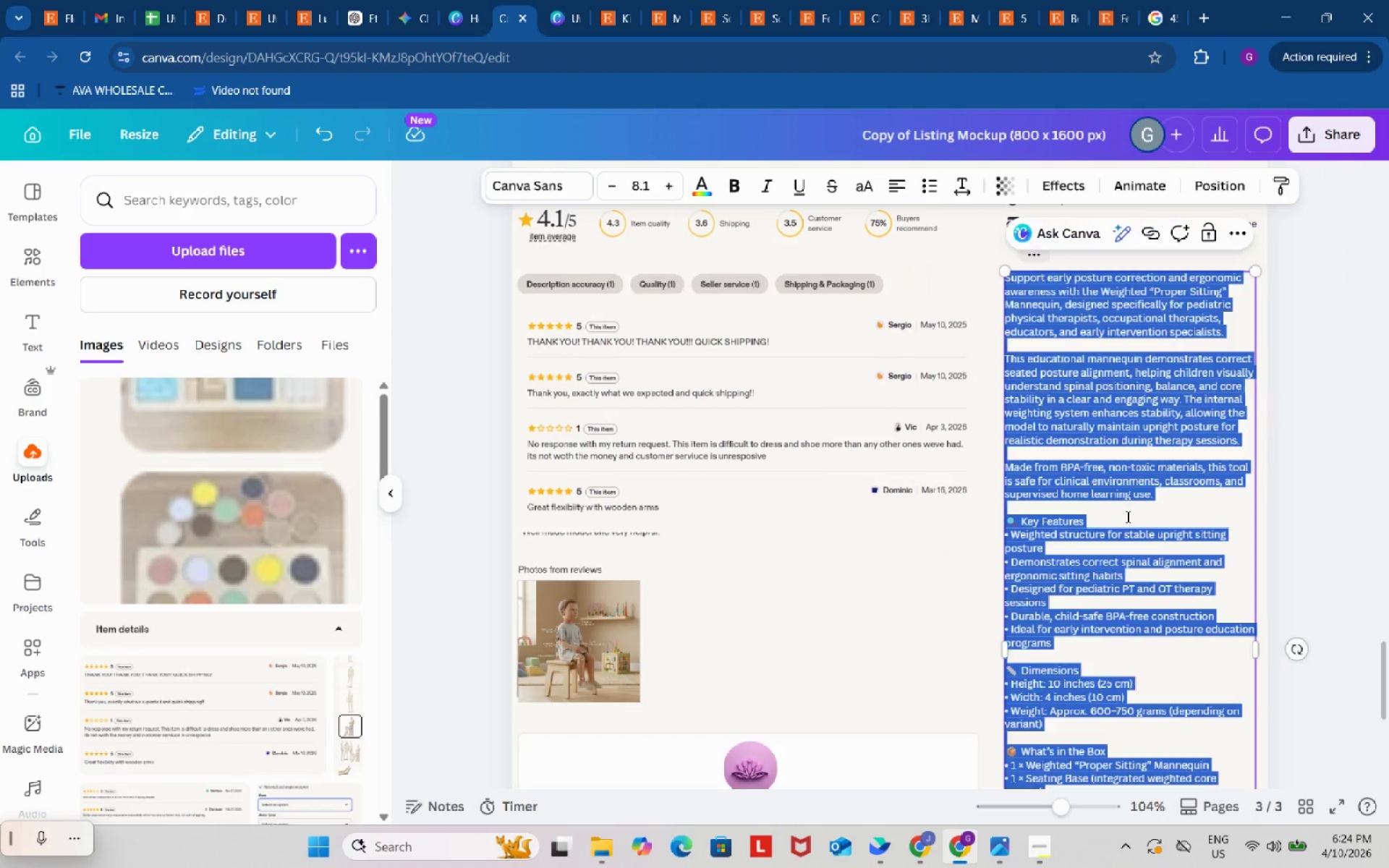 
key(Control+ControlLeft)
 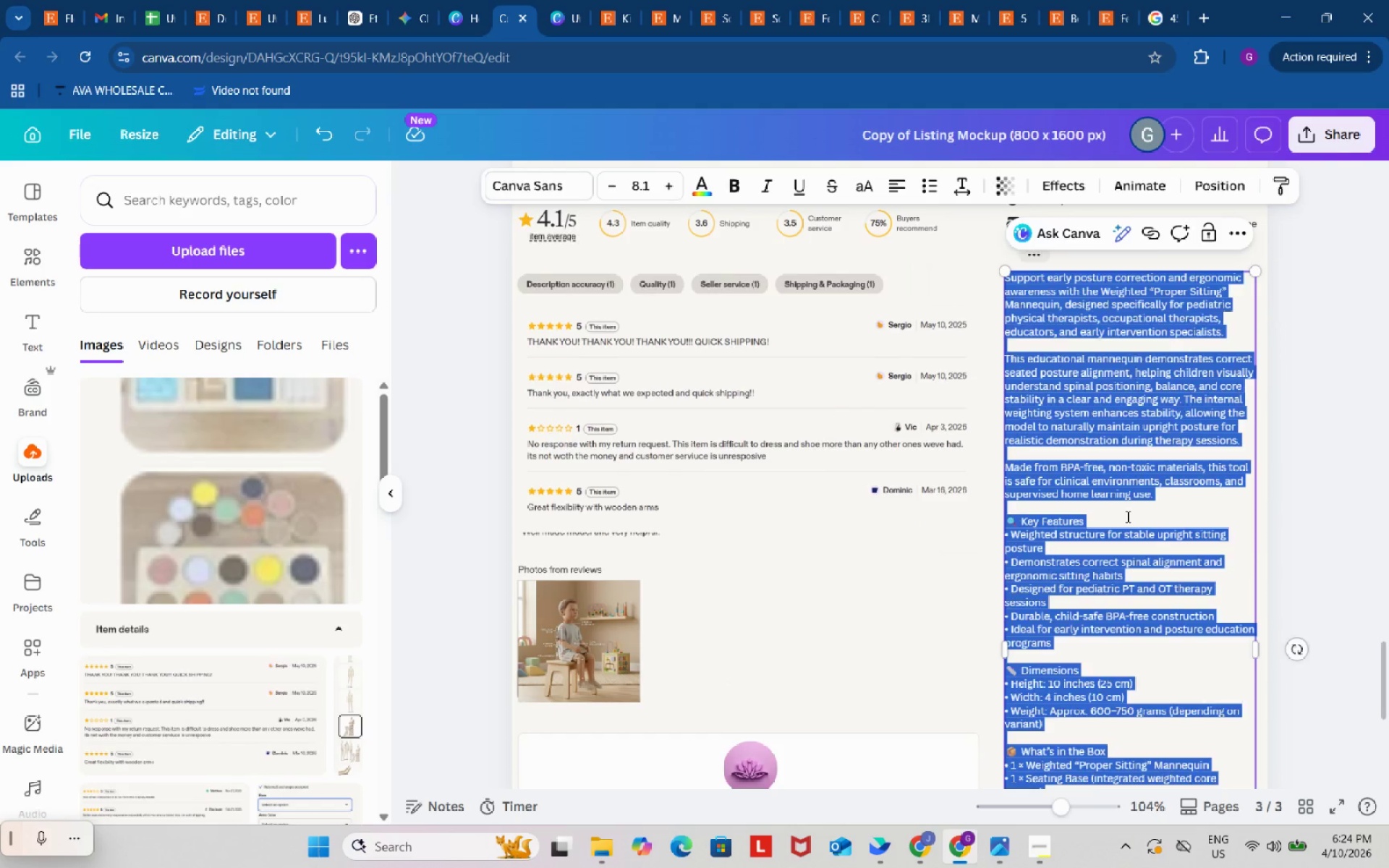 
key(Control+V)
 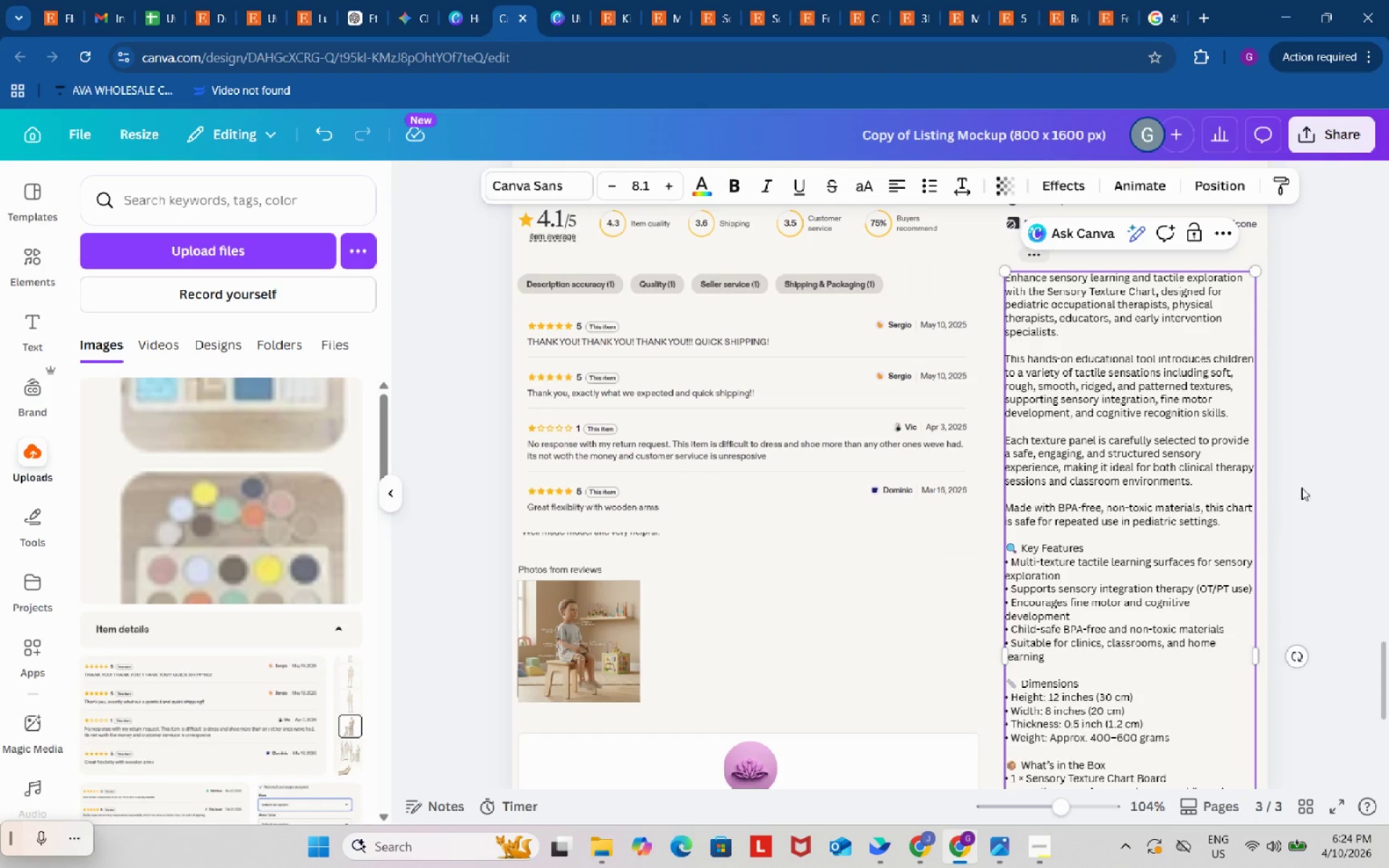 
scroll: coordinate [1313, 479], scroll_direction: down, amount: 4.0
 